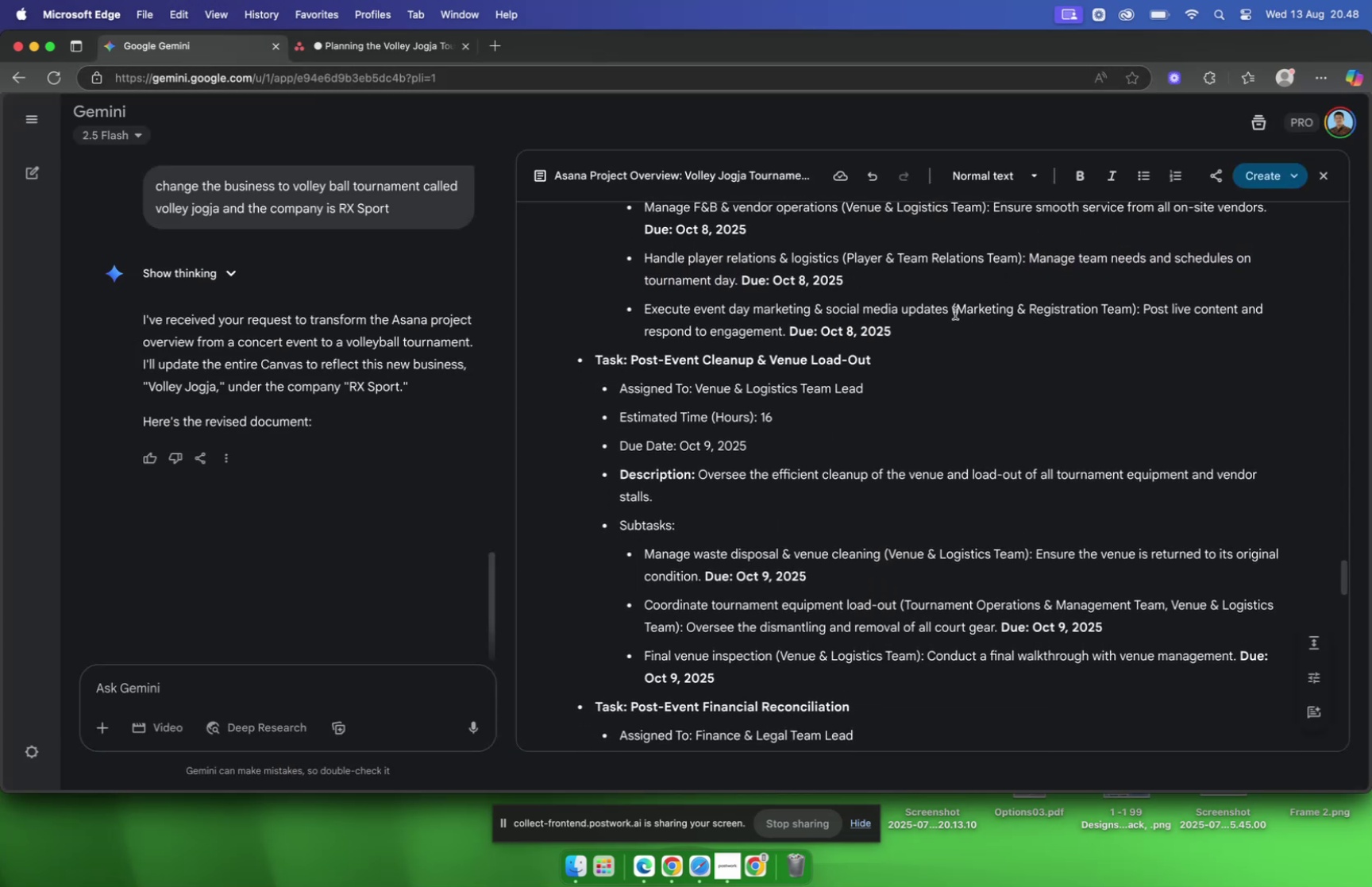 
left_click_drag(start_coordinate=[948, 311], to_coordinate=[642, 307])
 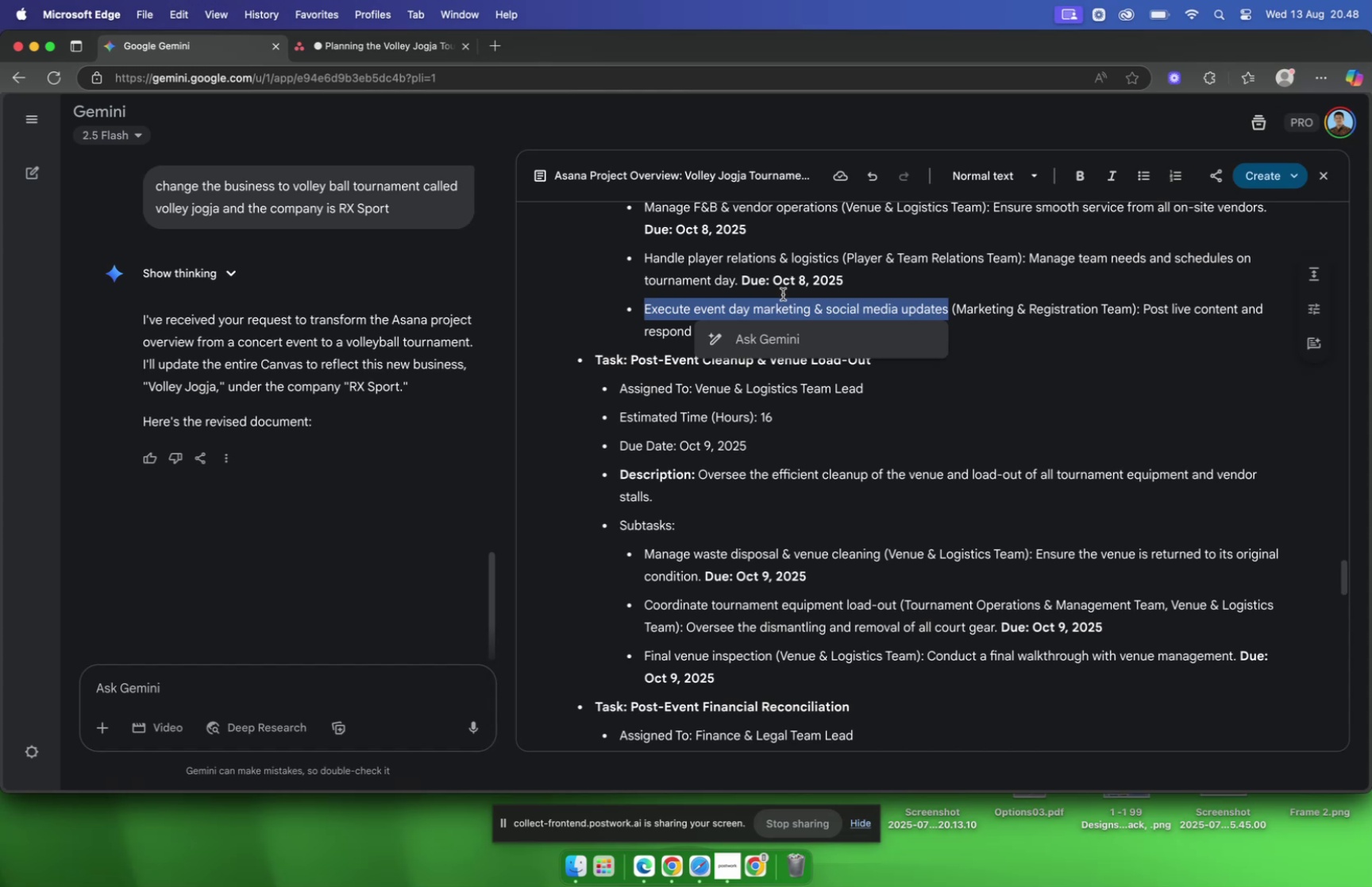 
key(Meta+C)
 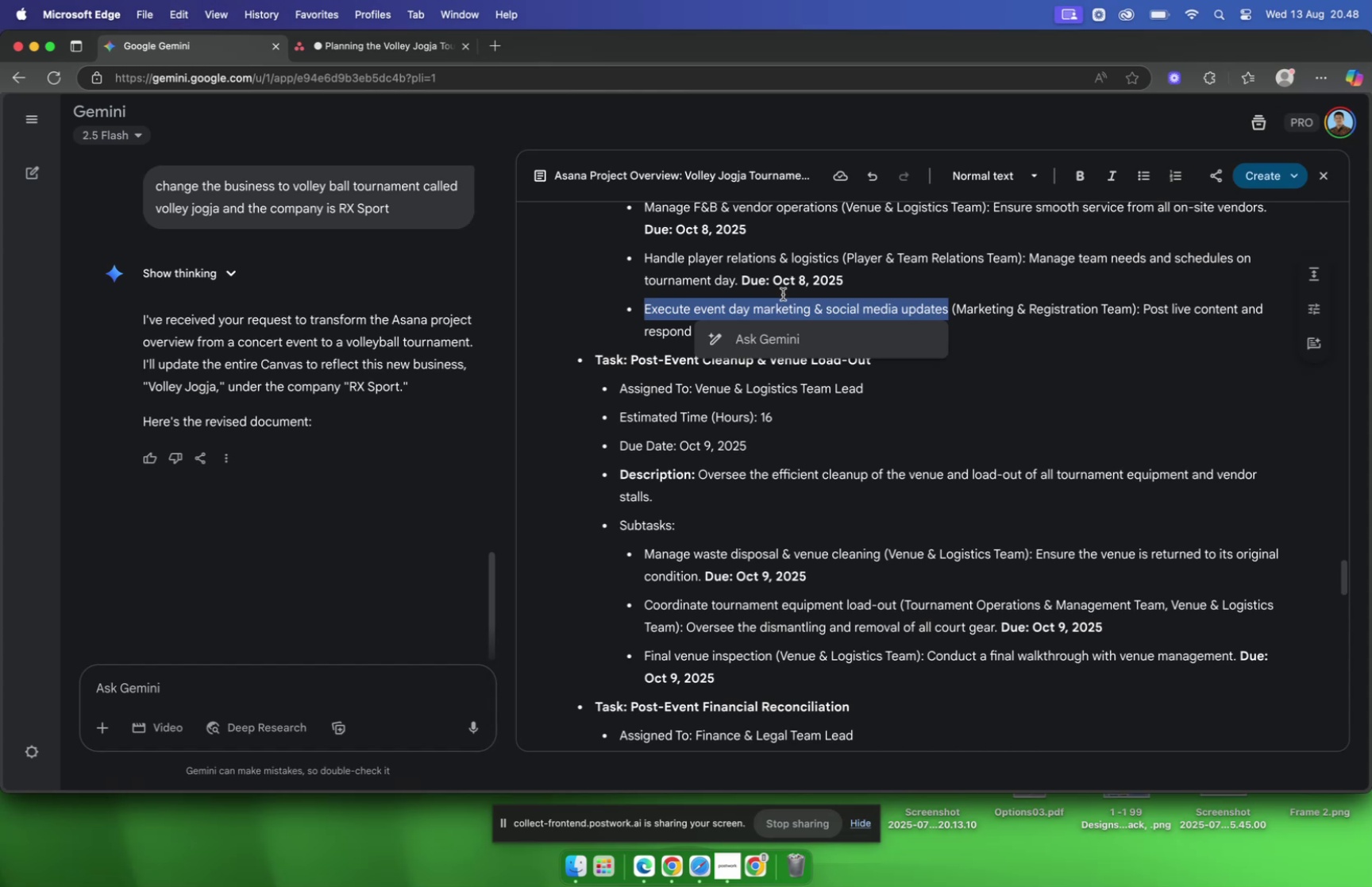 
key(Meta+CommandLeft)
 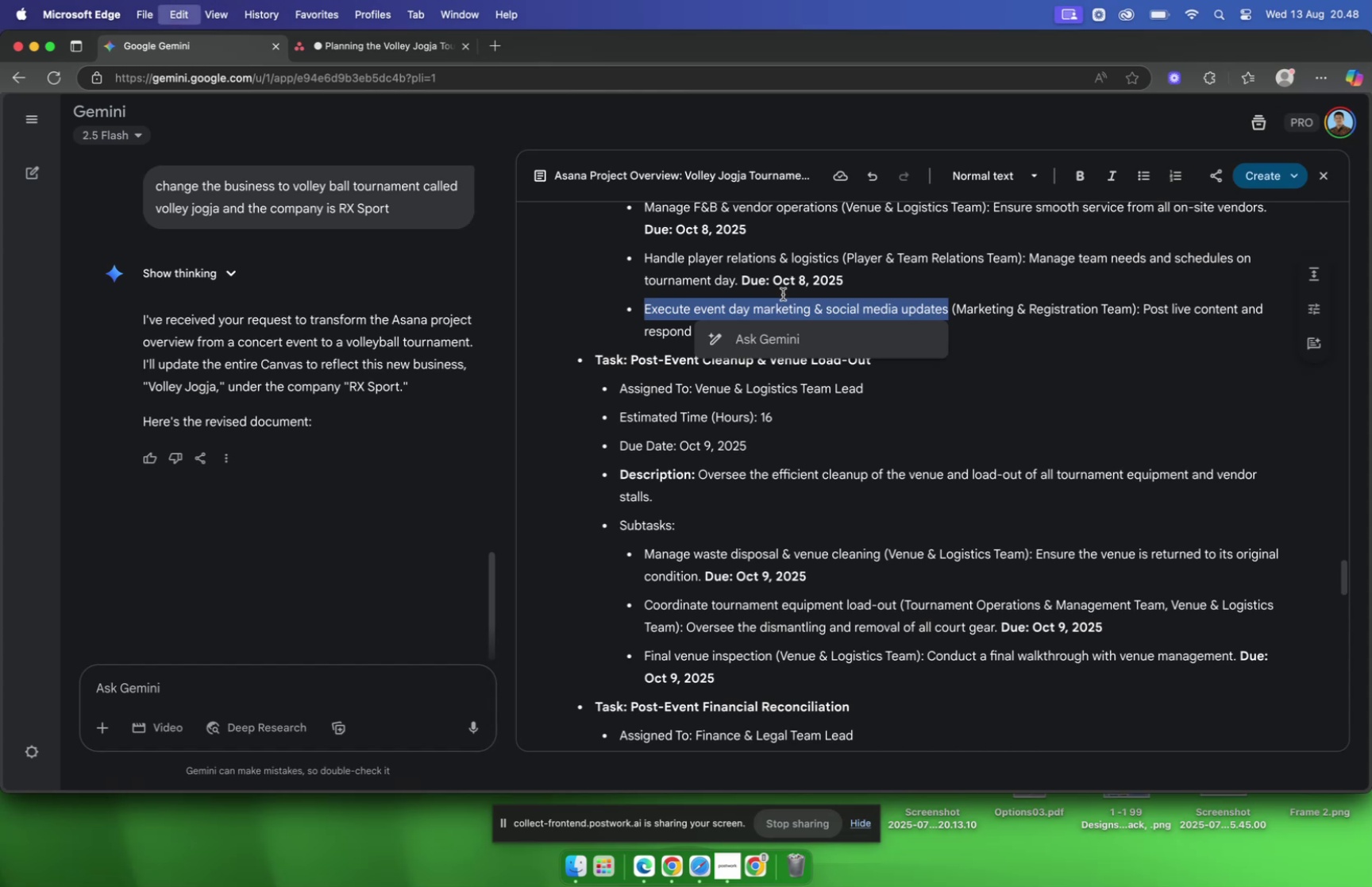 
key(Meta+C)
 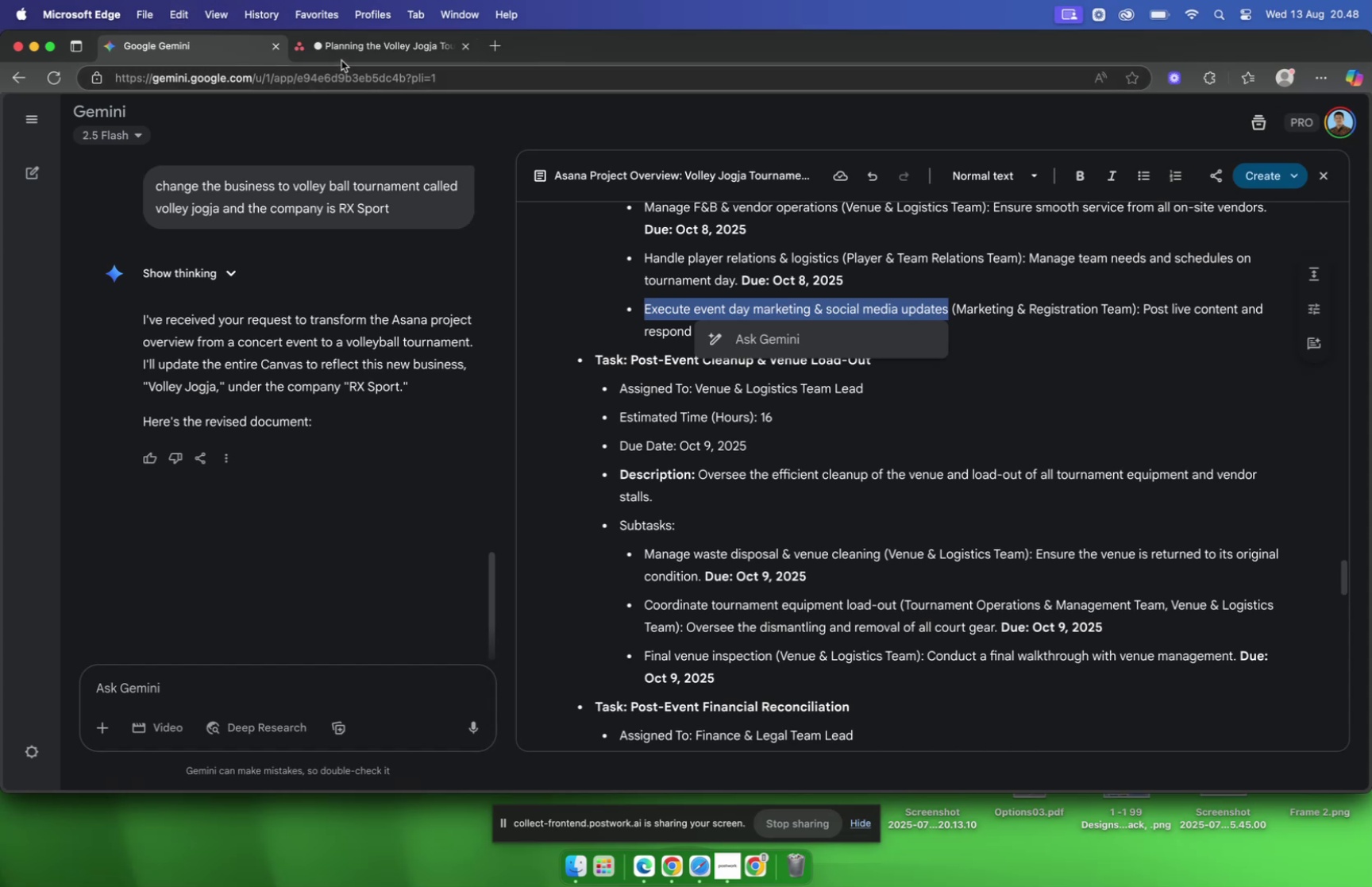 
left_click([341, 52])
 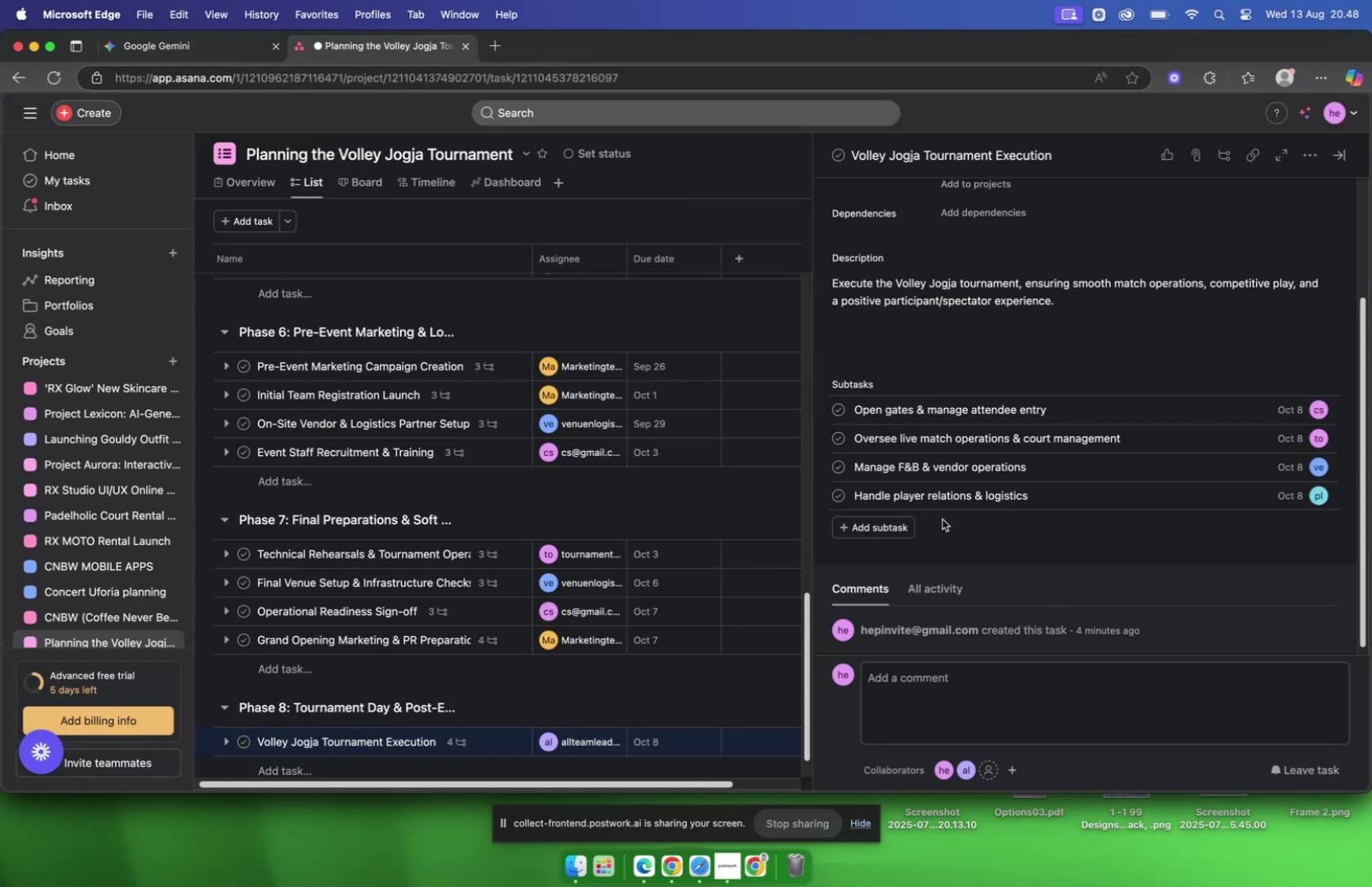 
left_click([906, 528])
 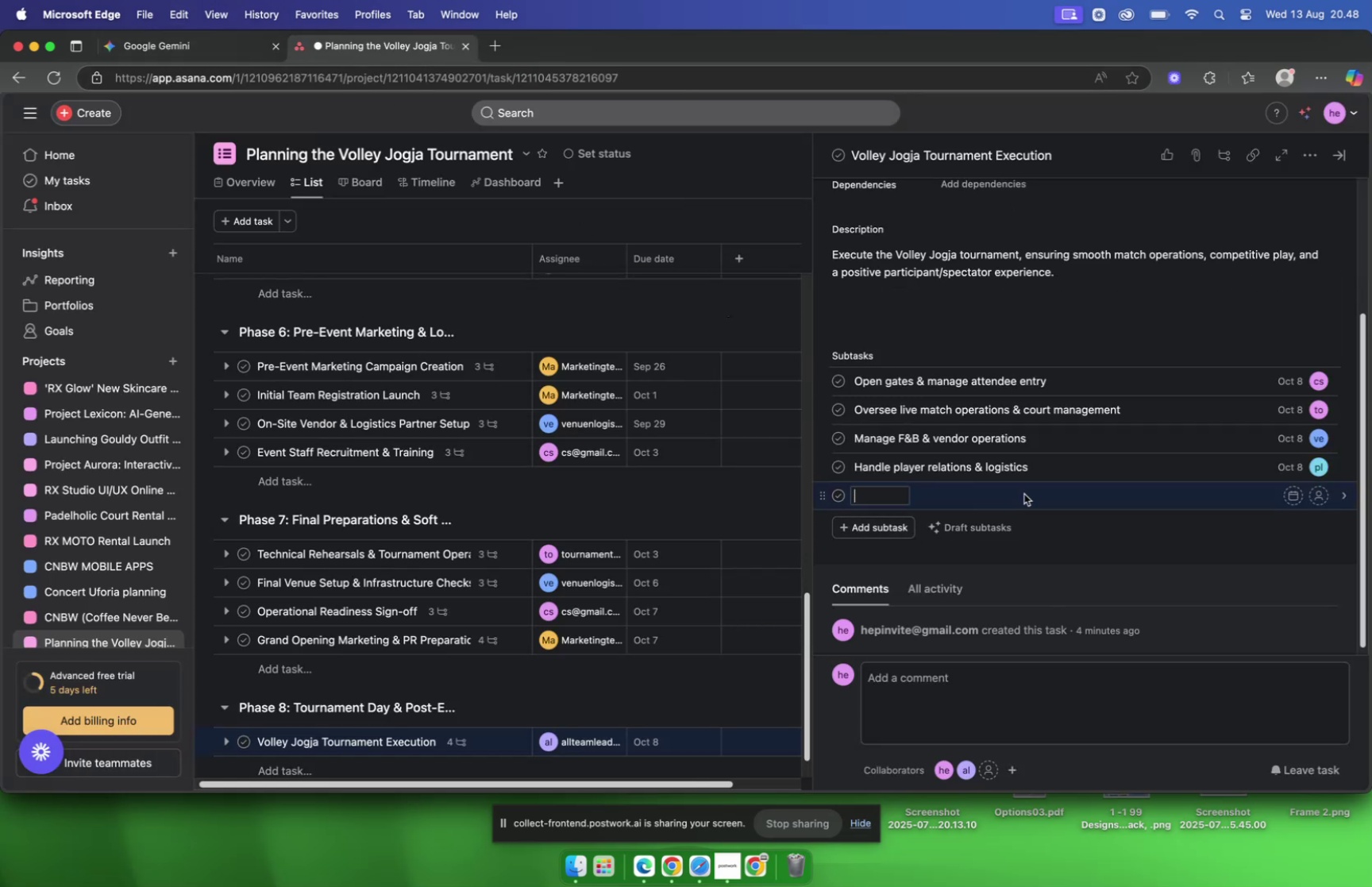 
key(Meta+V)
 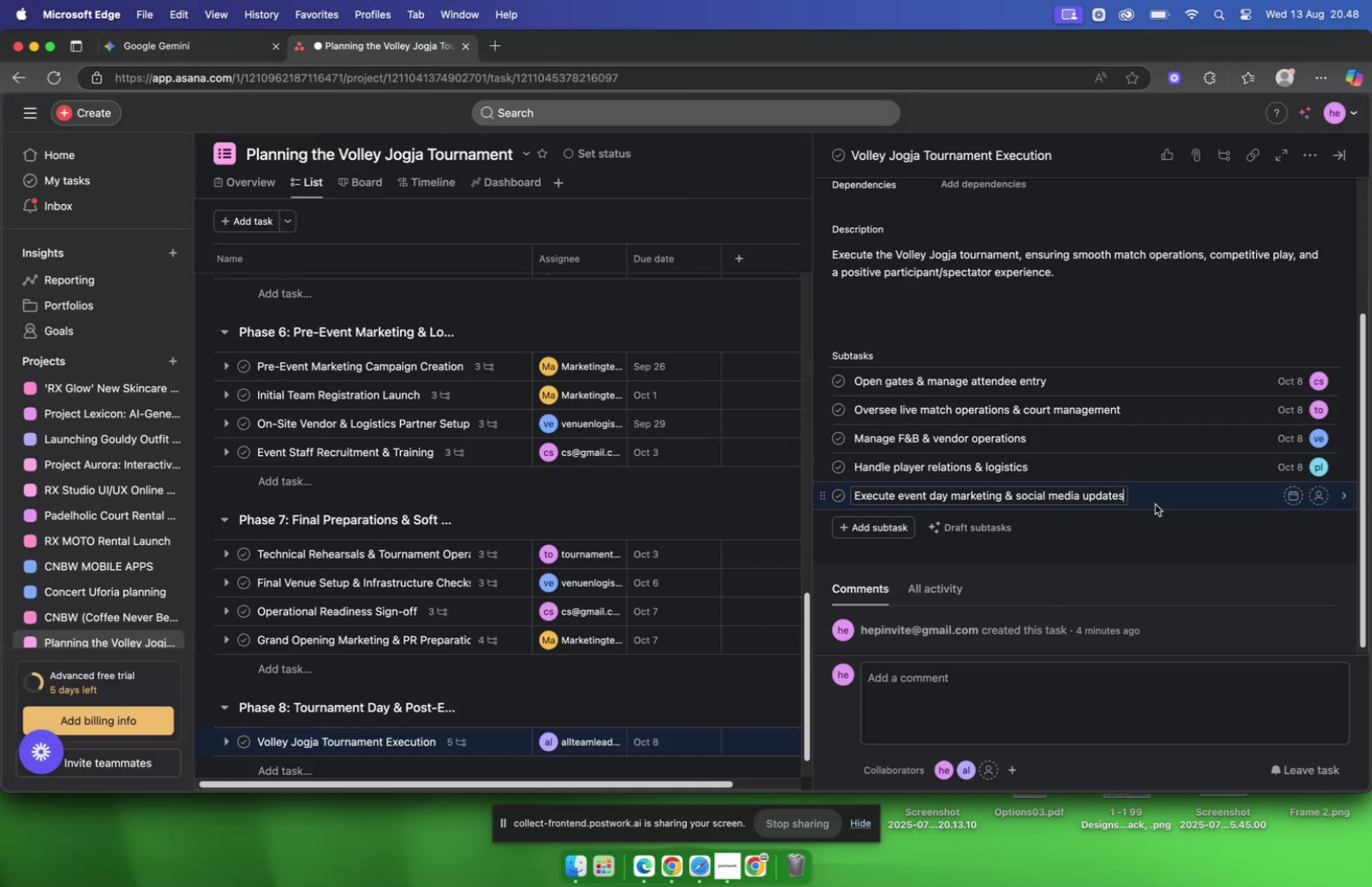 
left_click([1155, 501])
 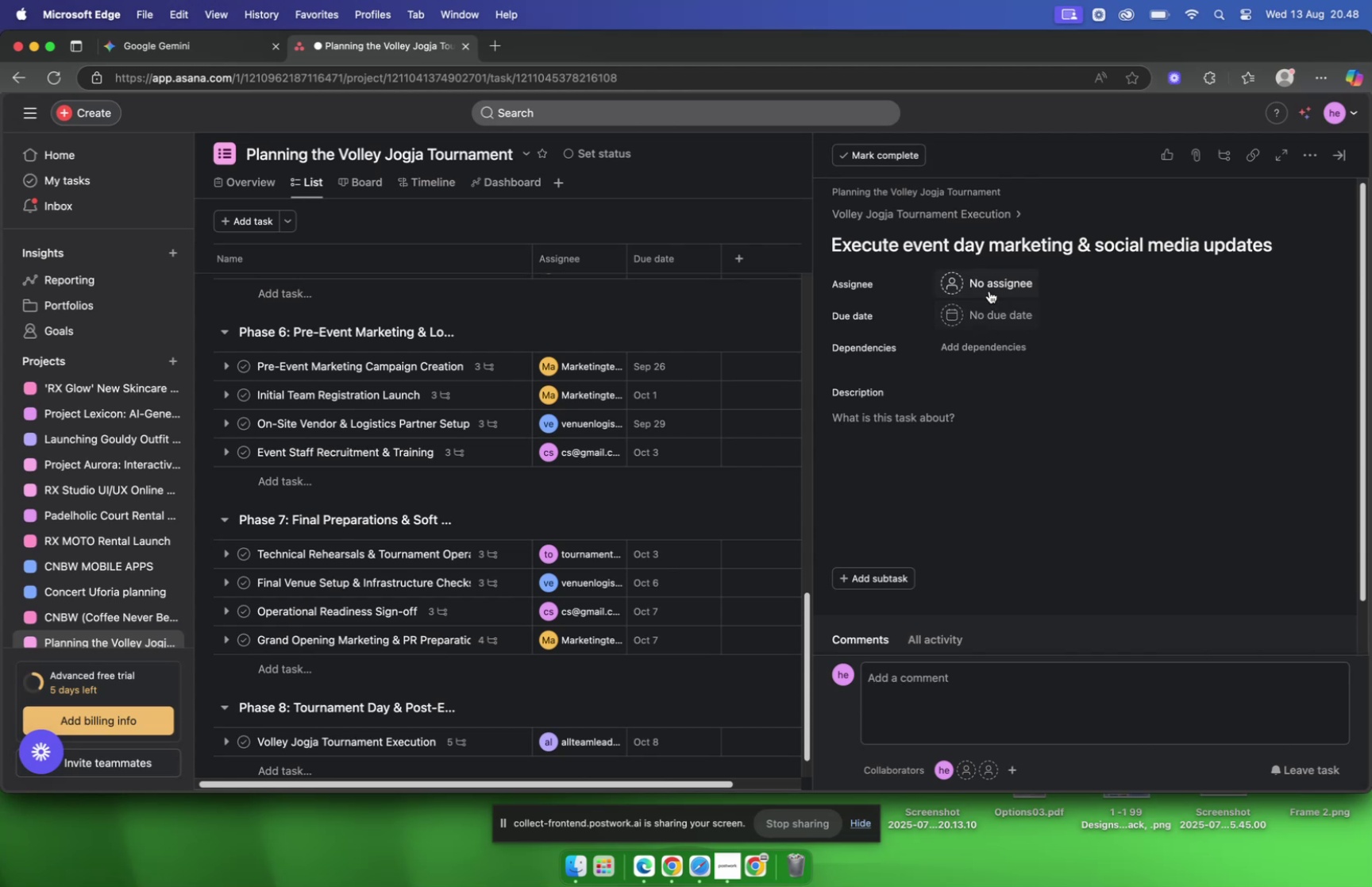 
left_click([988, 287])
 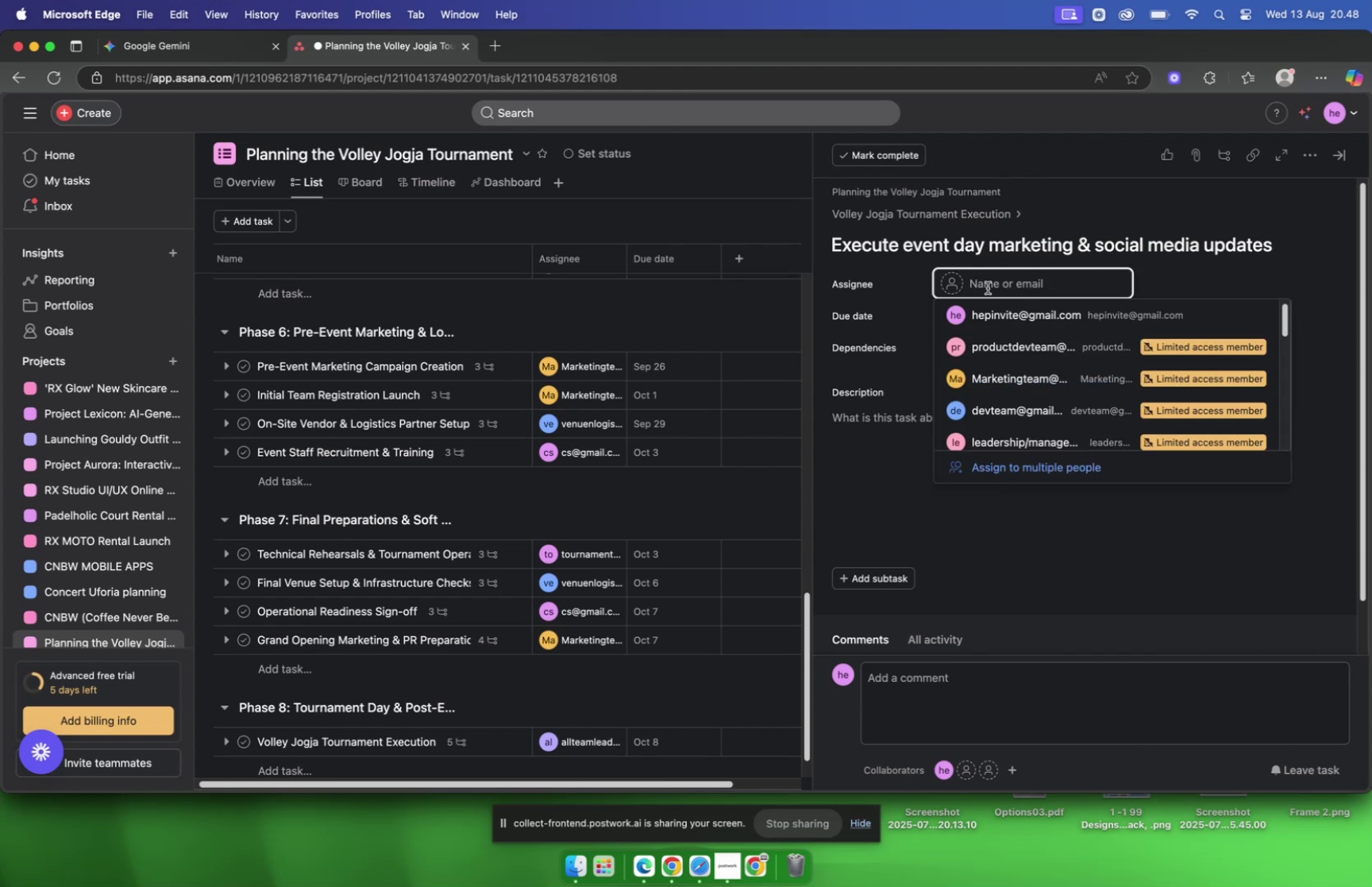 
type(marke)
 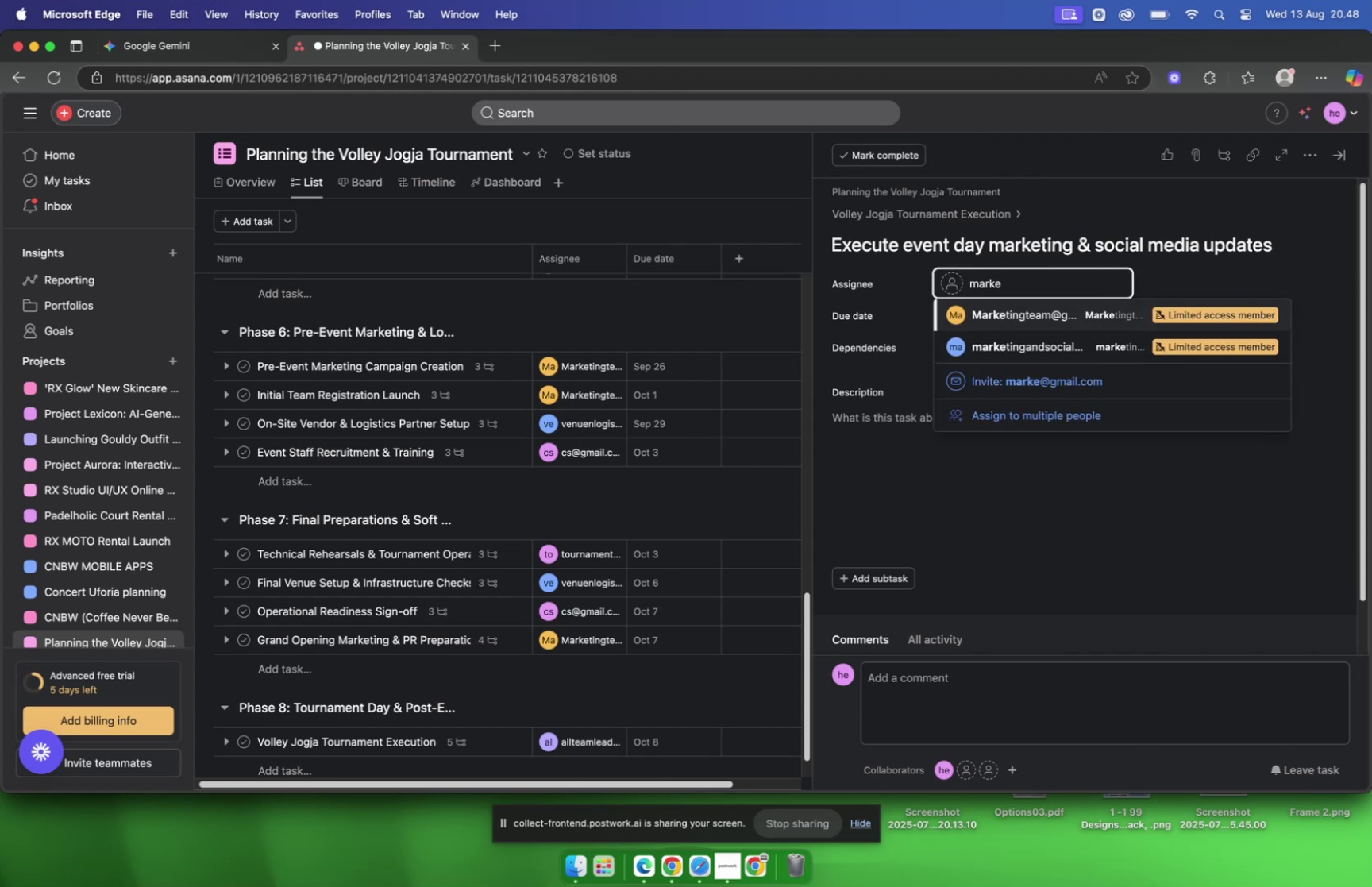 
key(Enter)
 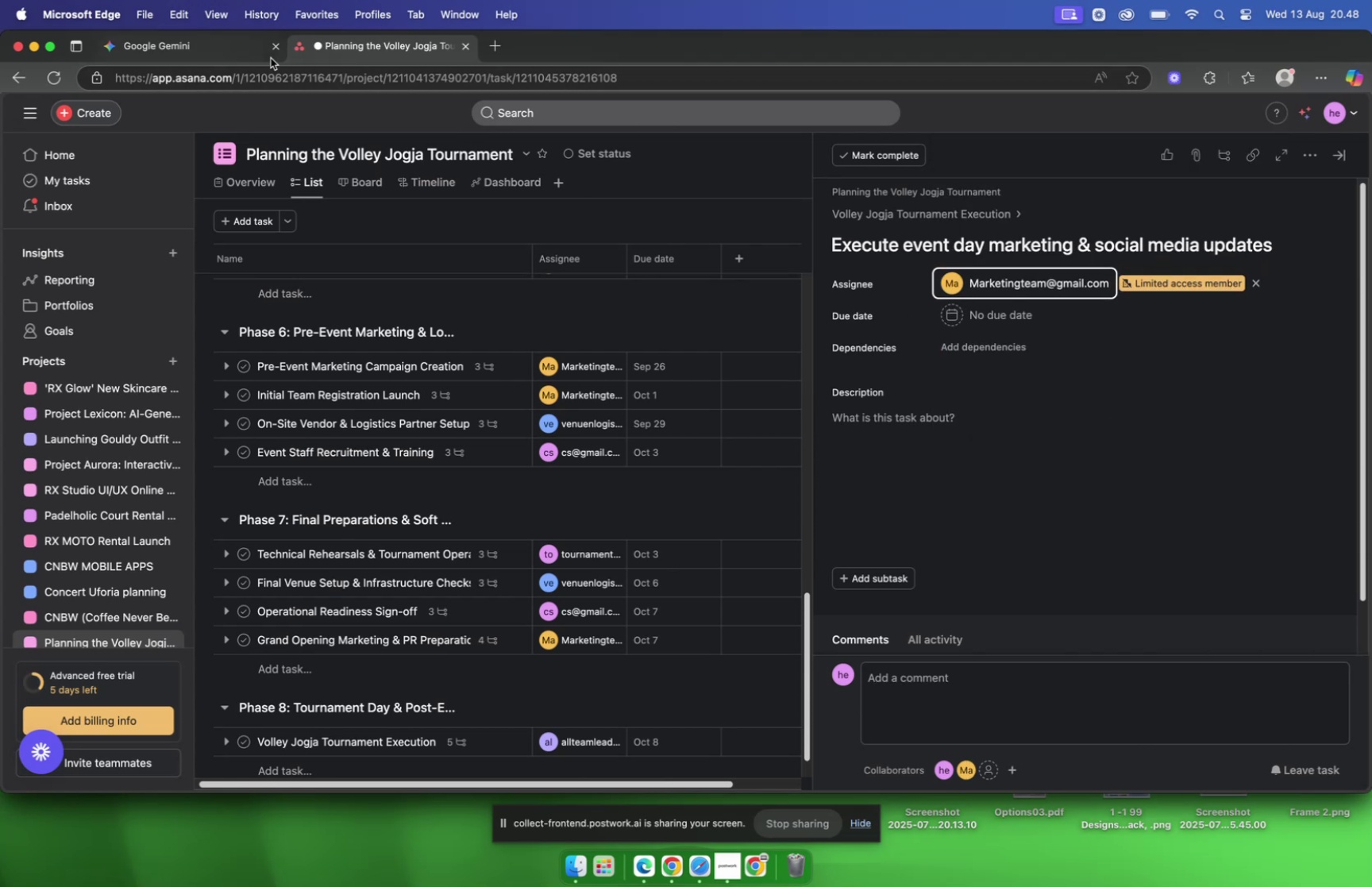 
left_click([222, 53])
 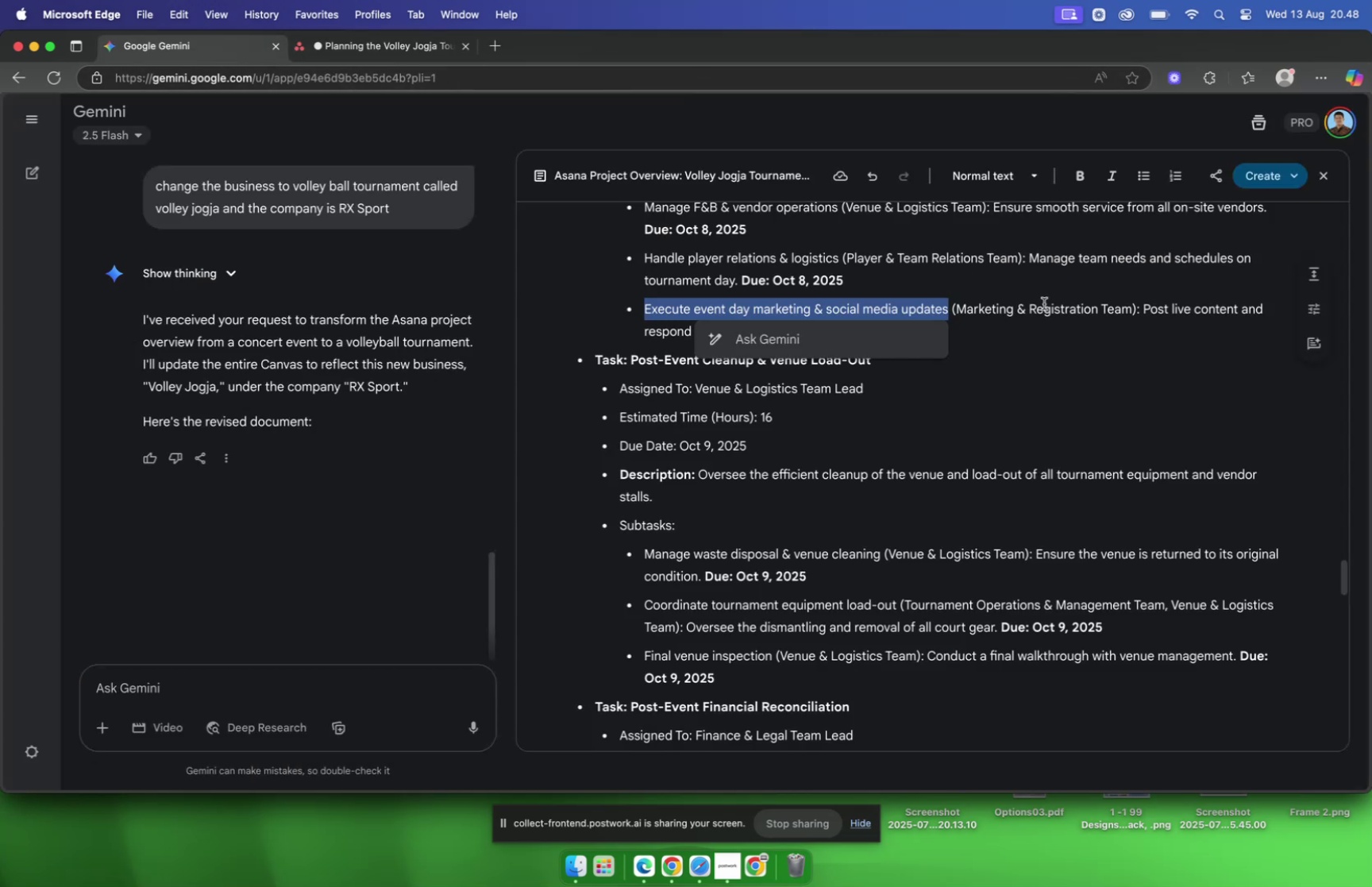 
left_click([1044, 304])
 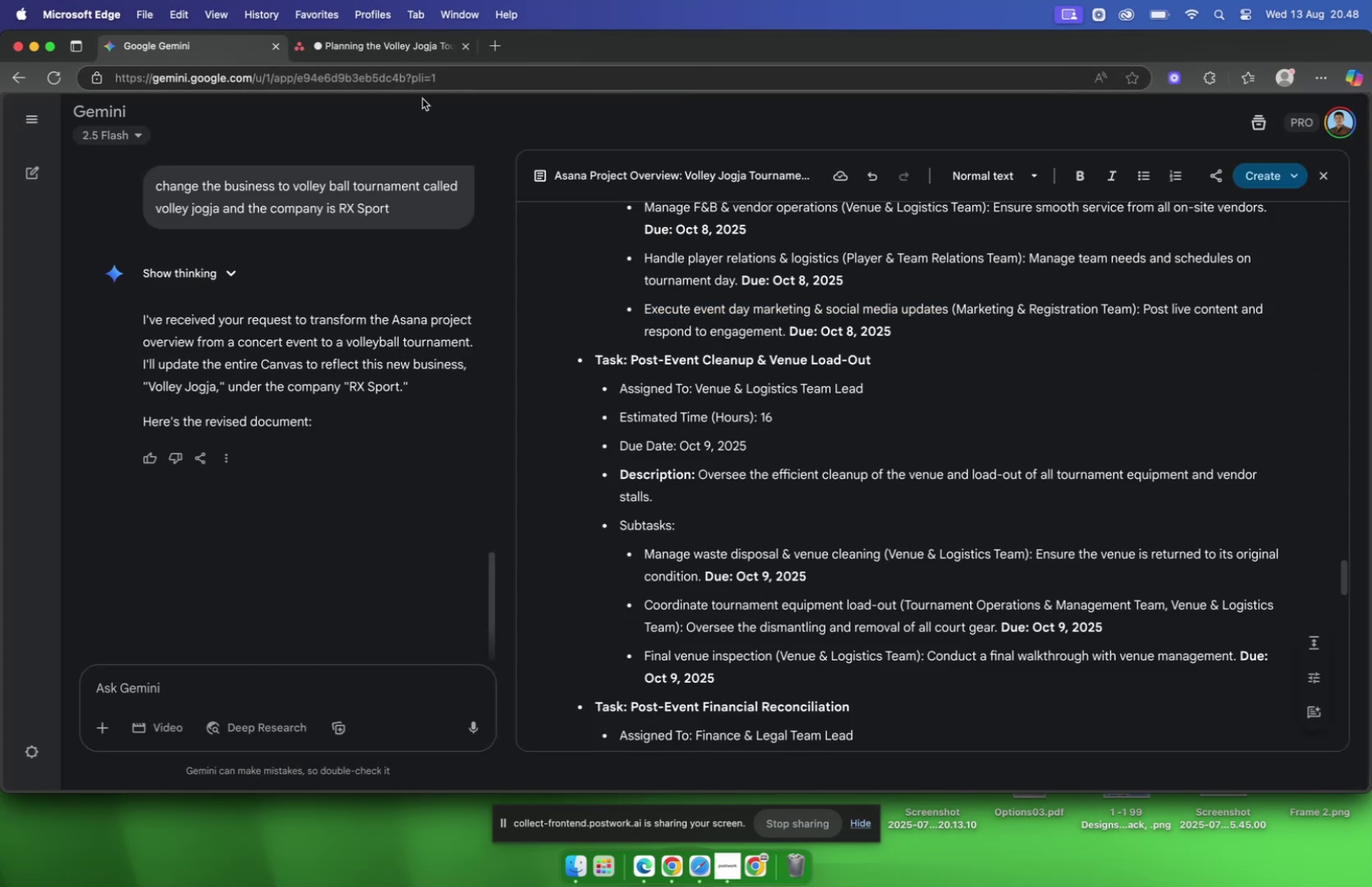 
left_click([410, 54])
 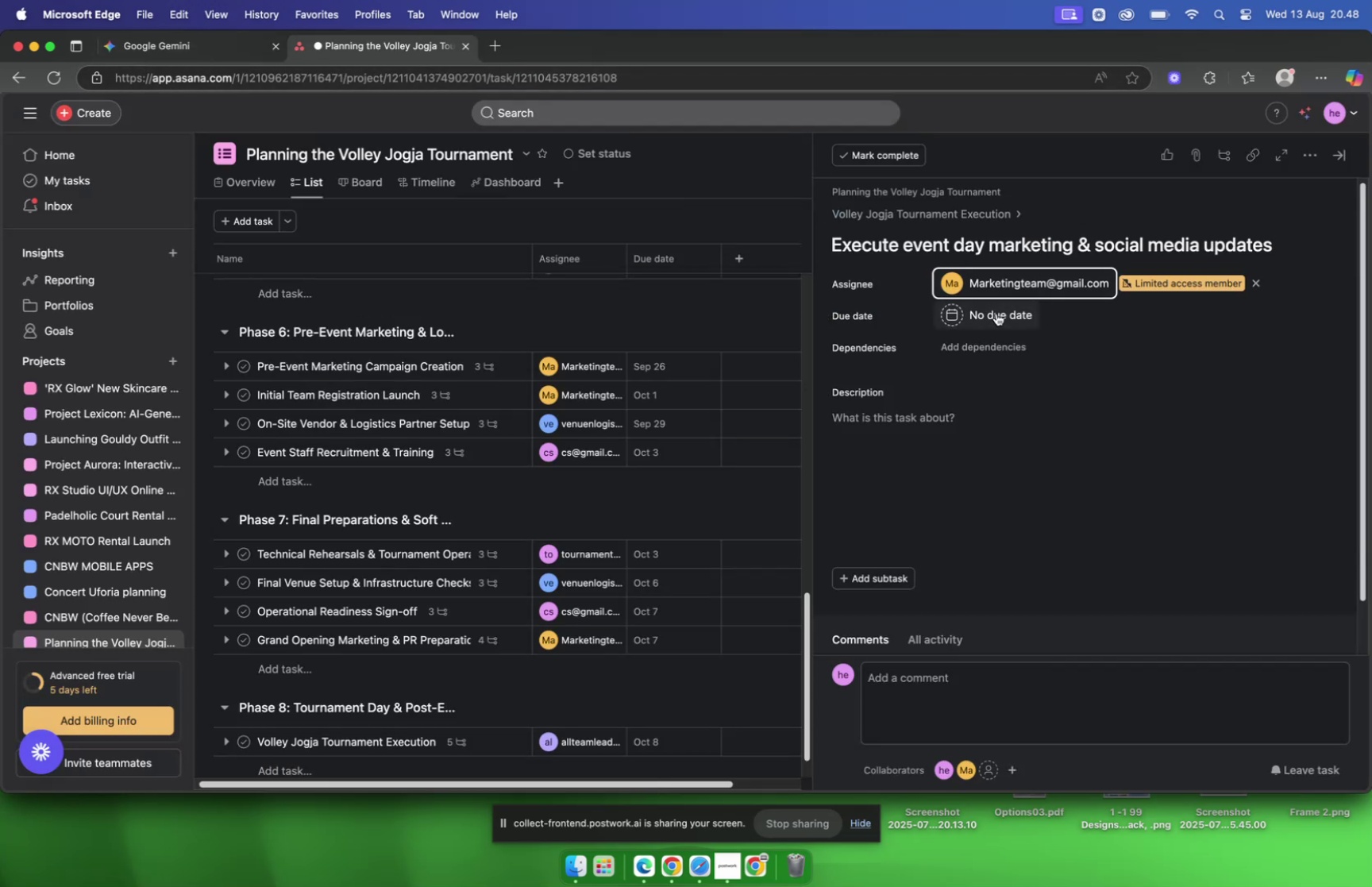 
left_click([996, 313])
 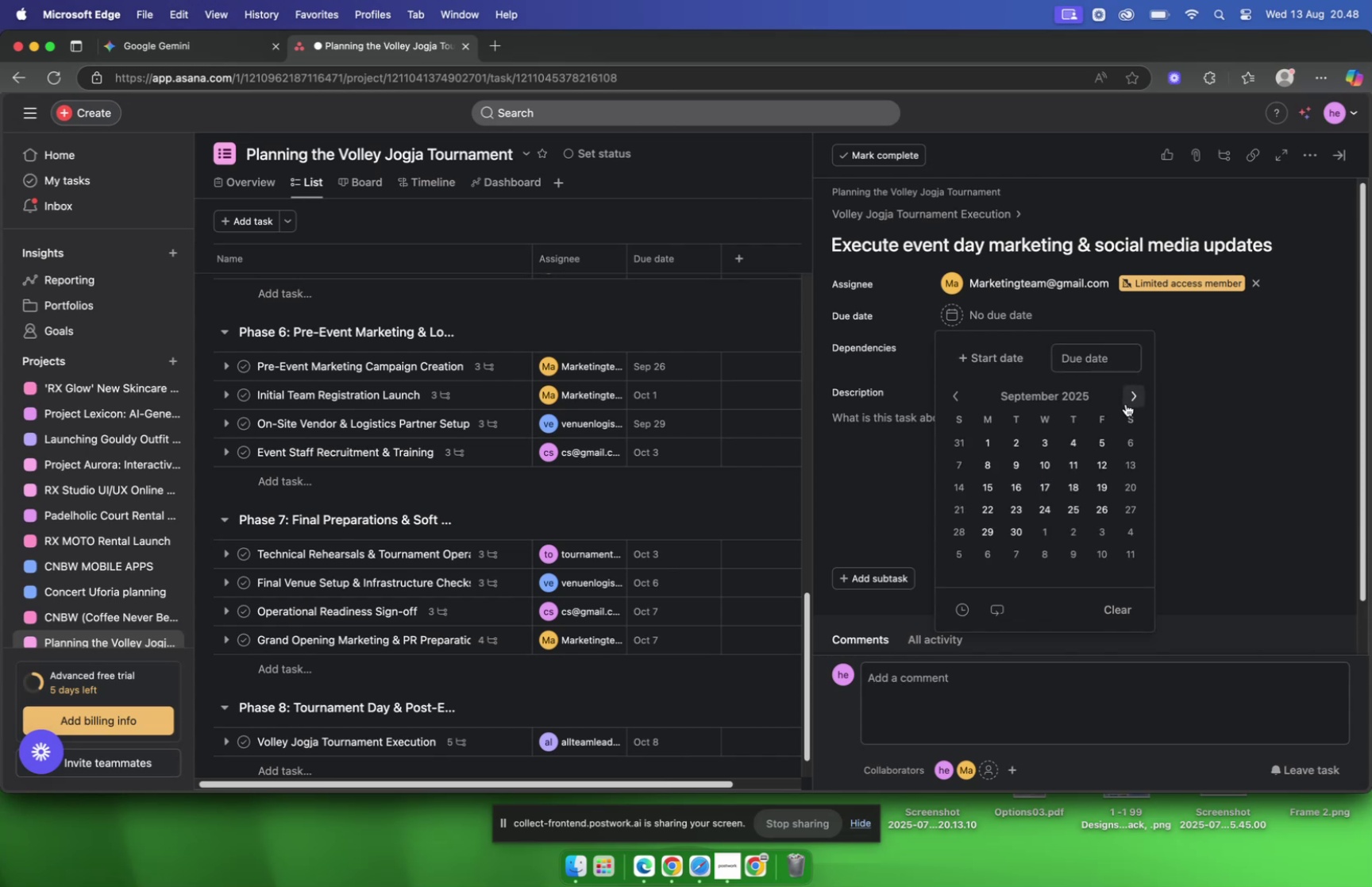 
double_click([1126, 403])
 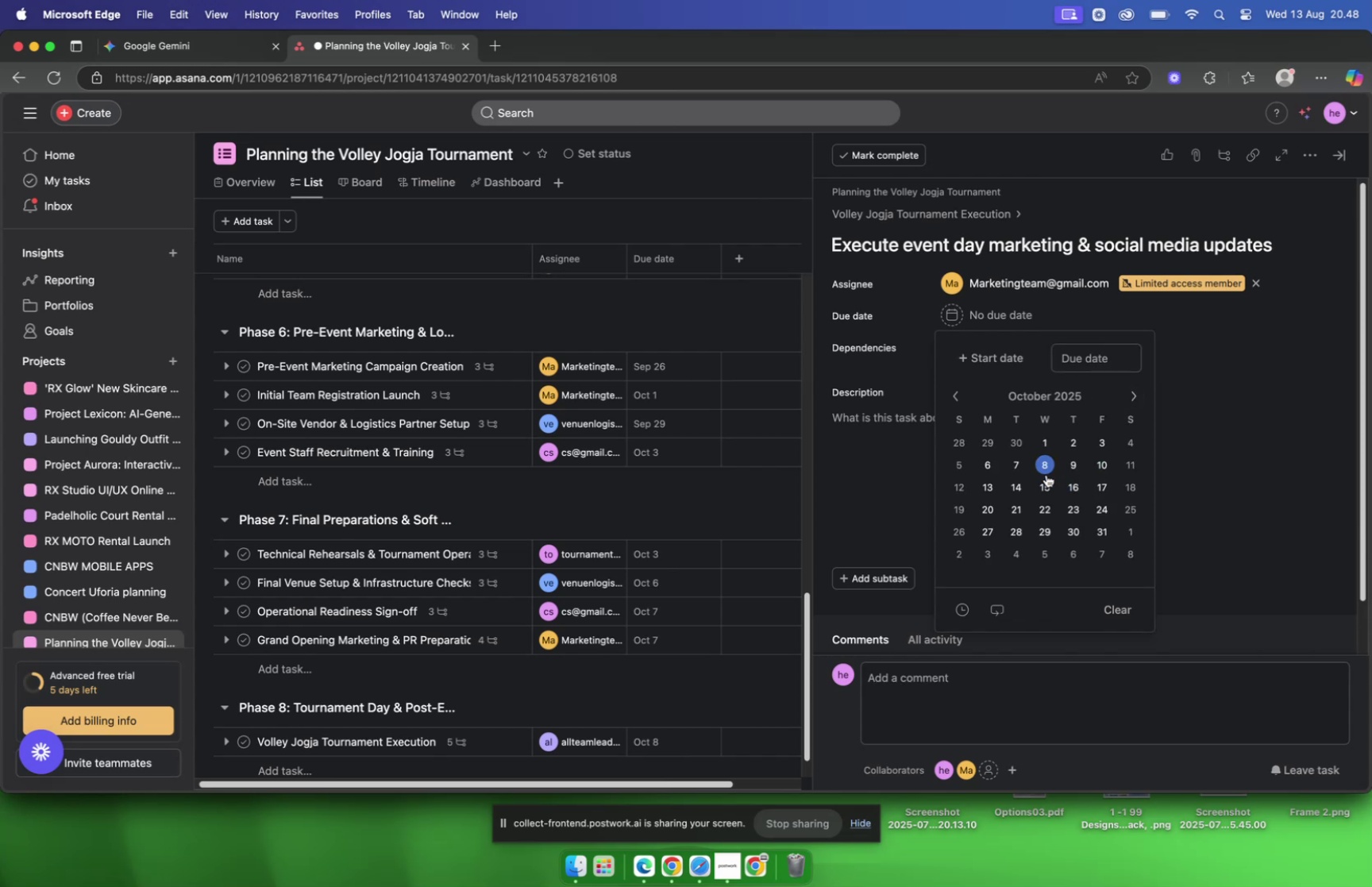 
left_click([1046, 472])
 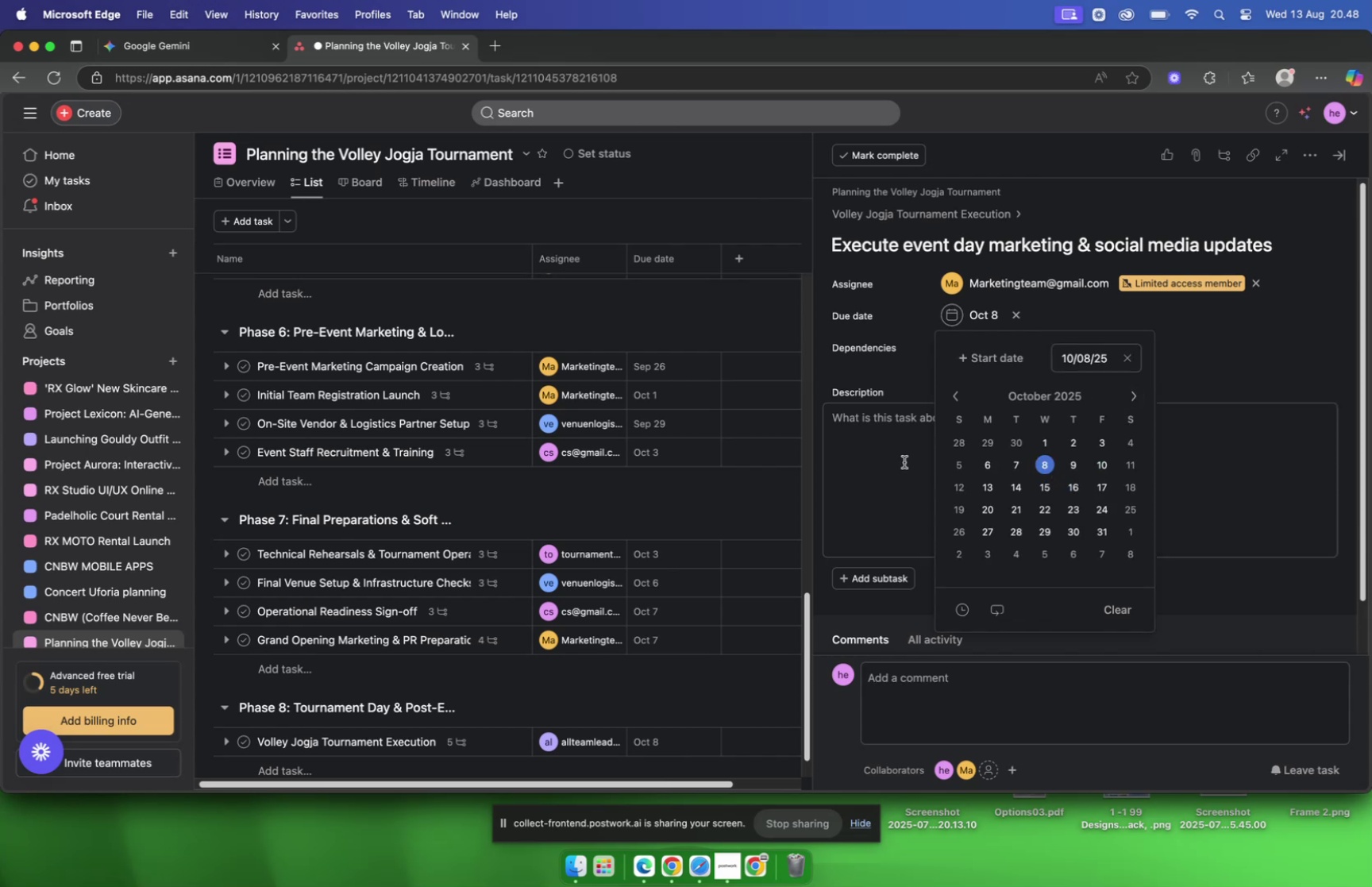 
left_click([904, 461])
 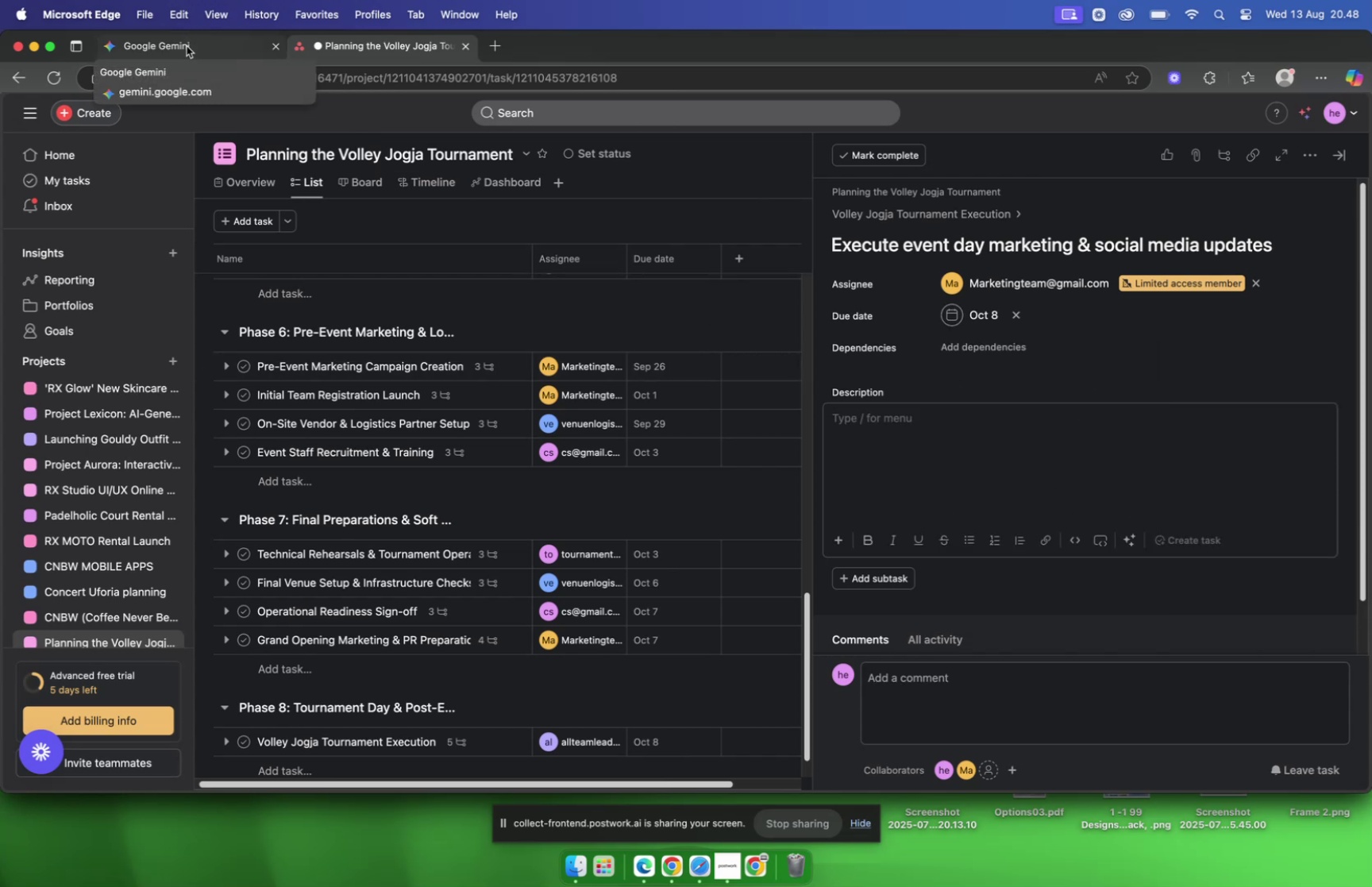 
left_click([187, 47])
 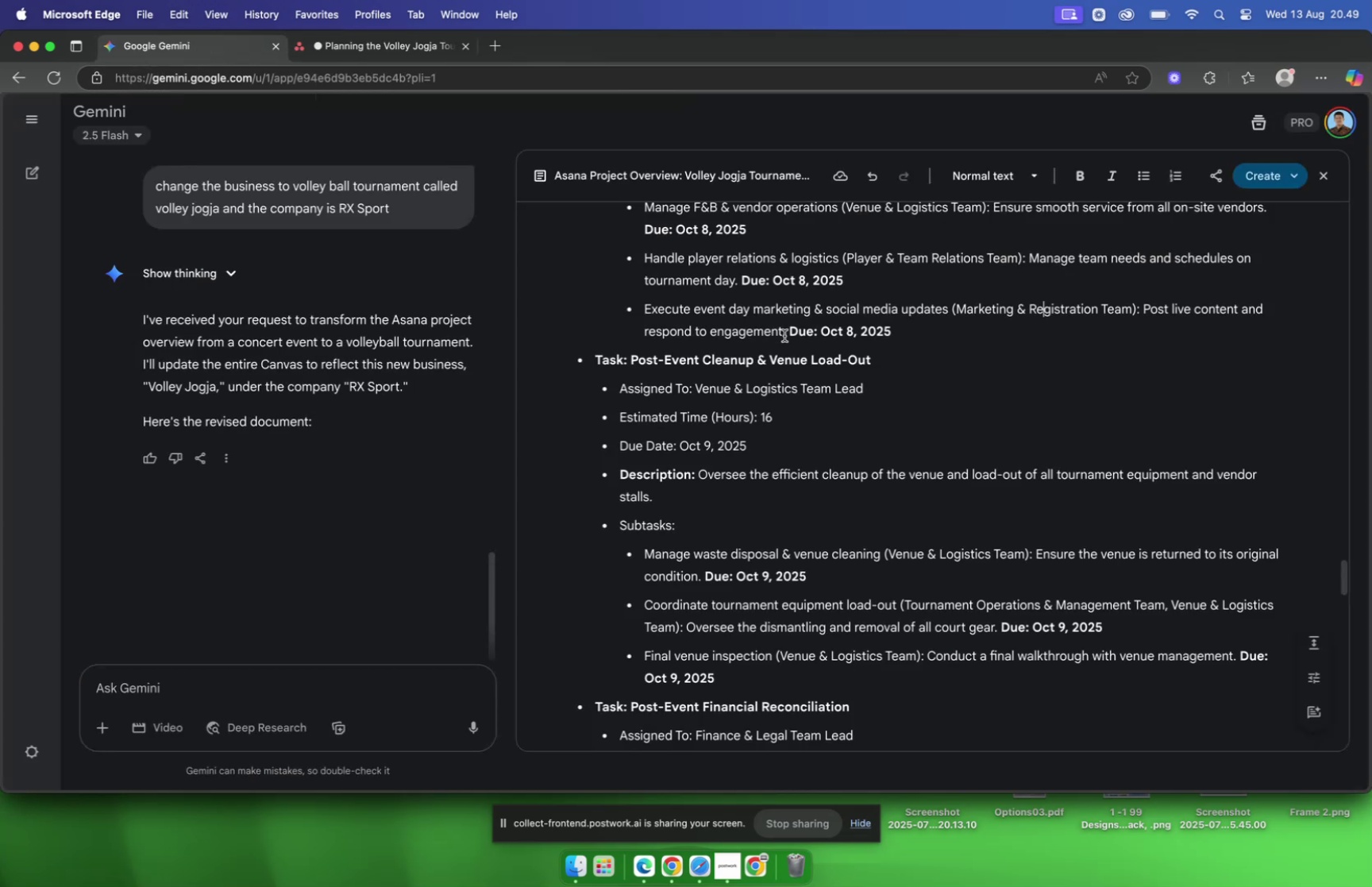 
left_click_drag(start_coordinate=[786, 335], to_coordinate=[1146, 315])
 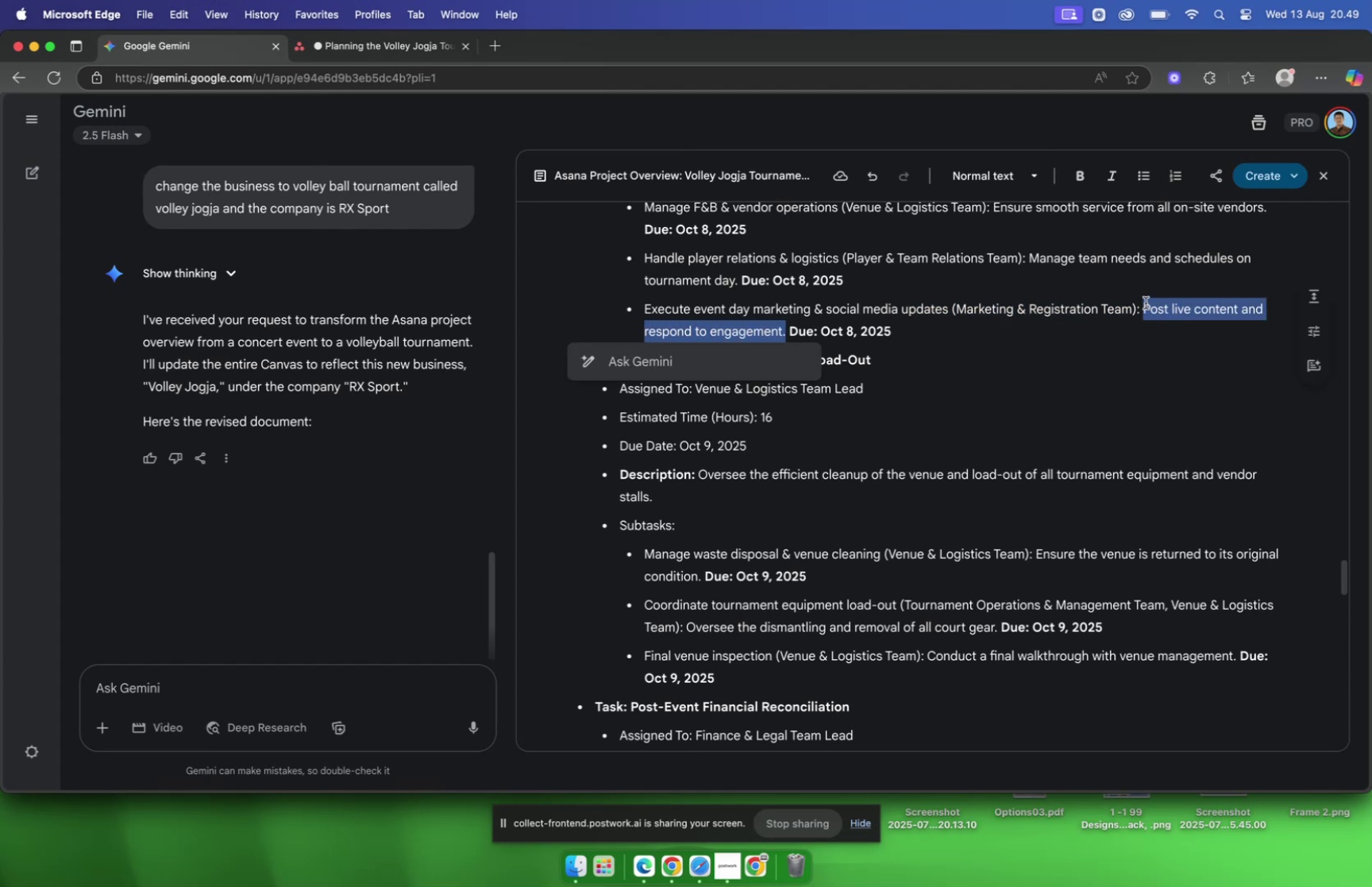 
key(Meta+C)
 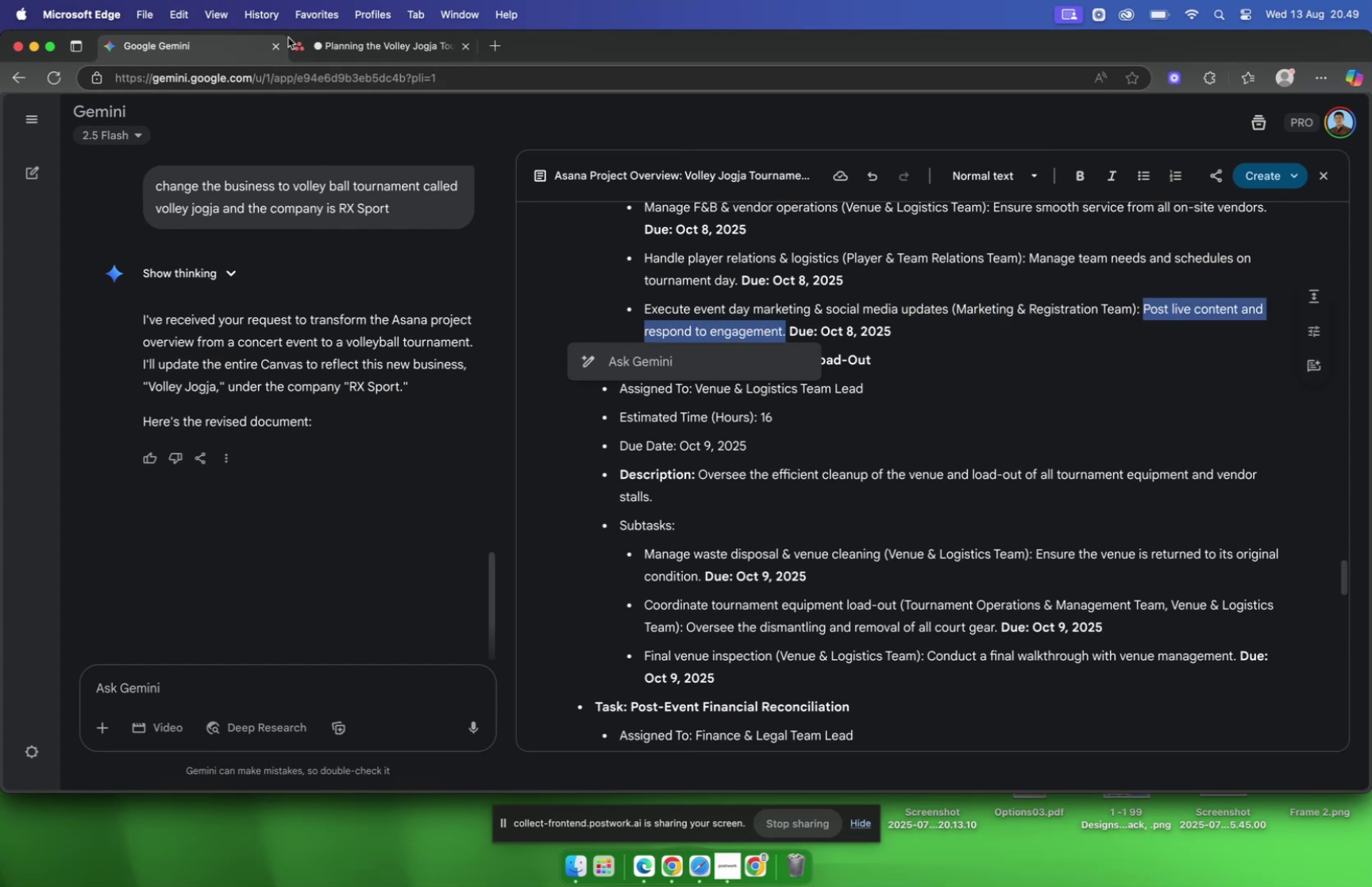 
left_click([340, 46])
 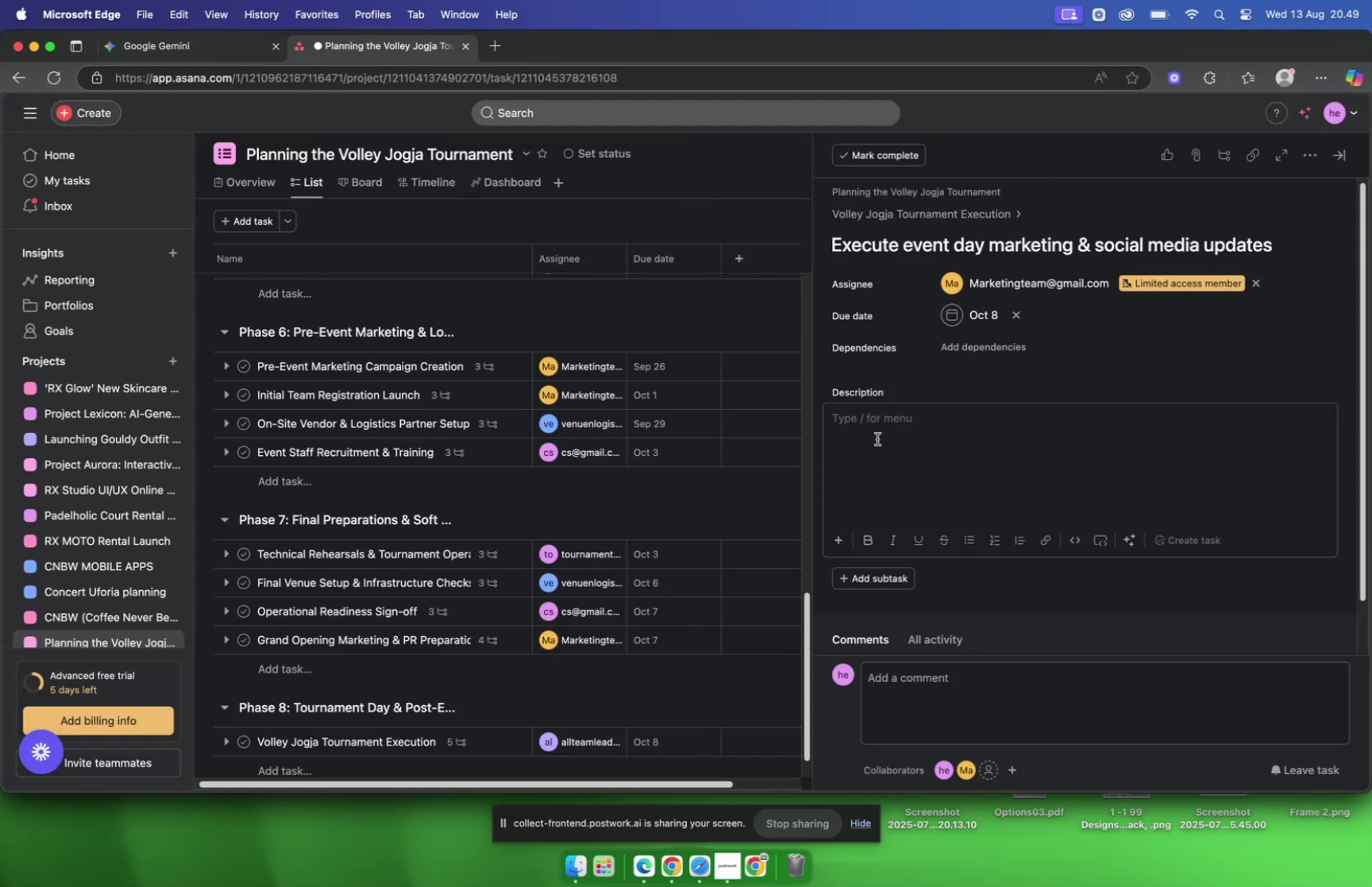 
left_click([877, 438])
 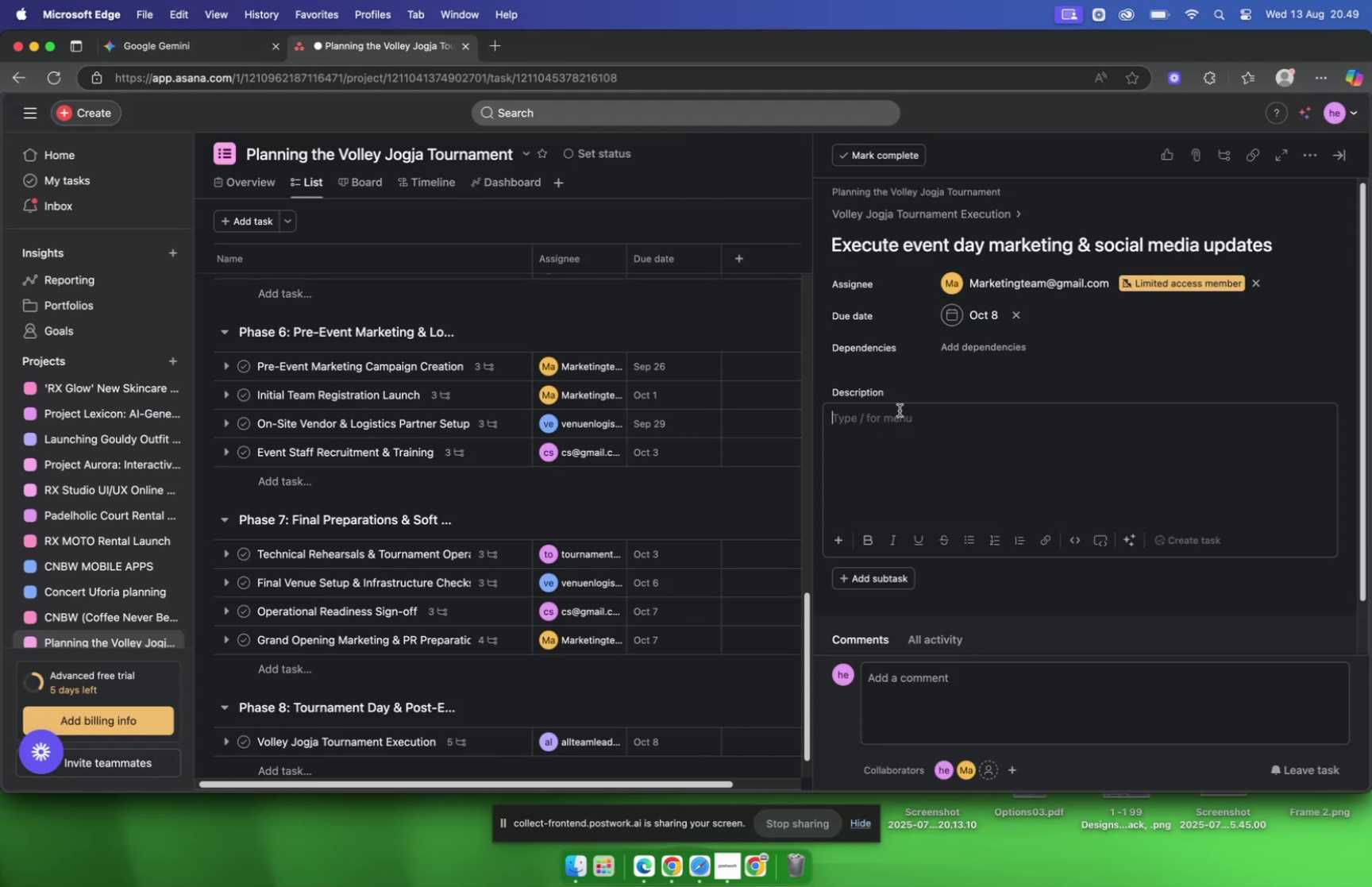 
key(Meta+V)
 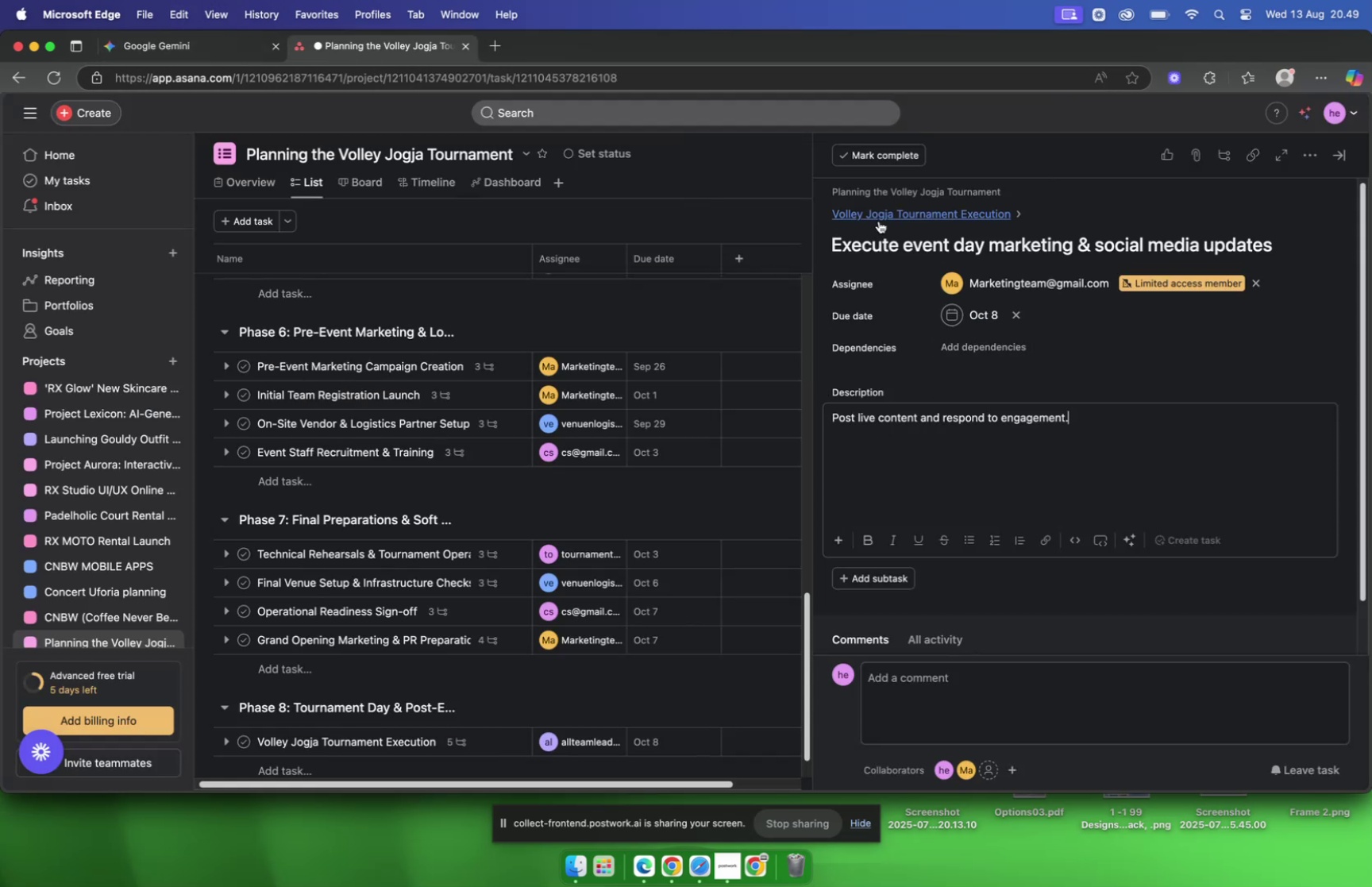 
left_click([879, 221])
 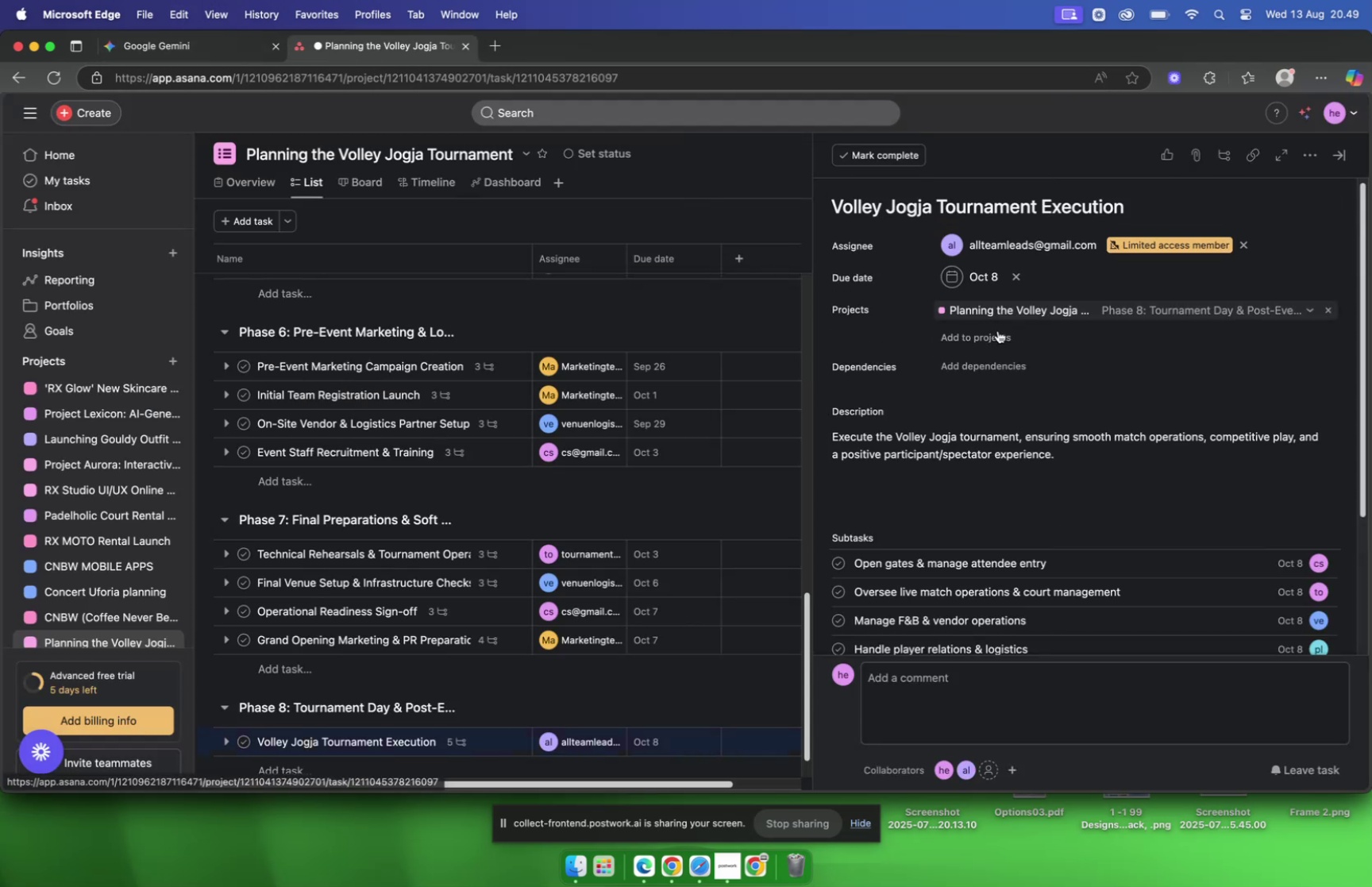 
scroll: coordinate [1000, 323], scroll_direction: down, amount: 14.0
 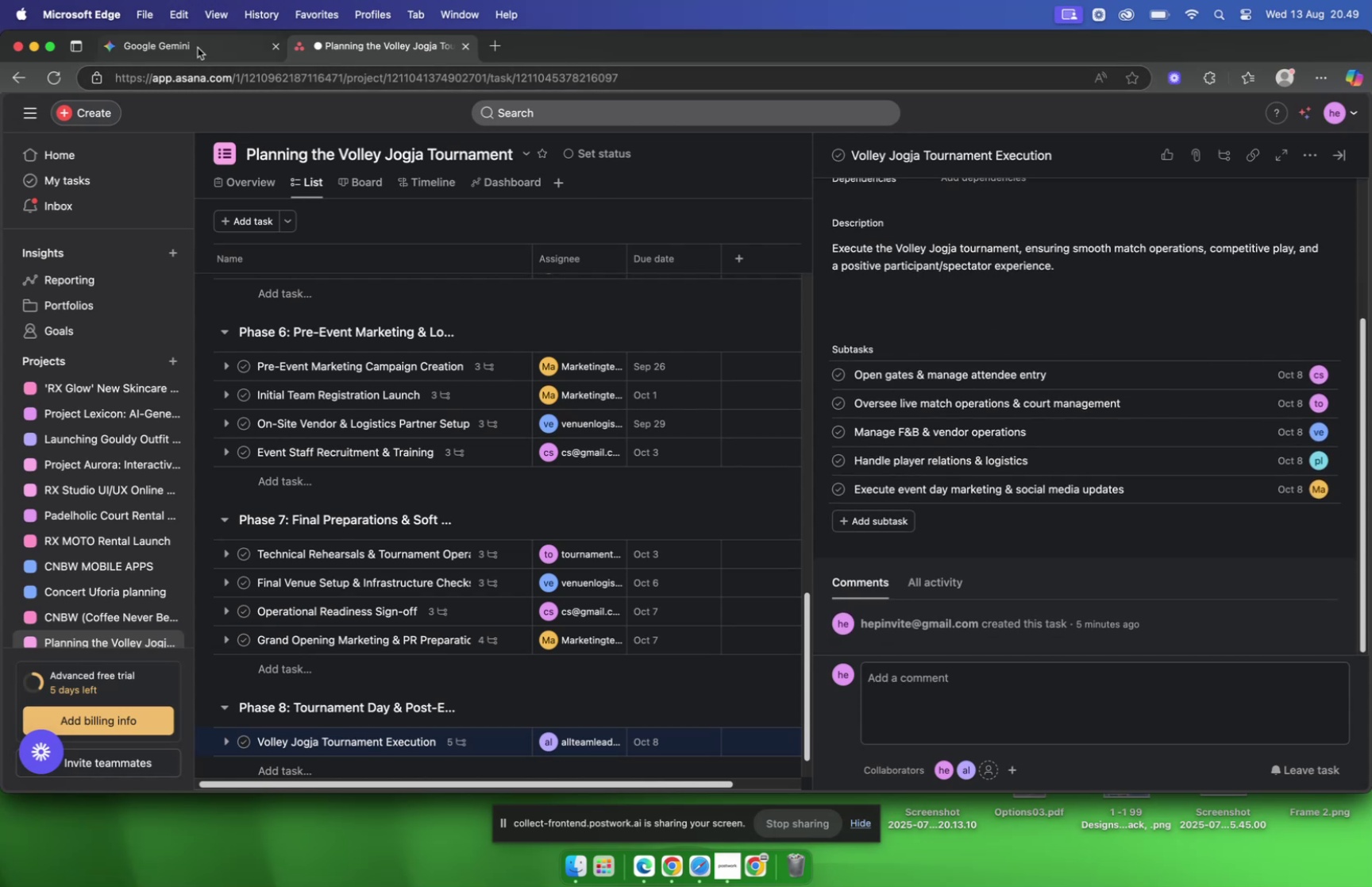 
left_click([198, 48])
 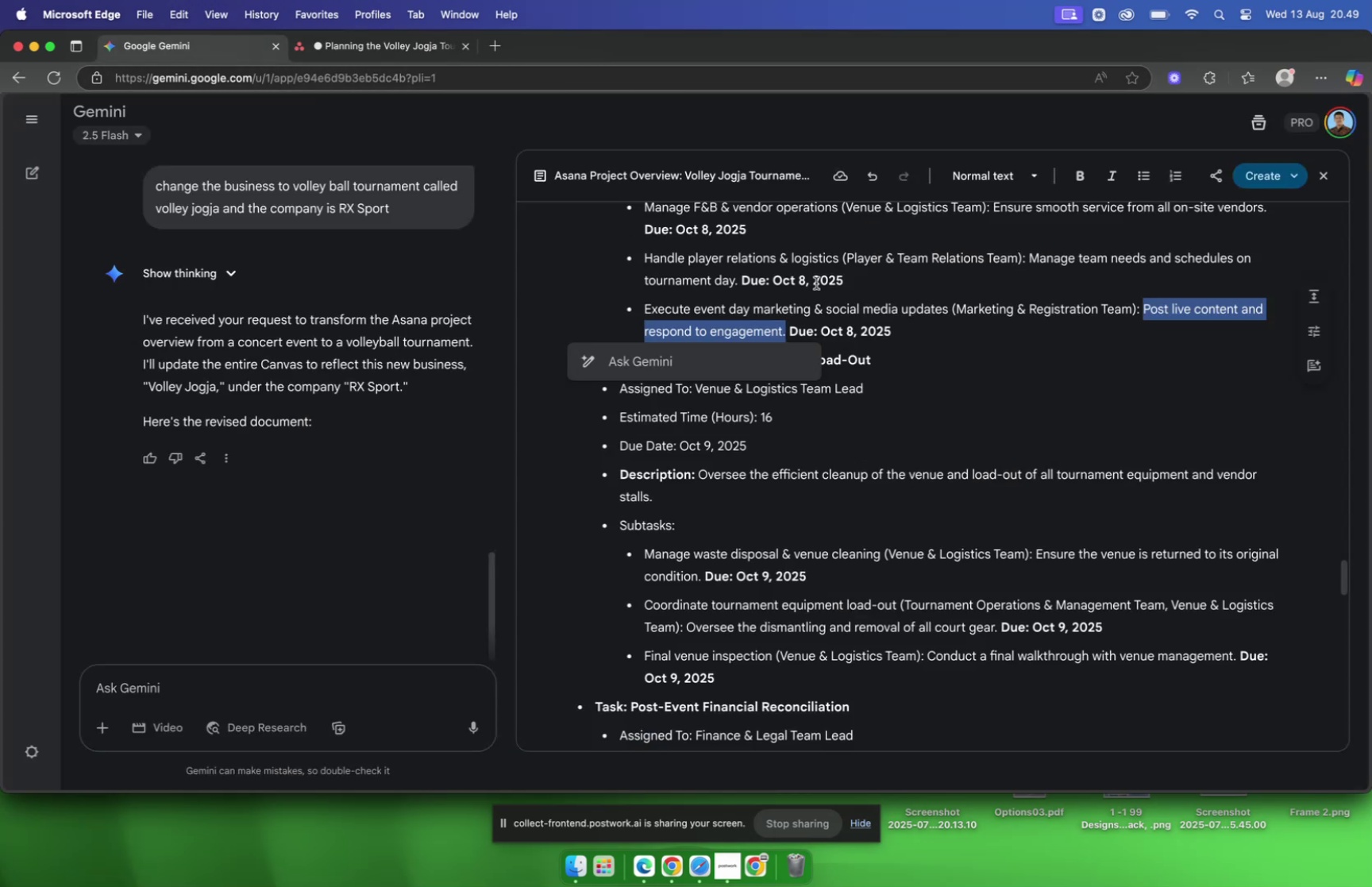 
left_click([816, 283])
 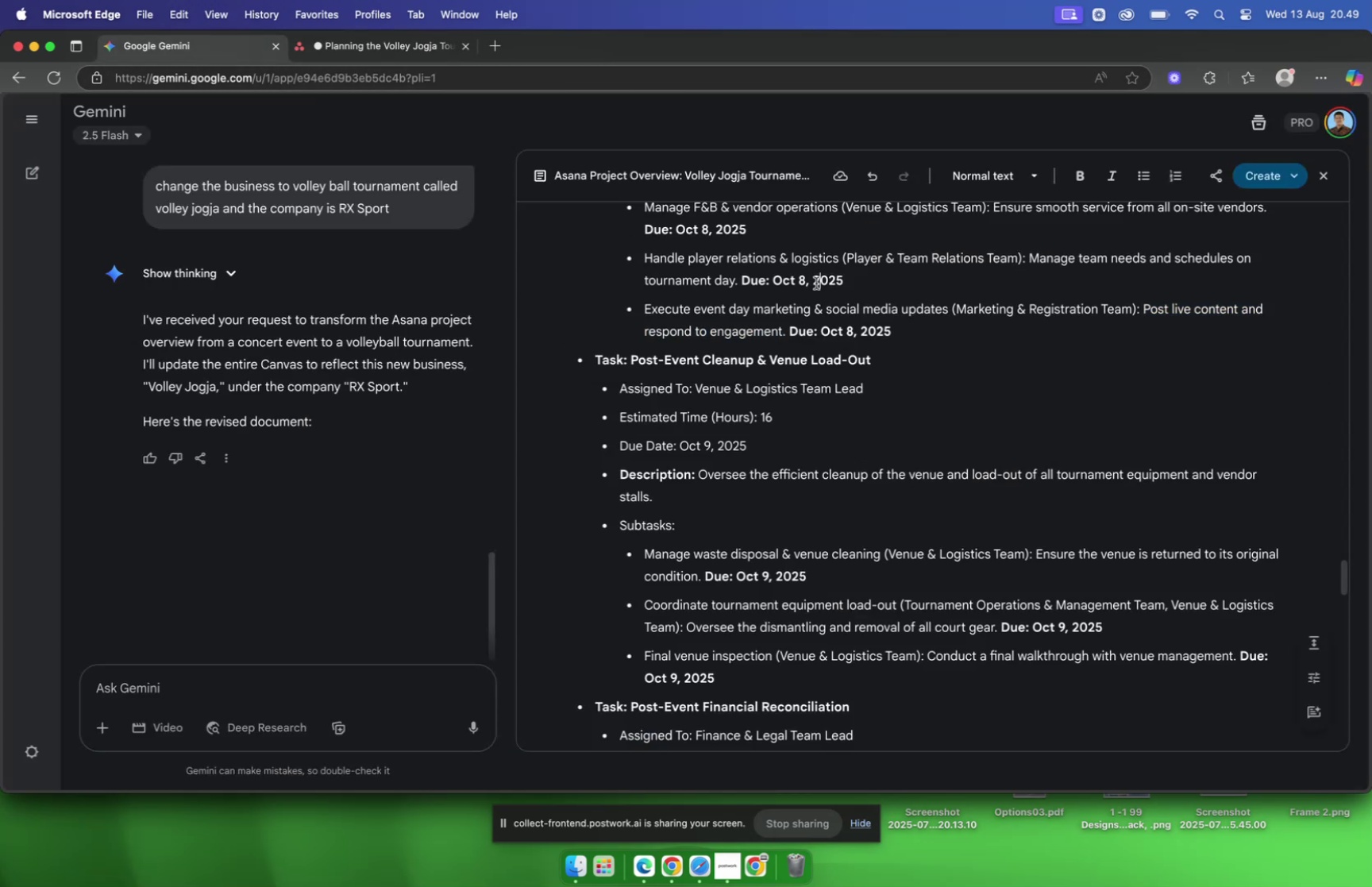 
scroll: coordinate [816, 283], scroll_direction: down, amount: 4.0
 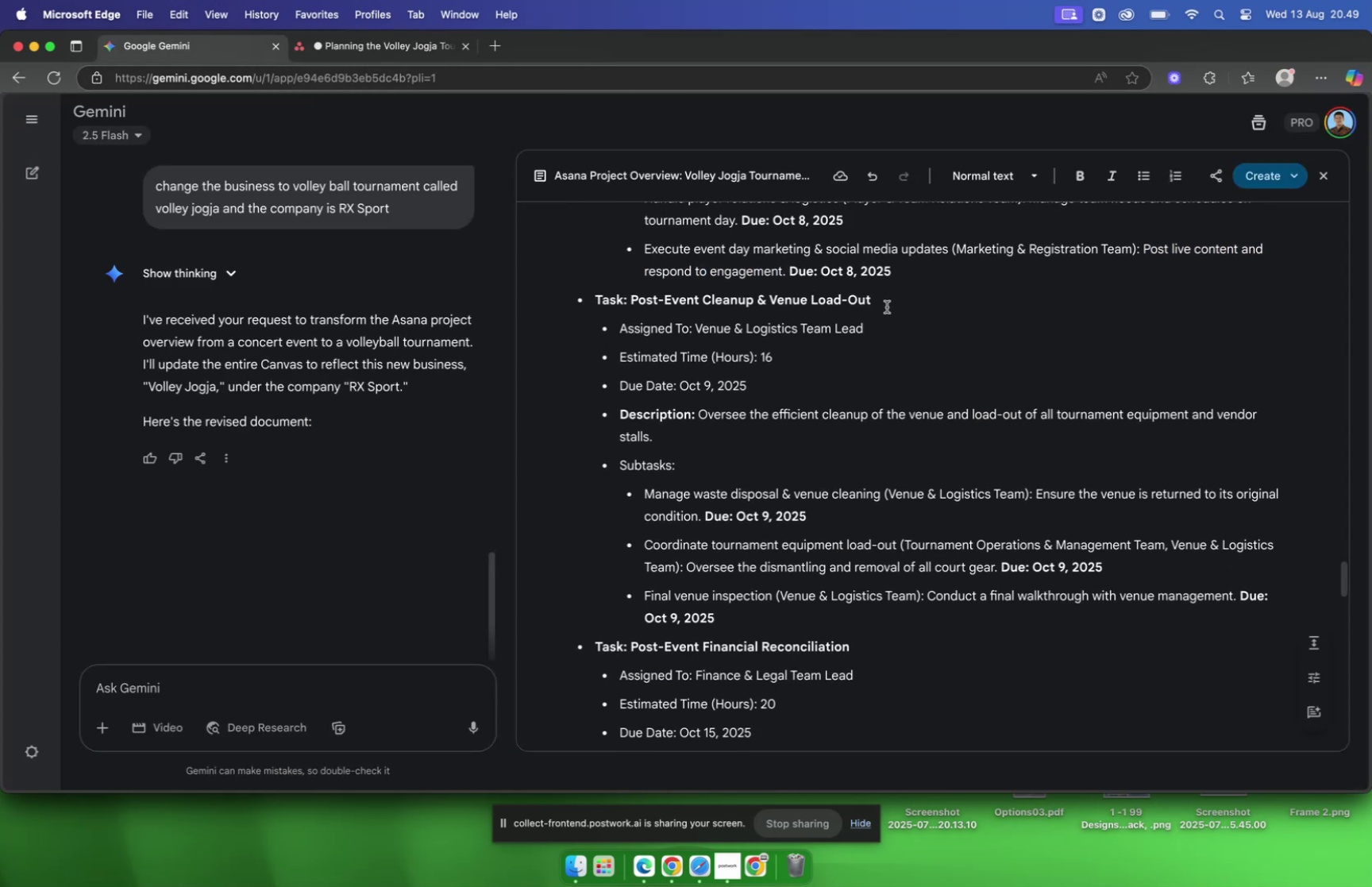 
left_click([887, 306])
 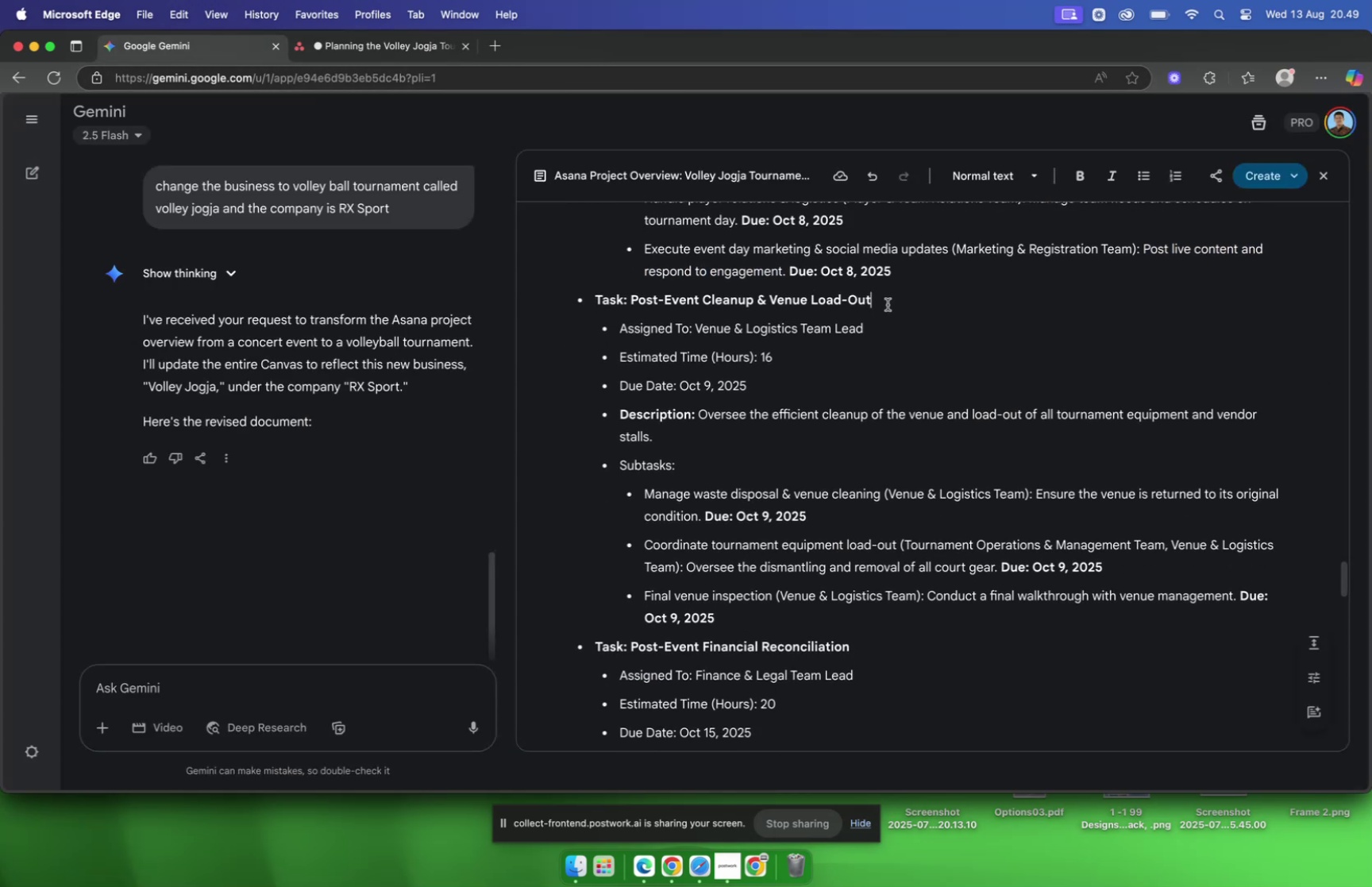 
left_click_drag(start_coordinate=[888, 304], to_coordinate=[633, 307])
 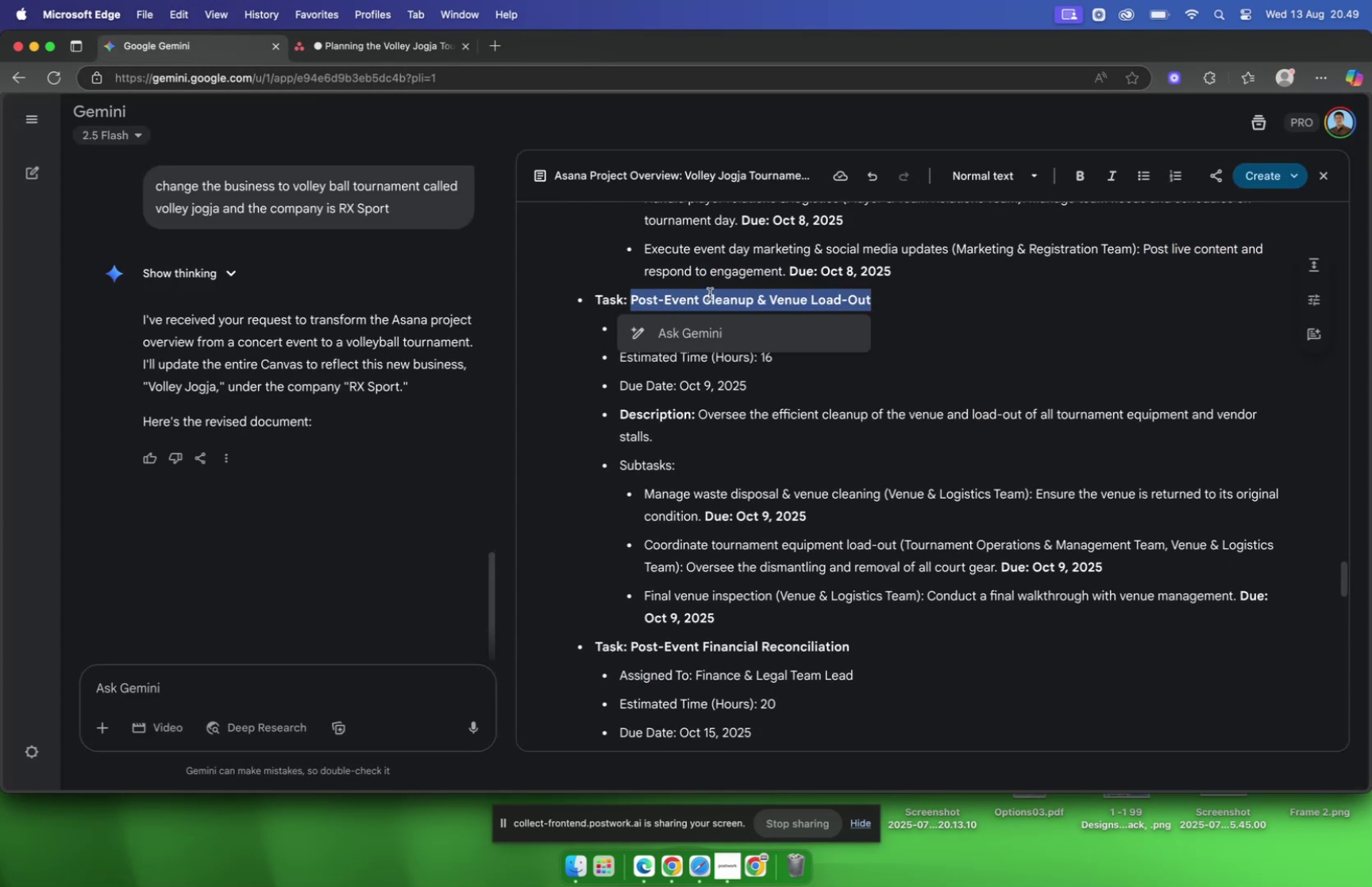 
key(Meta+C)
 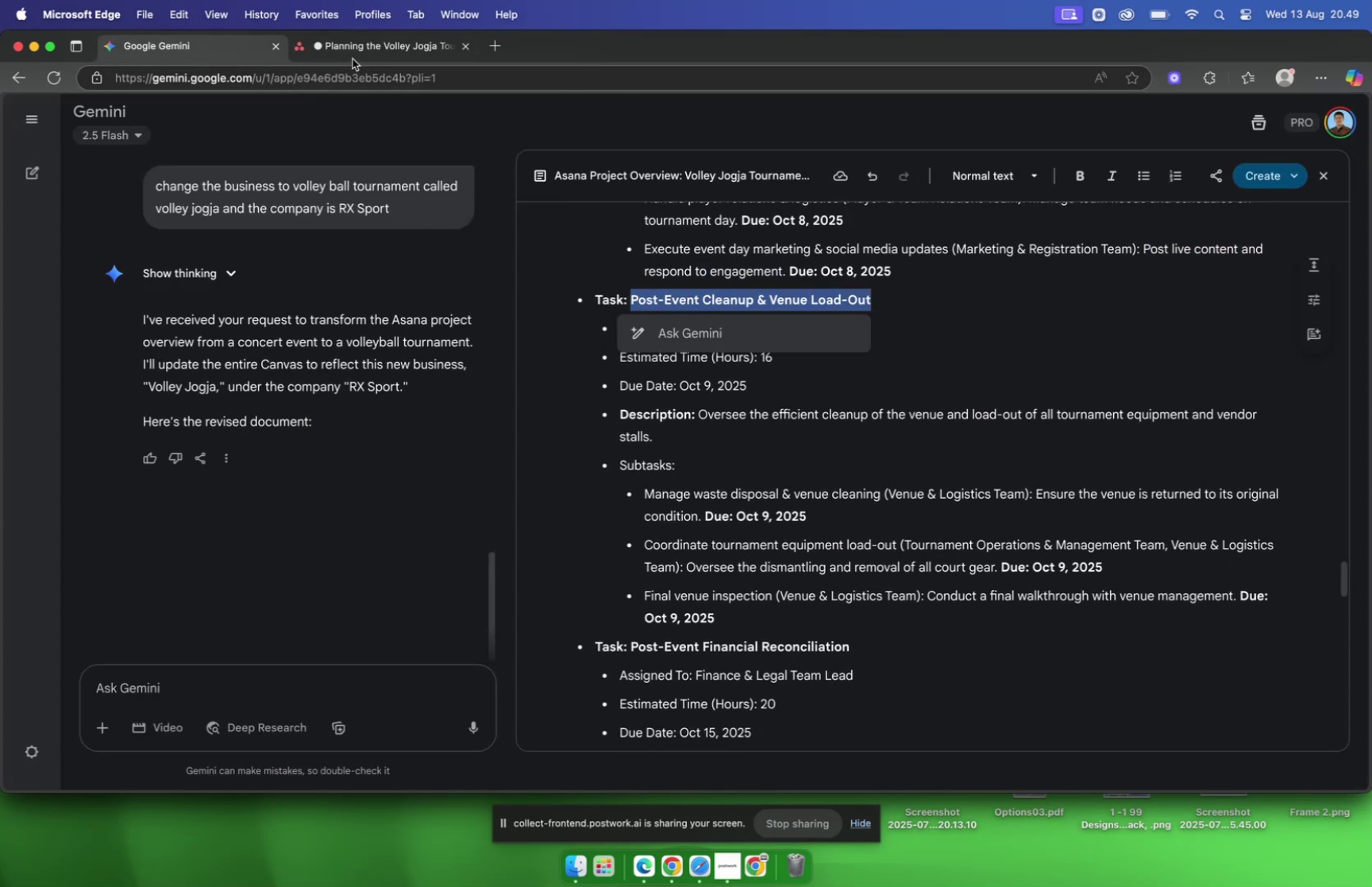 
left_click([352, 57])
 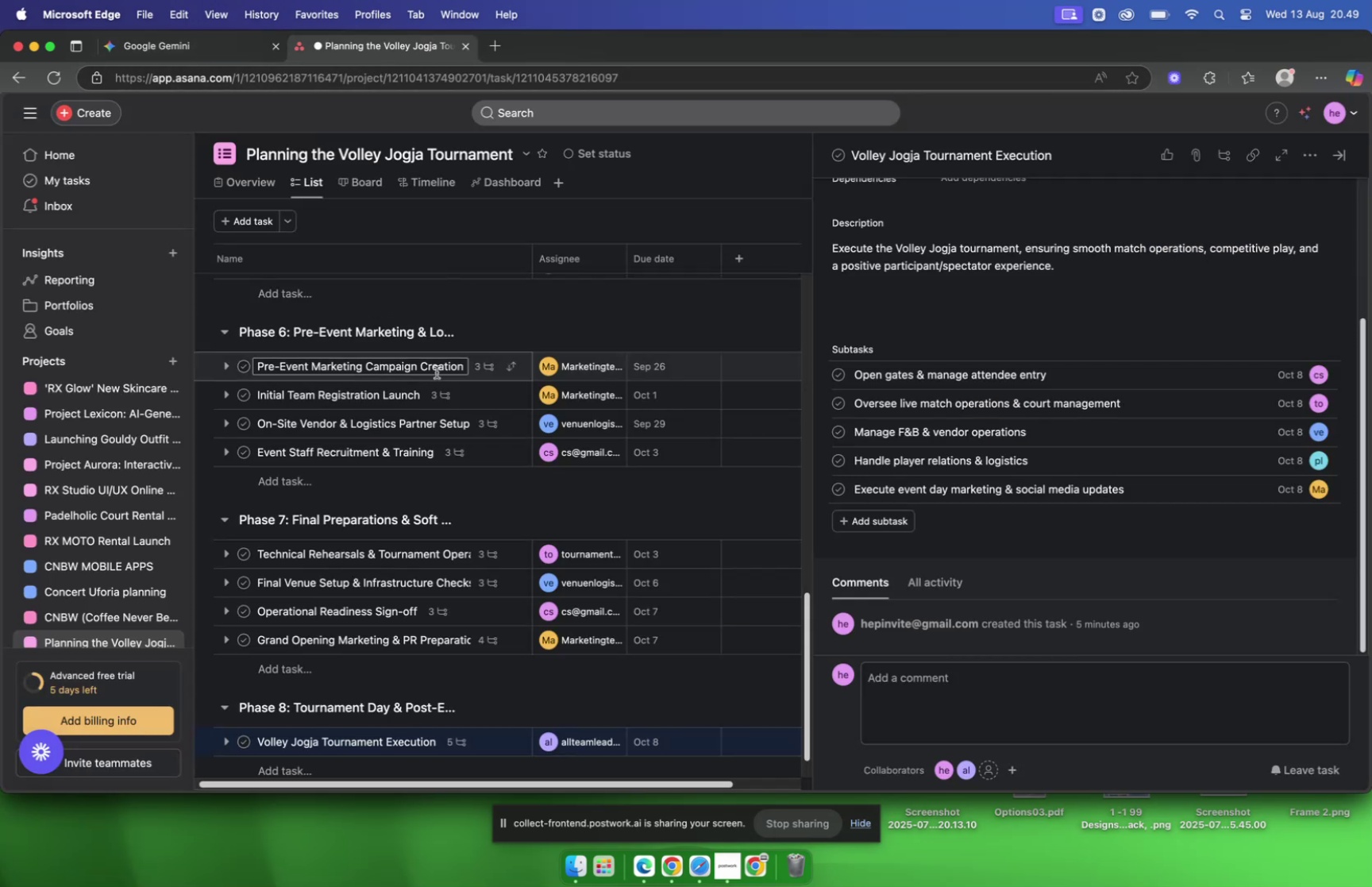 
scroll: coordinate [414, 413], scroll_direction: down, amount: 8.0
 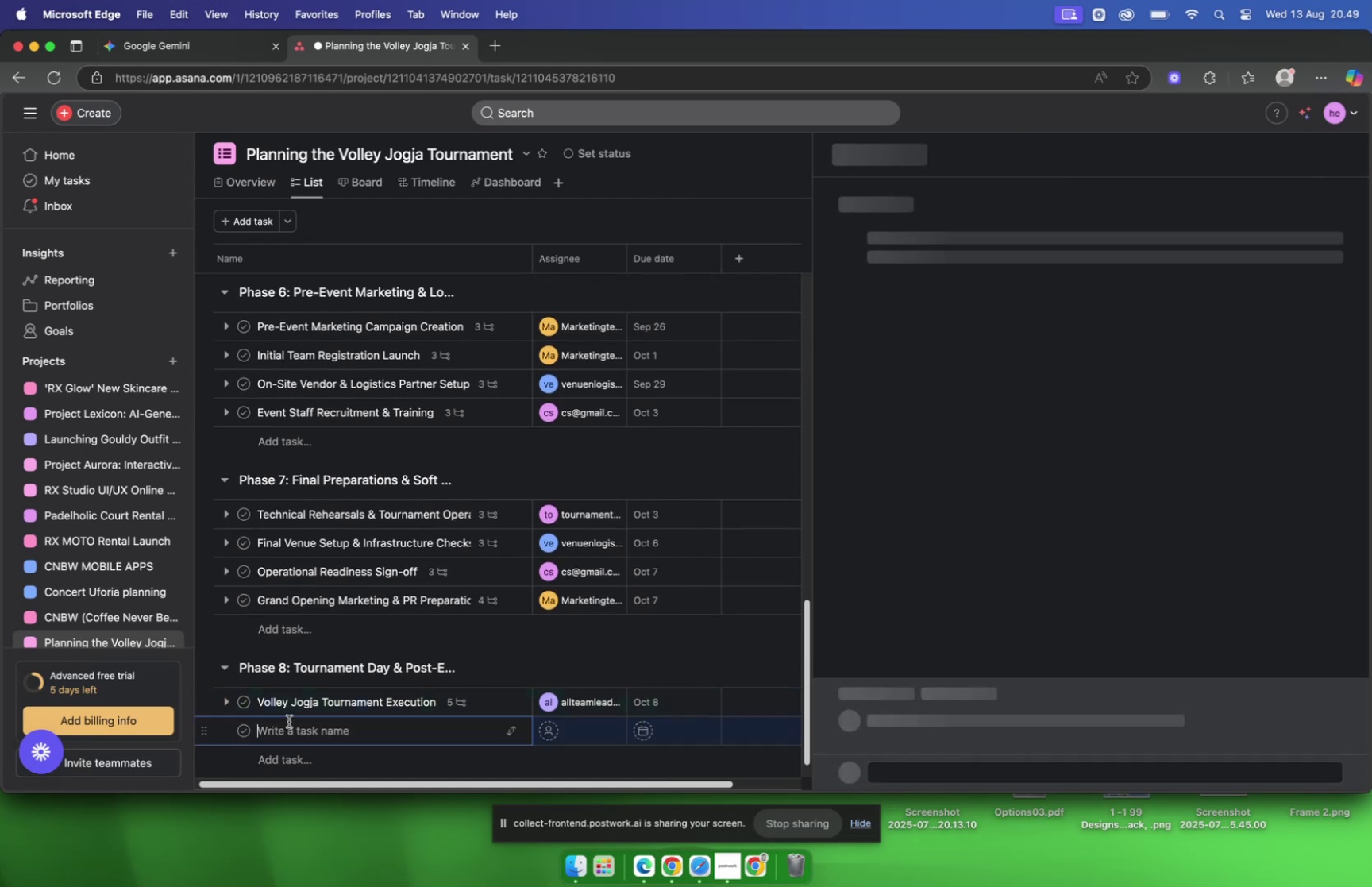 
key(Meta+V)
 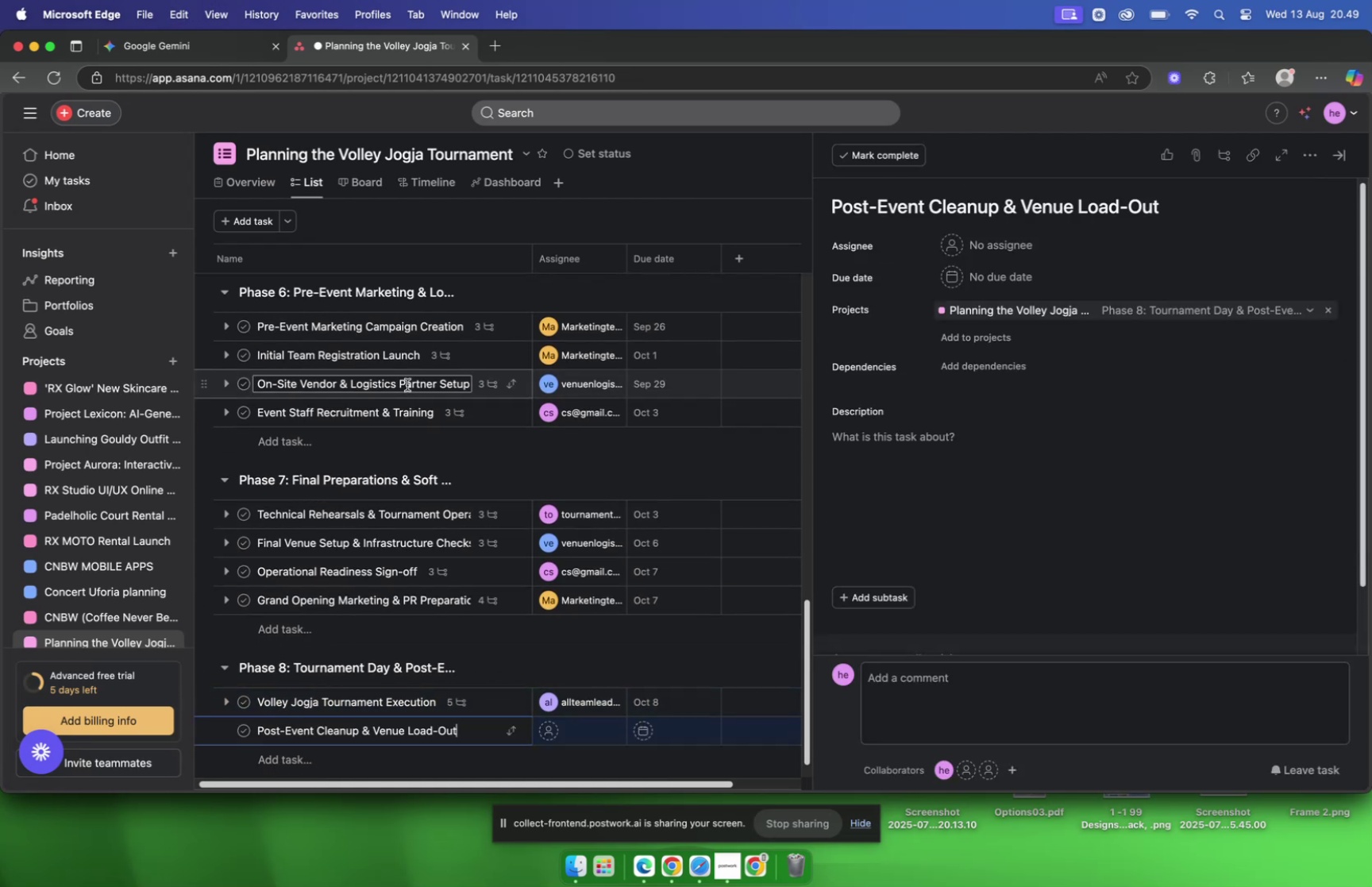 
scroll: coordinate [407, 384], scroll_direction: down, amount: 6.0
 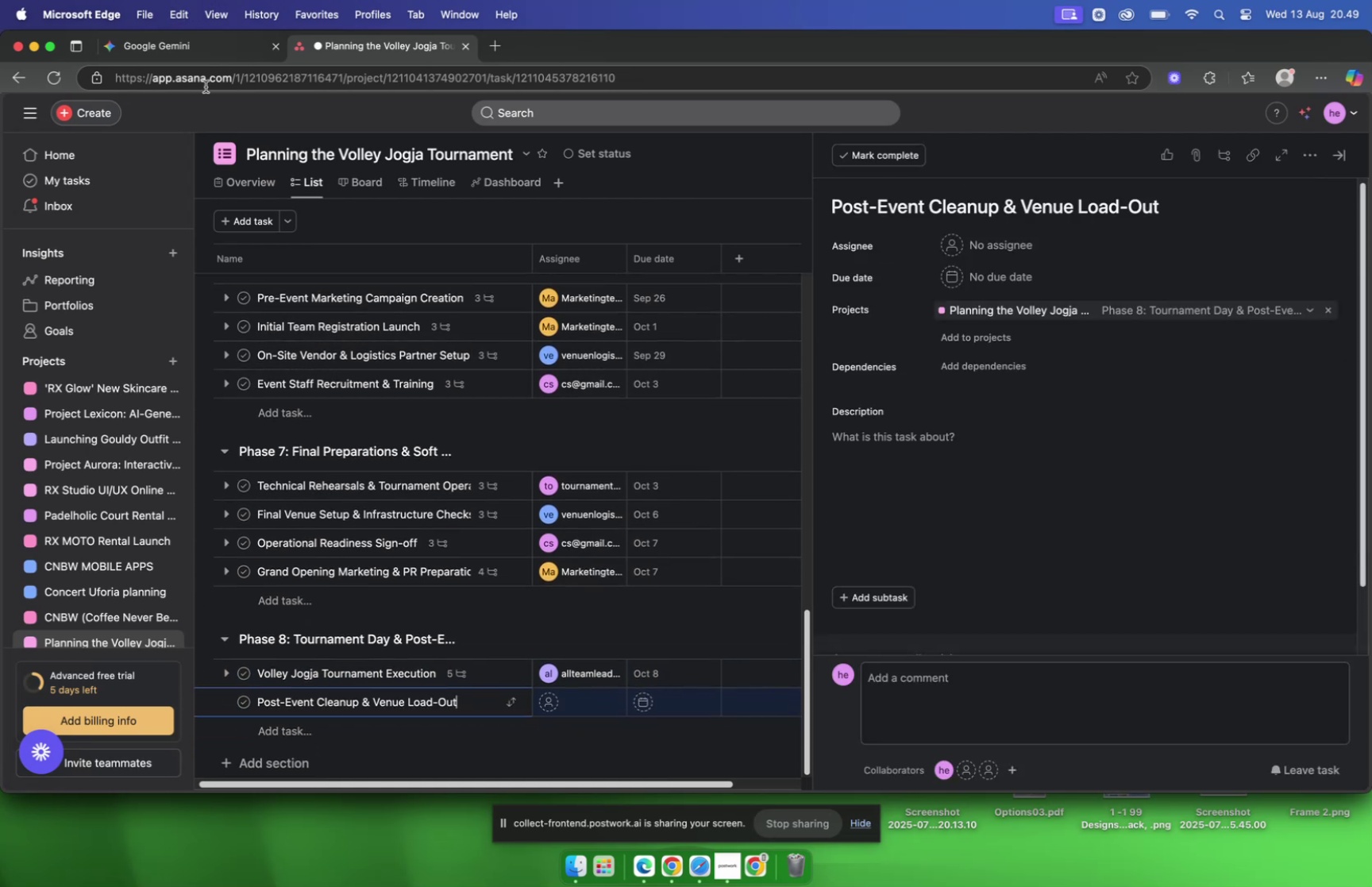 
mouse_move([162, 42])
 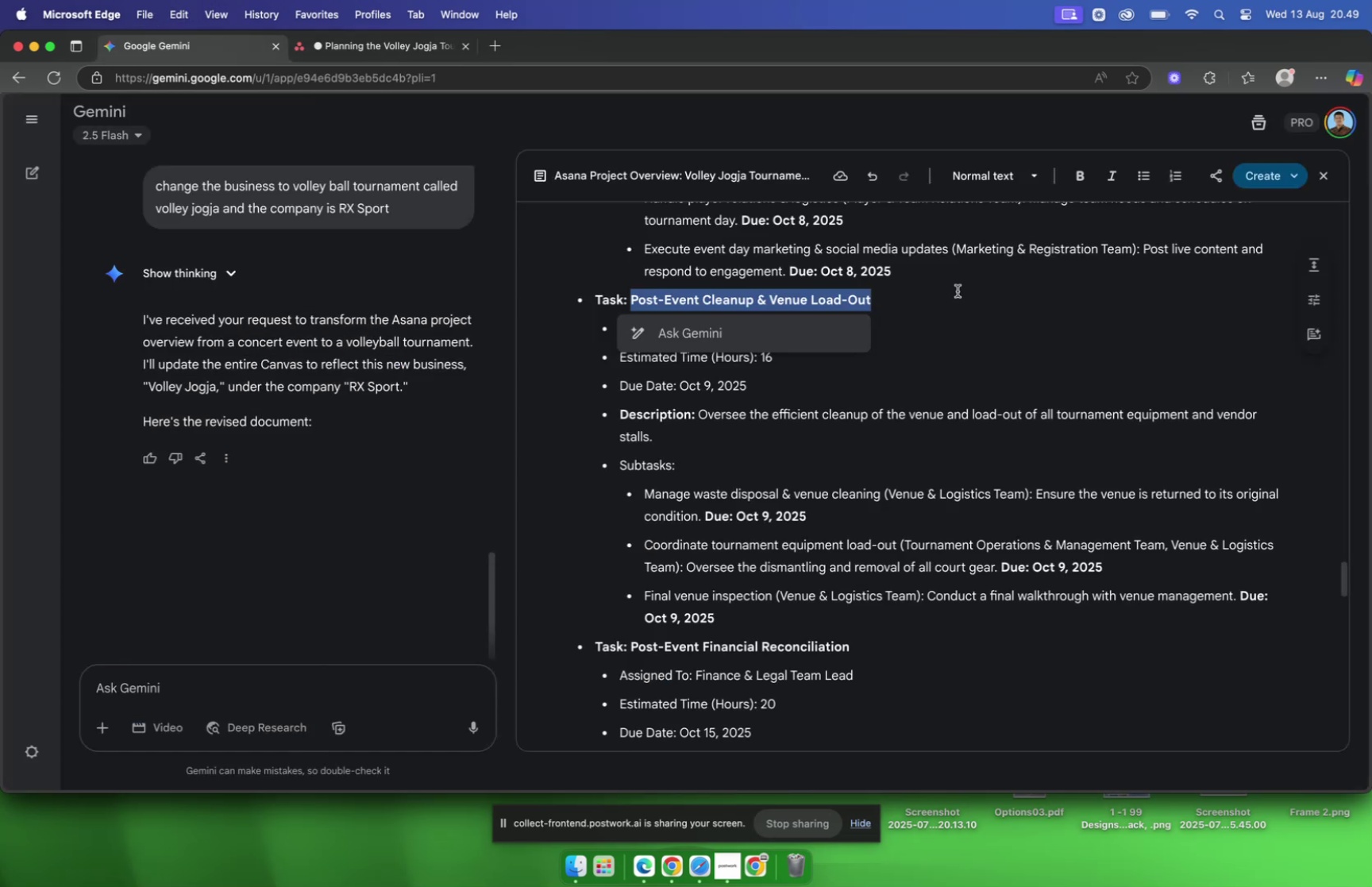 
left_click([958, 291])
 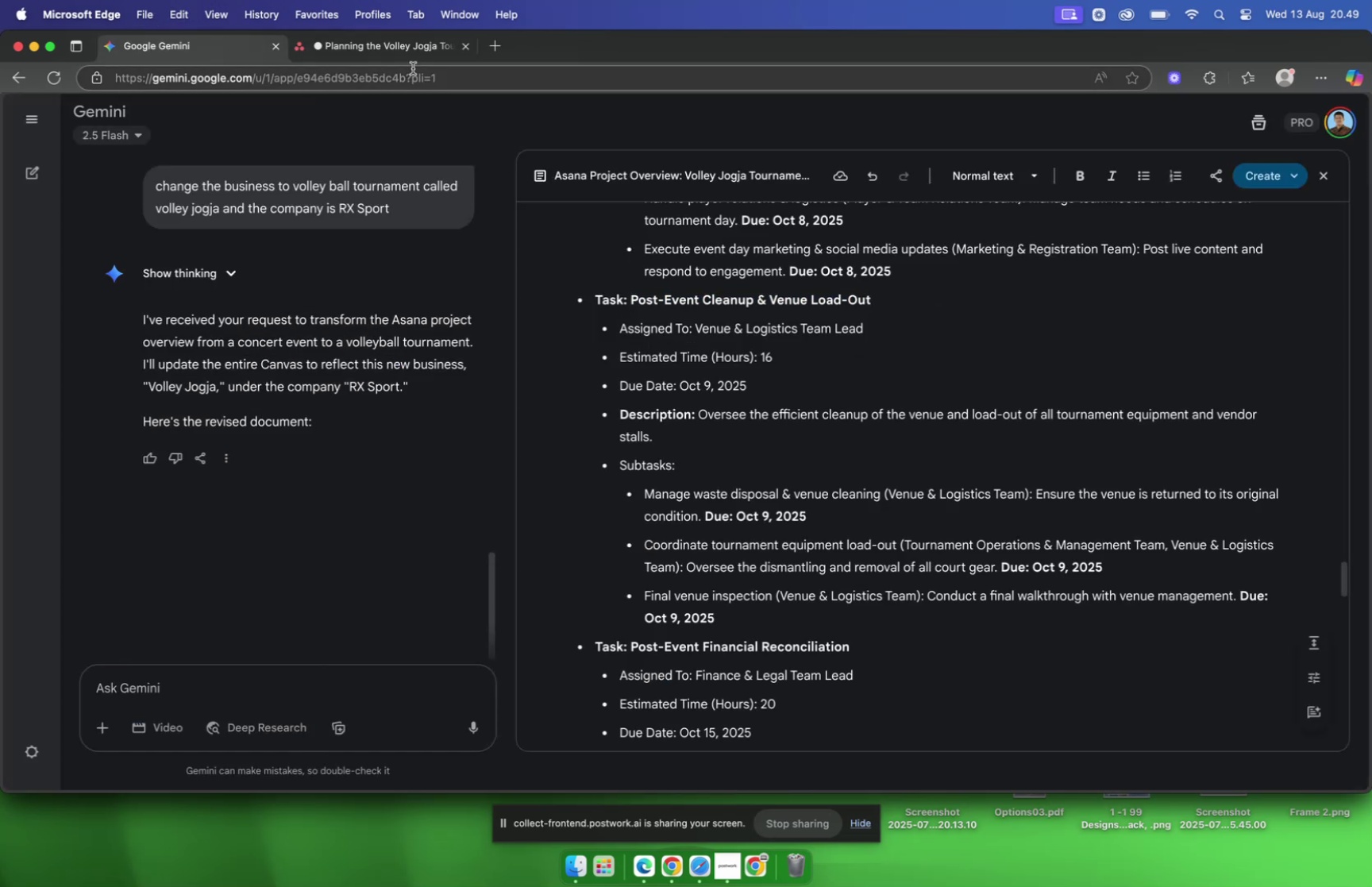 
left_click([394, 48])
 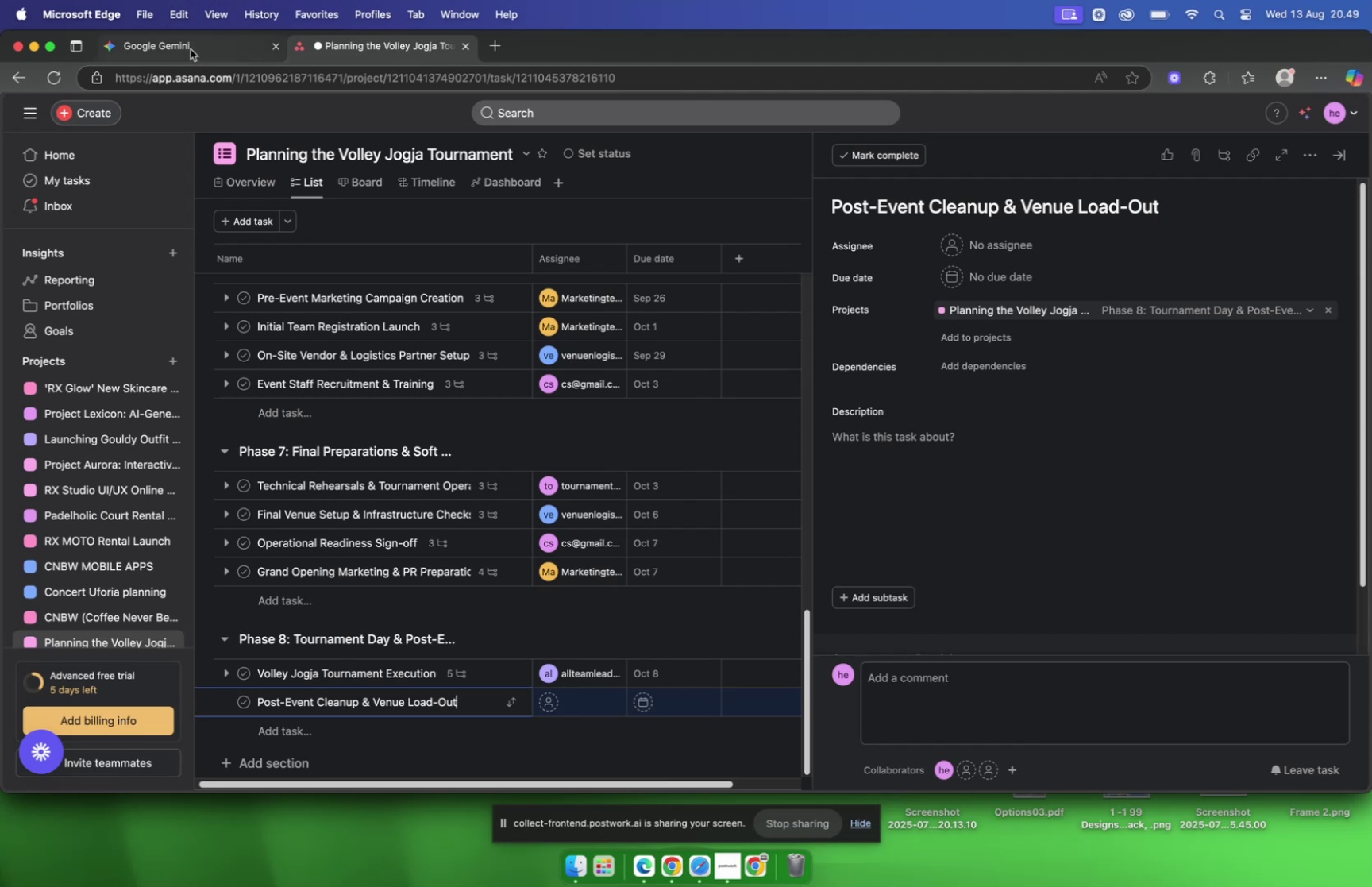 
left_click([191, 49])
 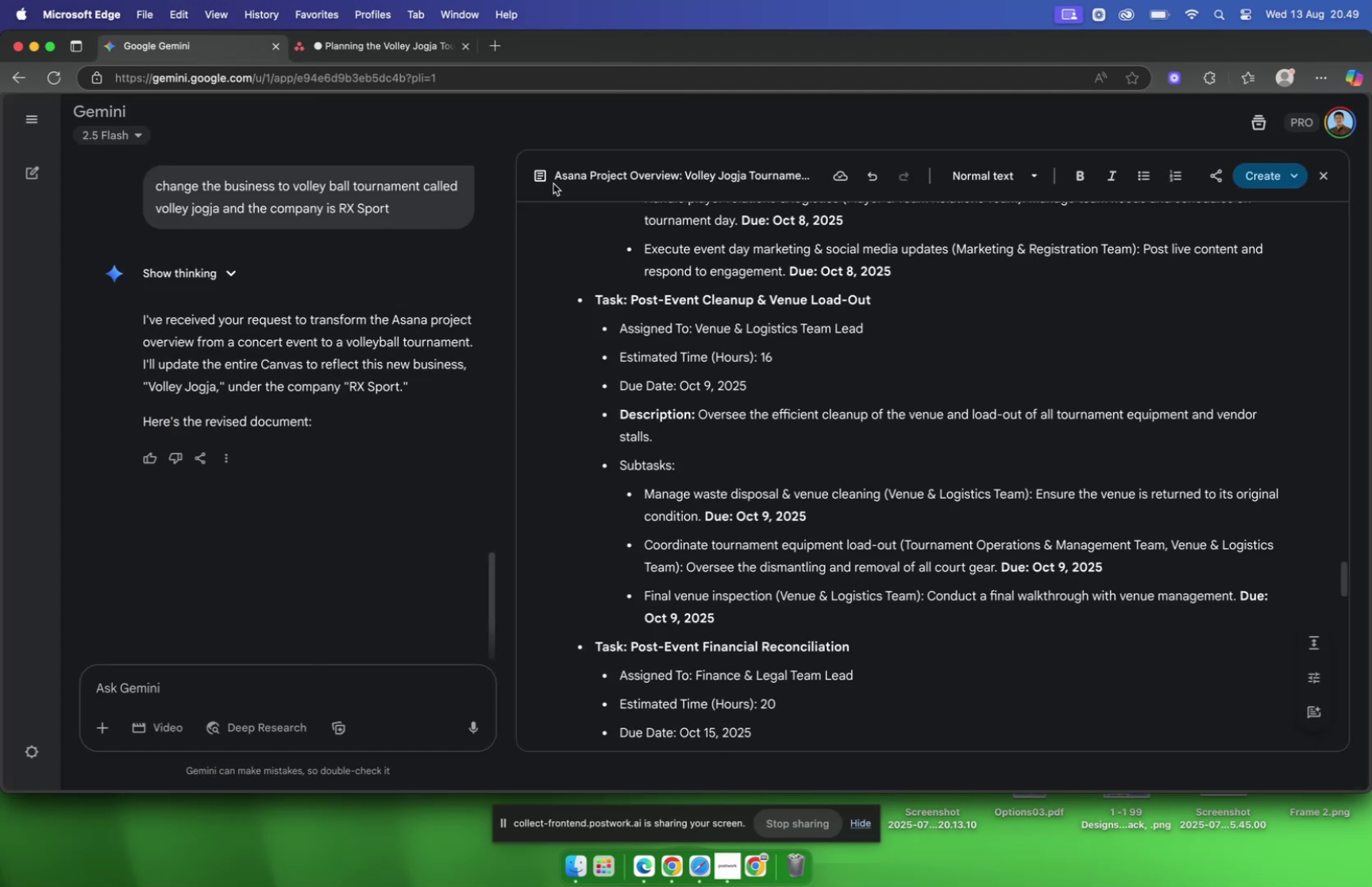 
left_click([374, 48])
 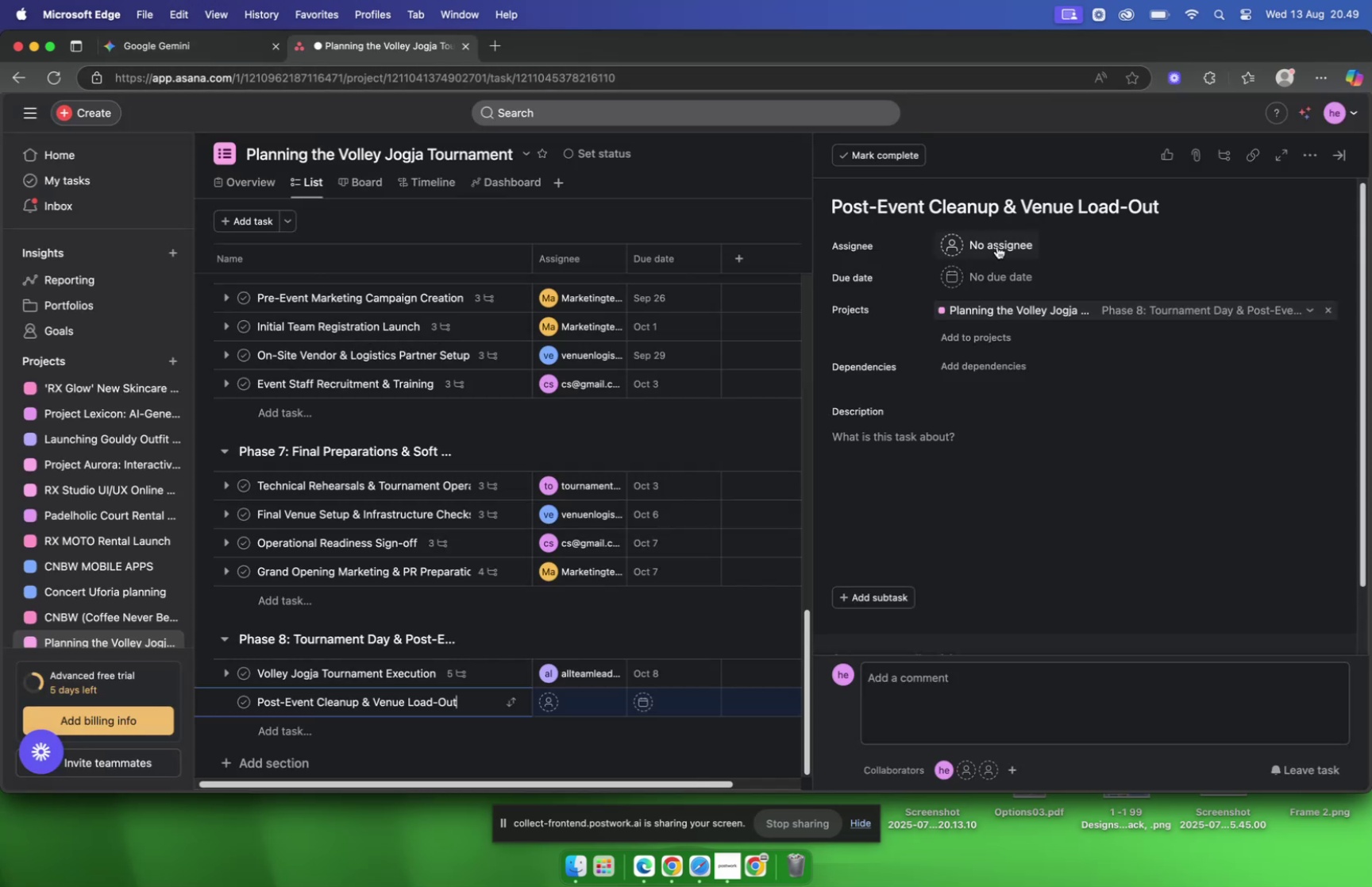 
left_click([996, 244])
 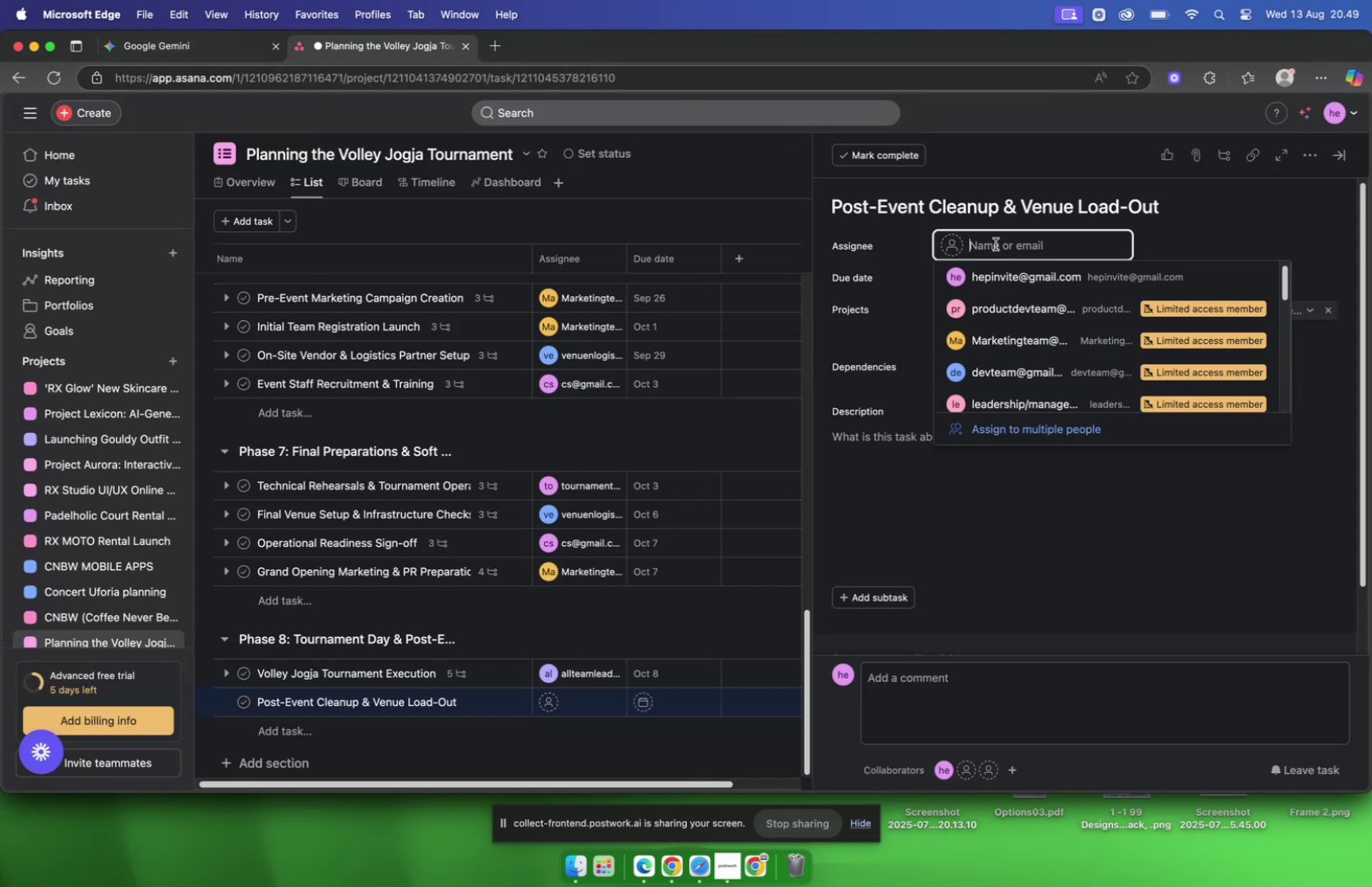 
type(venue)
 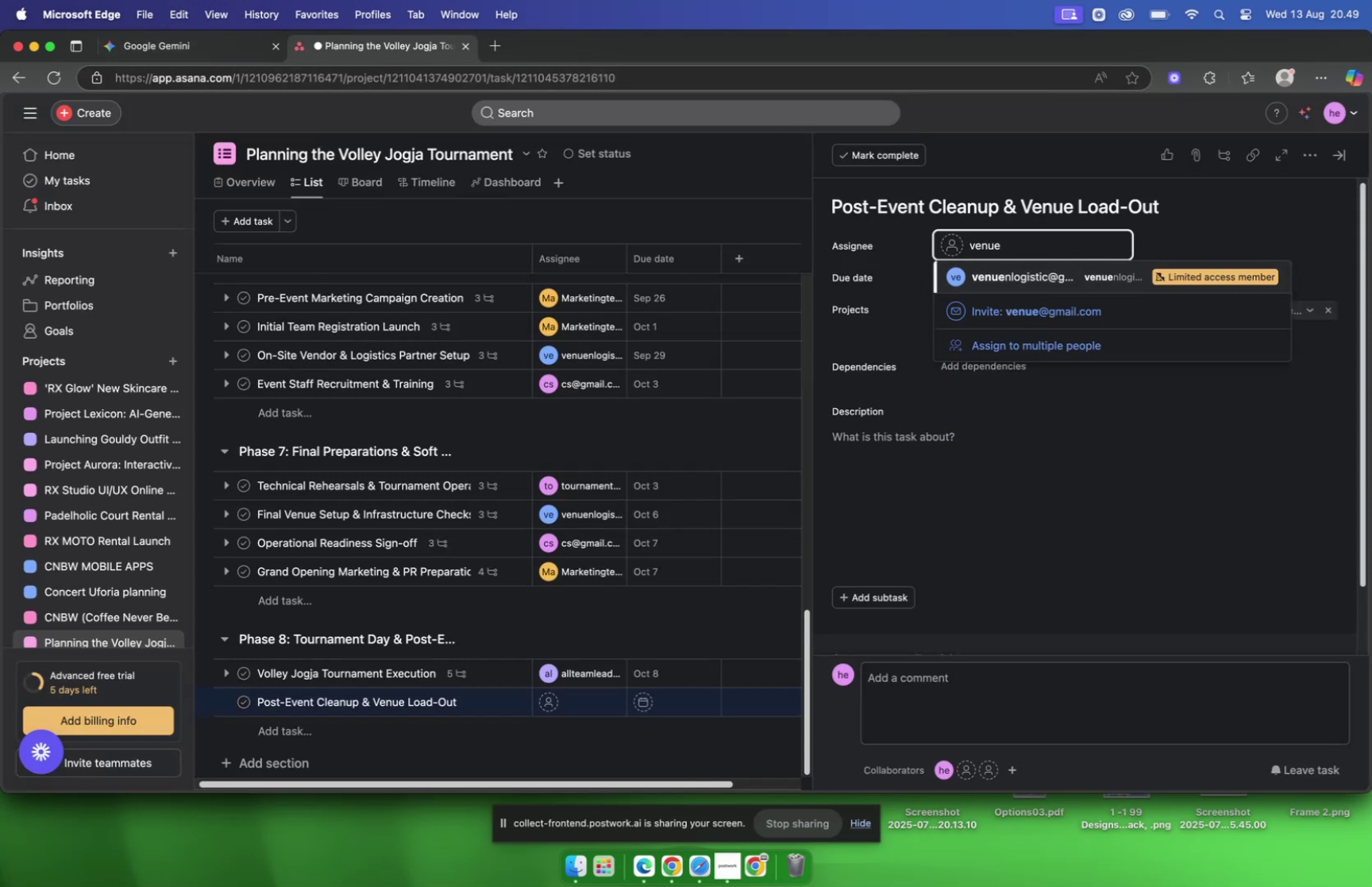 
key(Enter)
 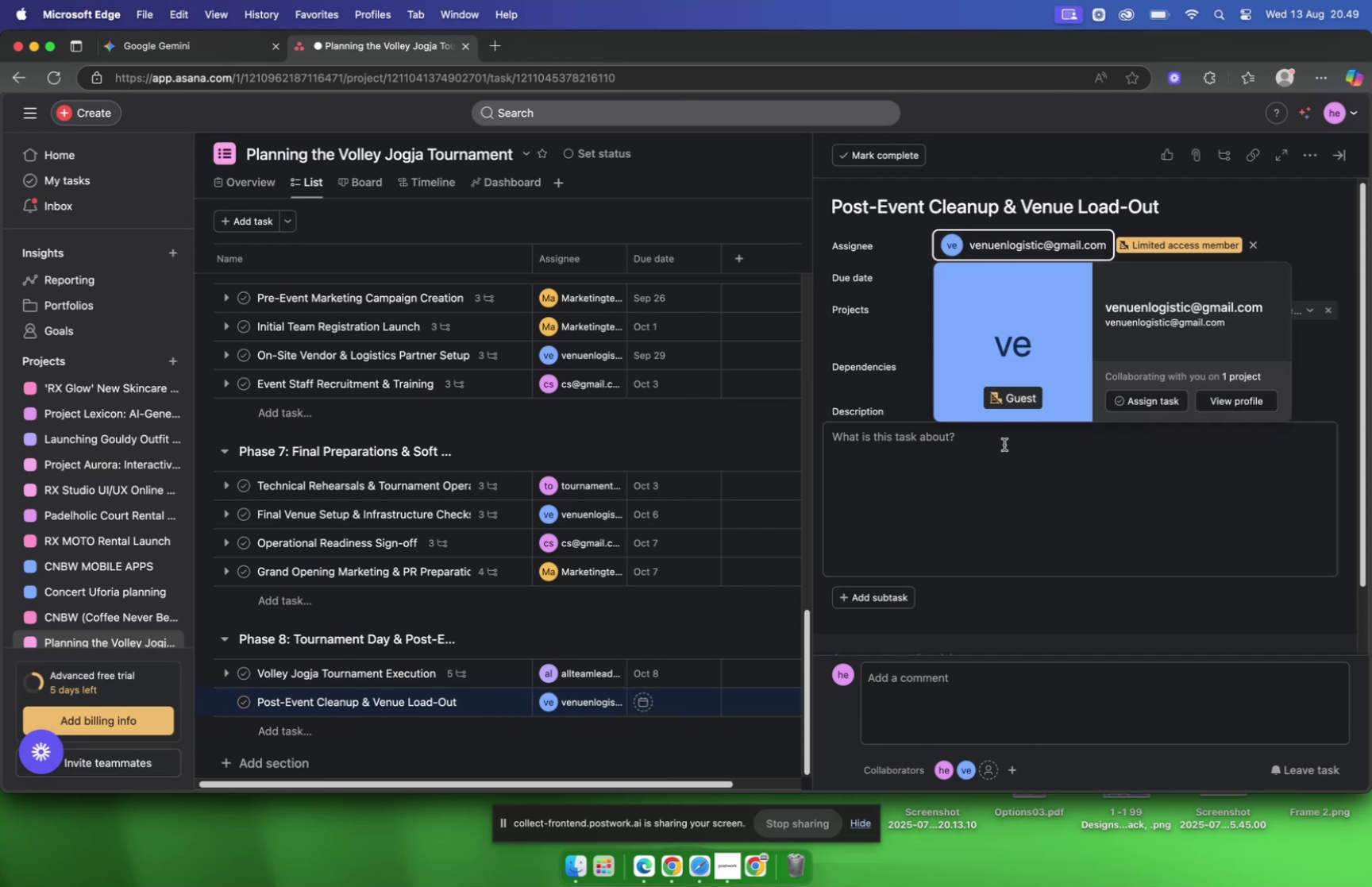 
left_click([999, 484])
 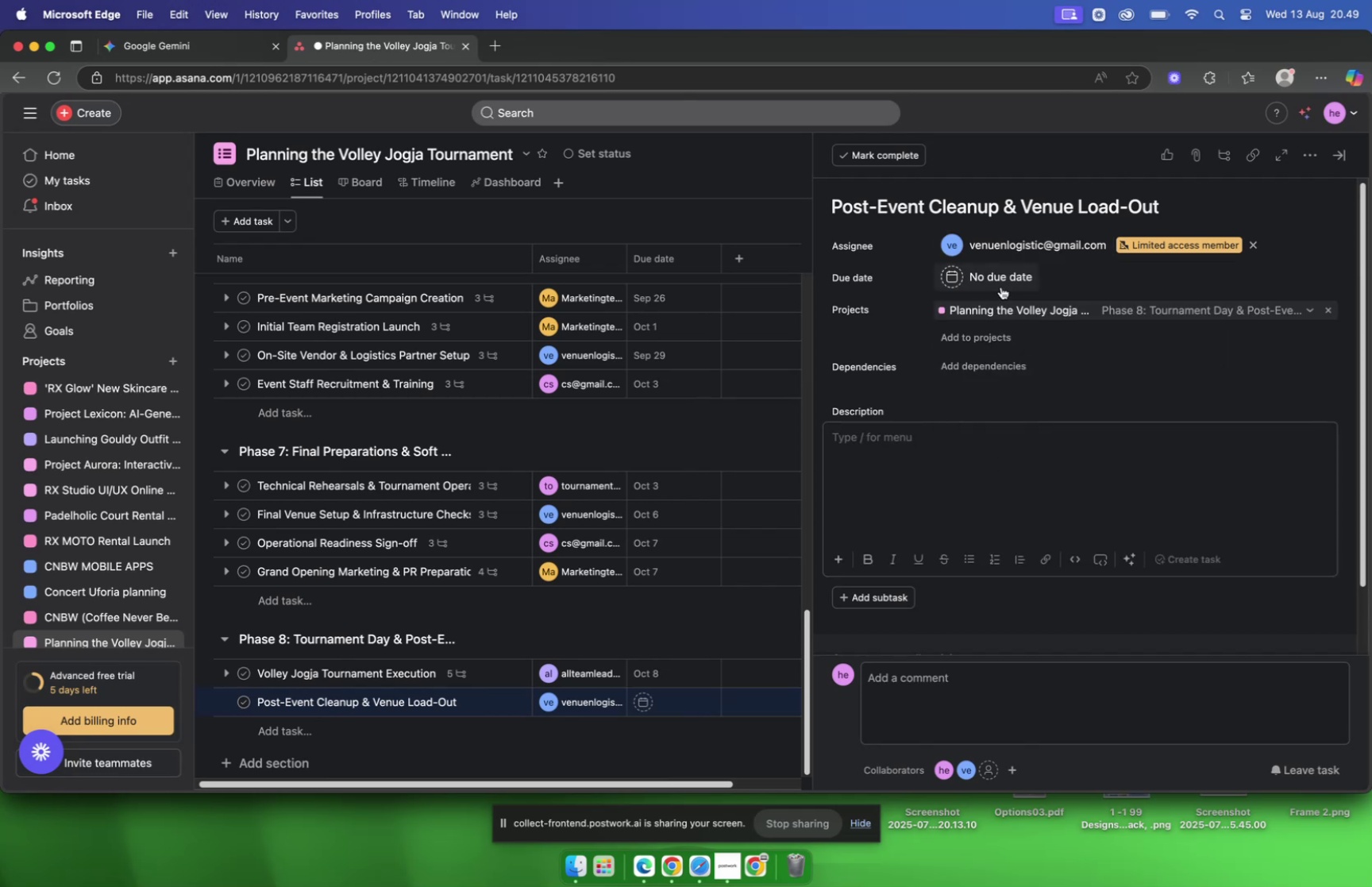 
left_click([1000, 284])
 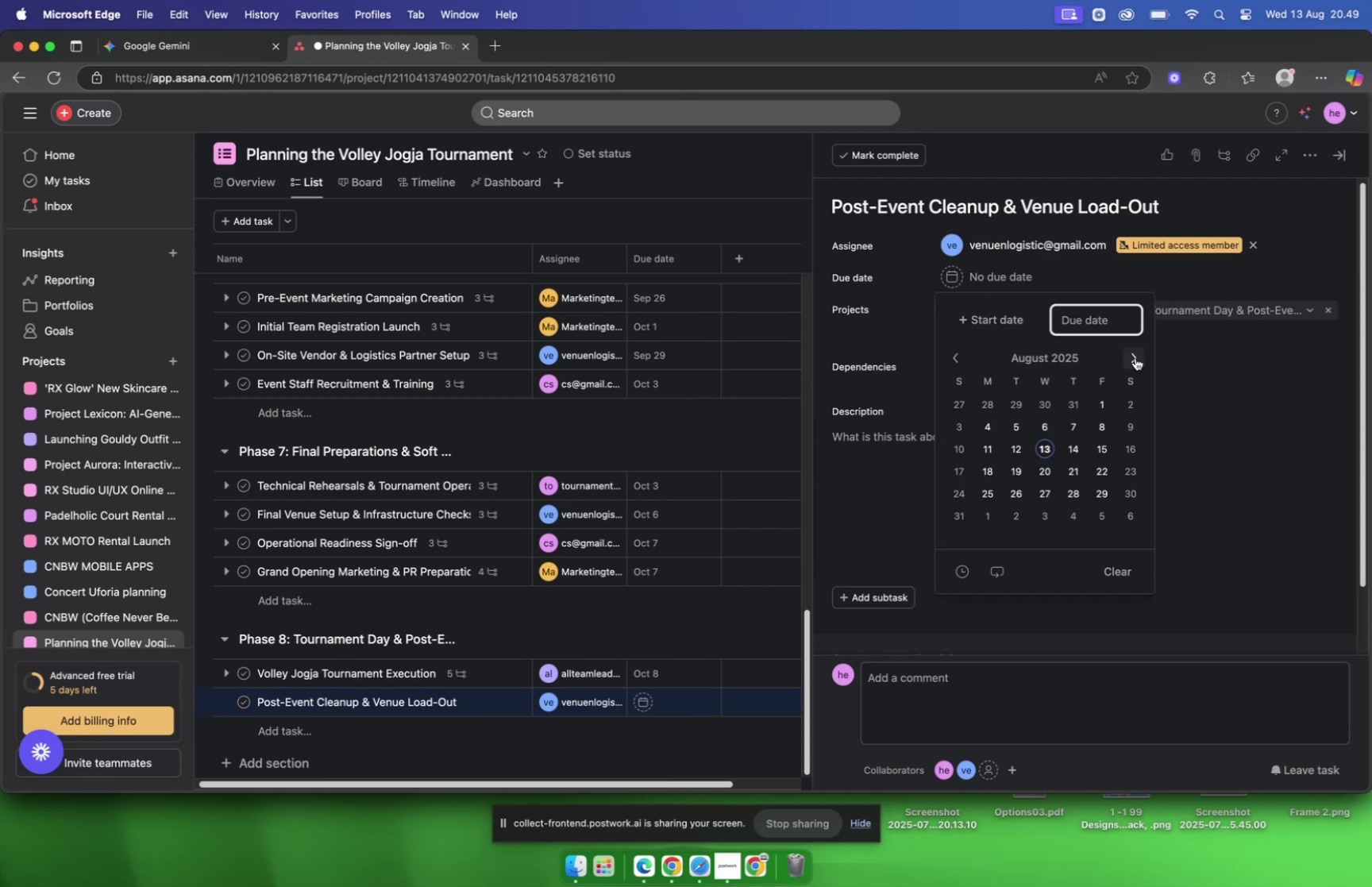 
left_click([1135, 357])
 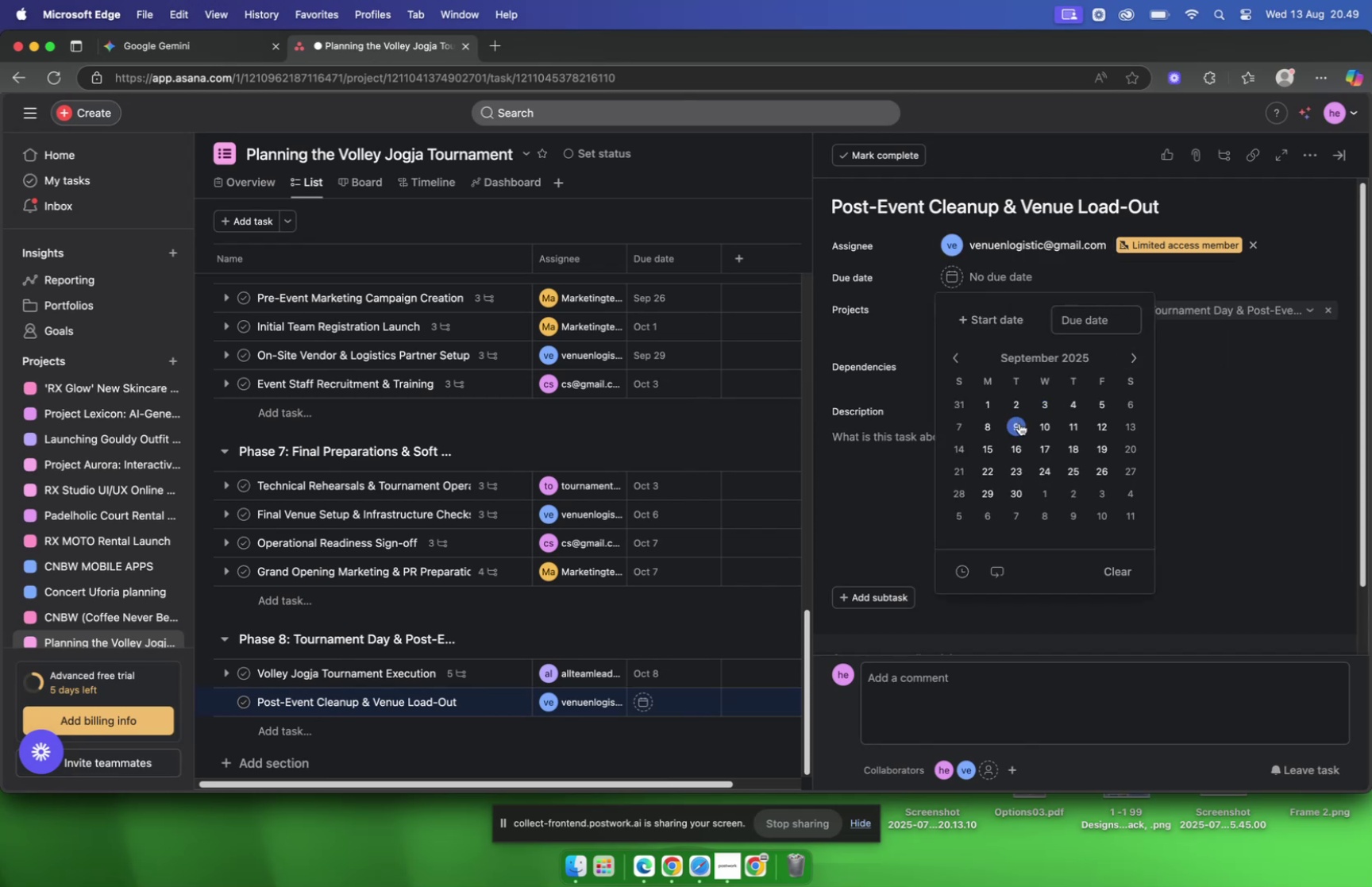 
left_click([1019, 422])
 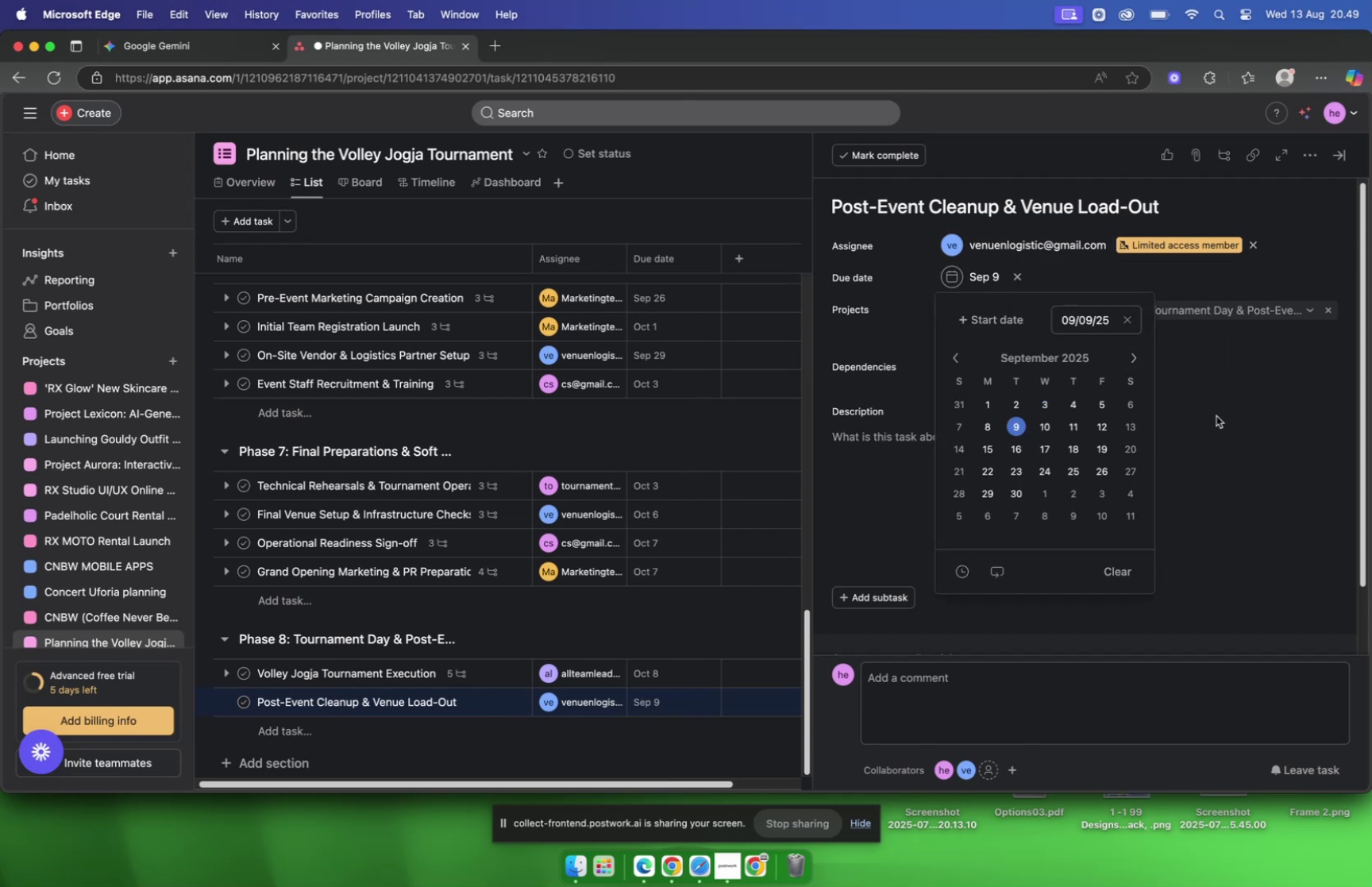 
left_click([1216, 415])
 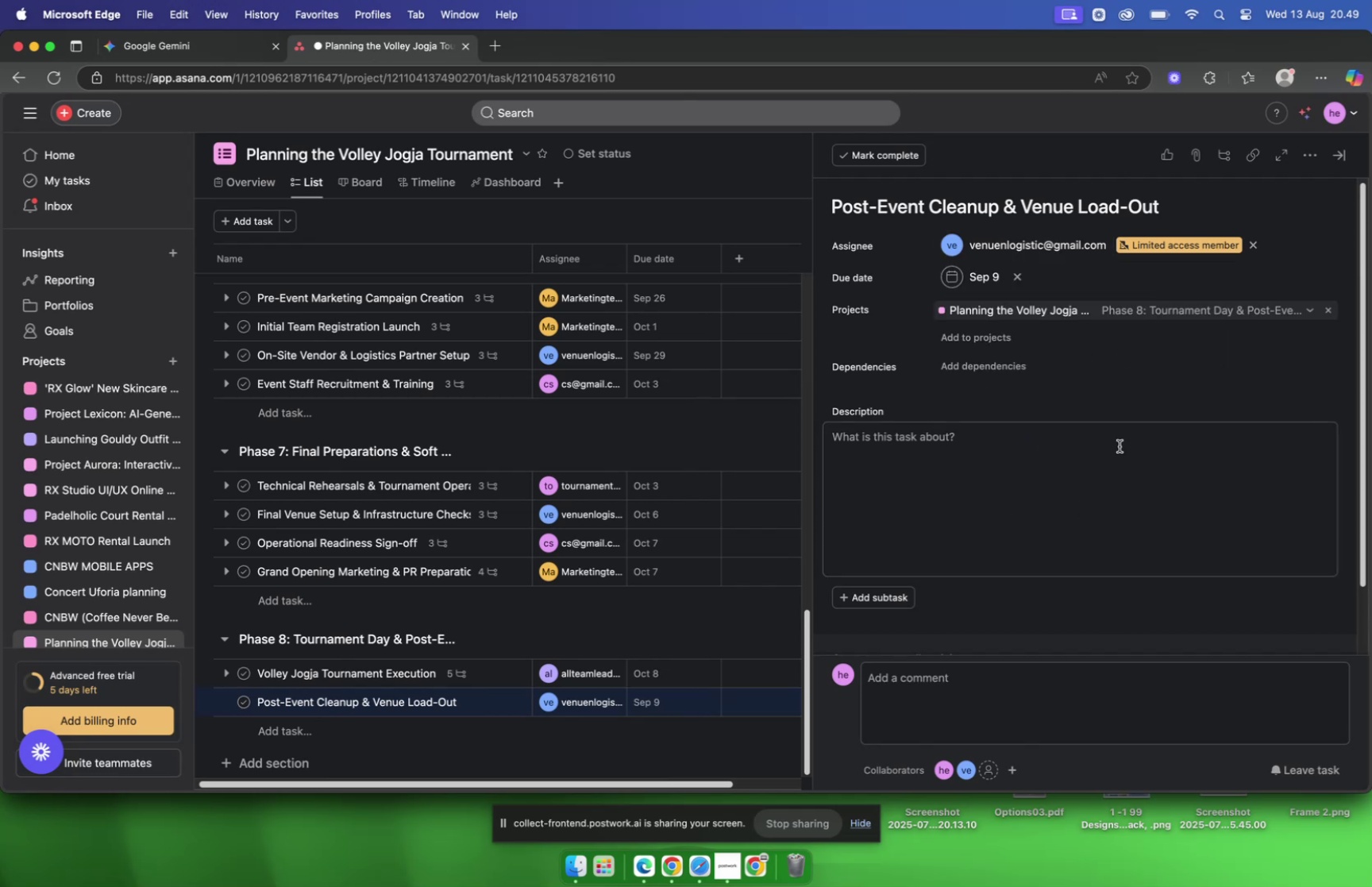 
left_click([1120, 445])
 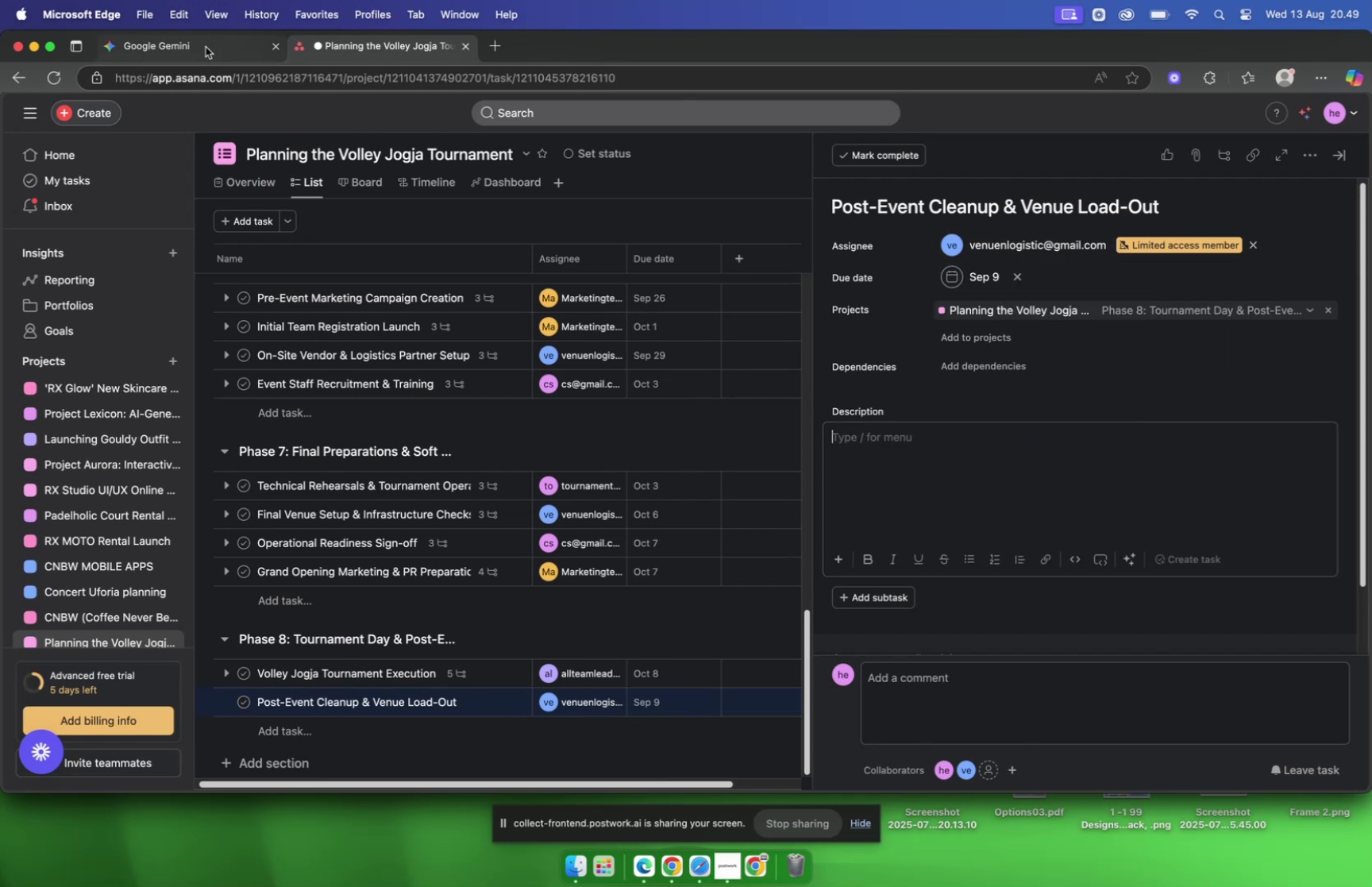 
left_click([206, 47])
 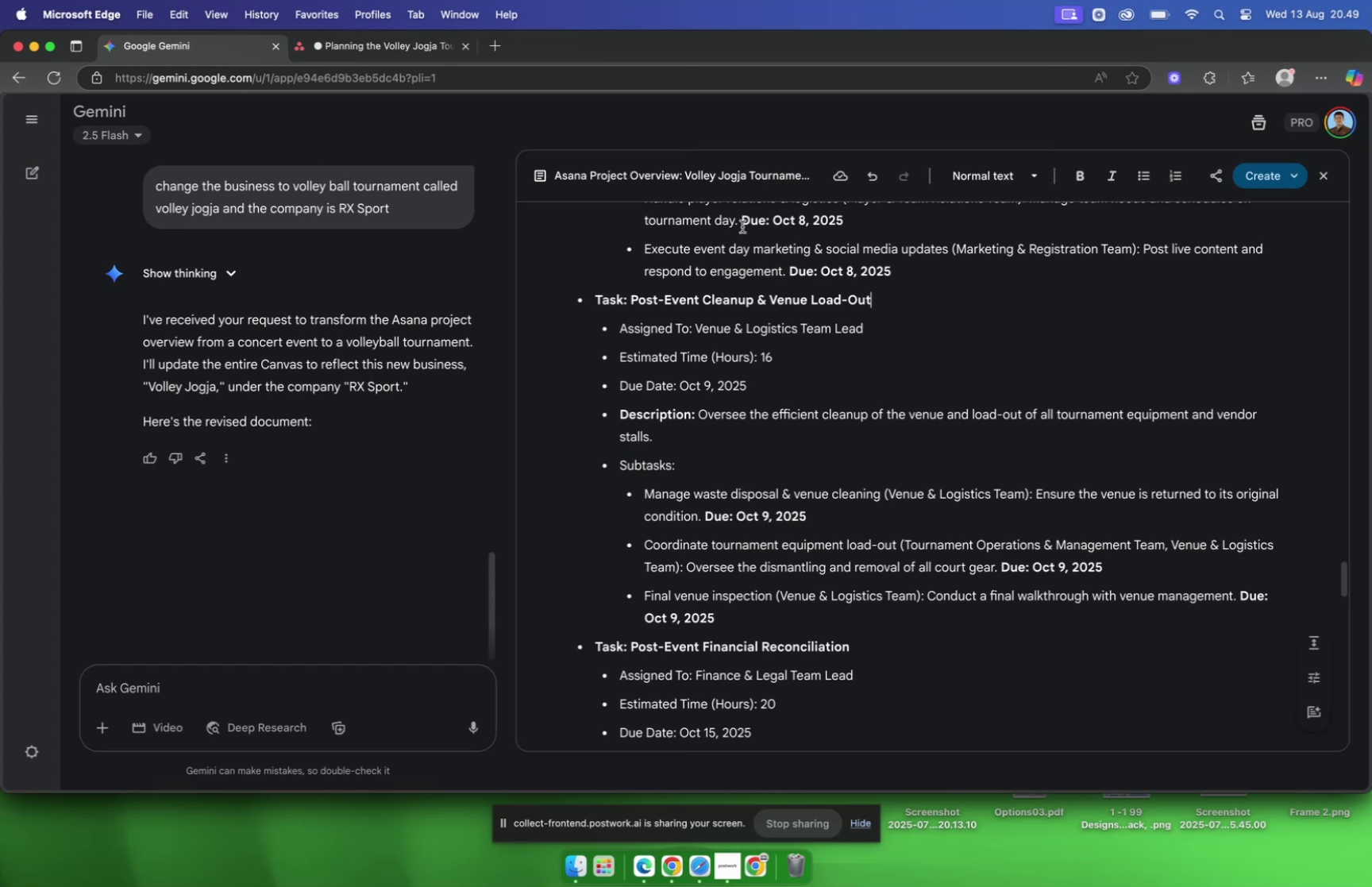 
left_click([342, 47])
 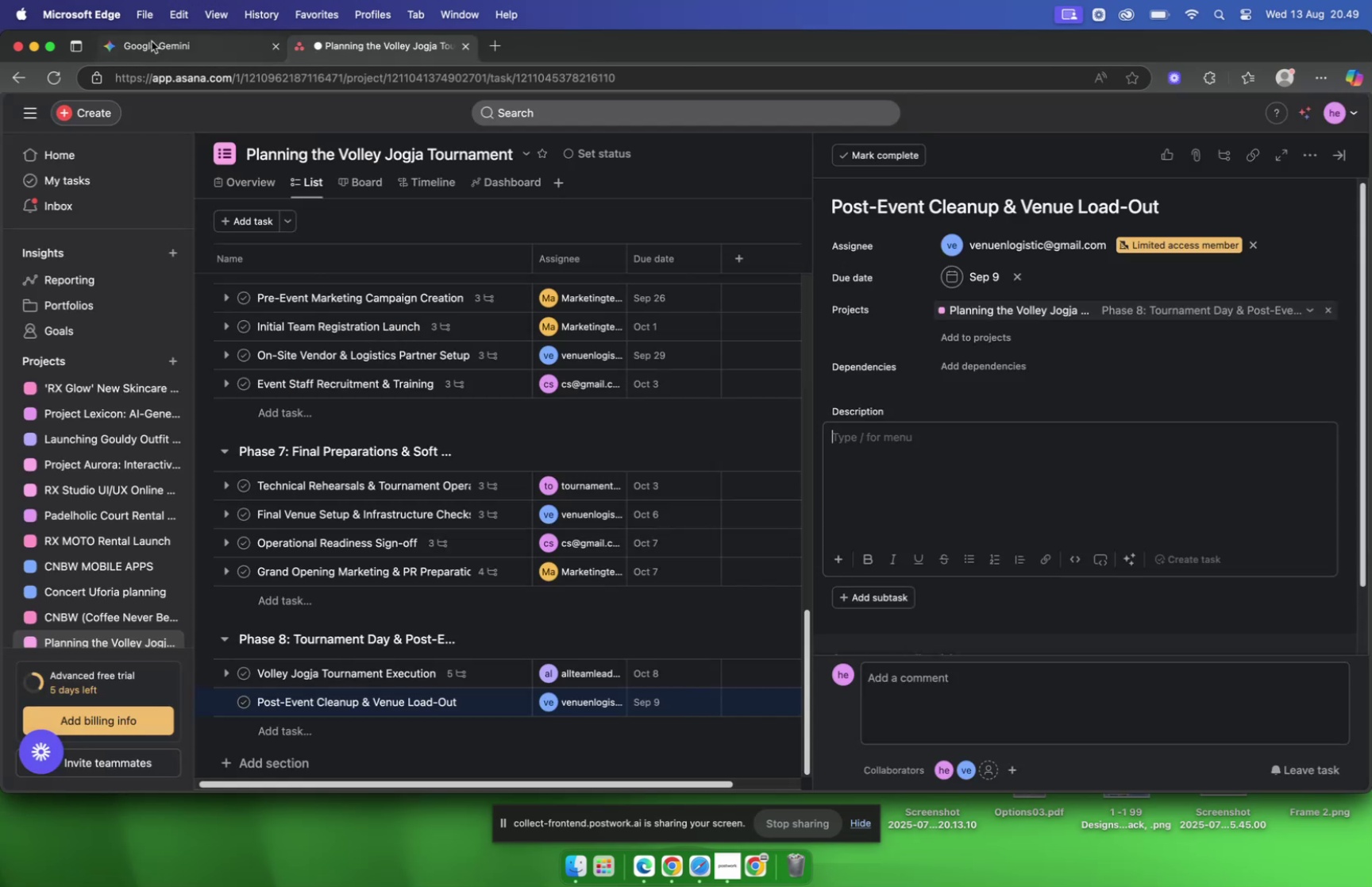 
left_click([151, 41])
 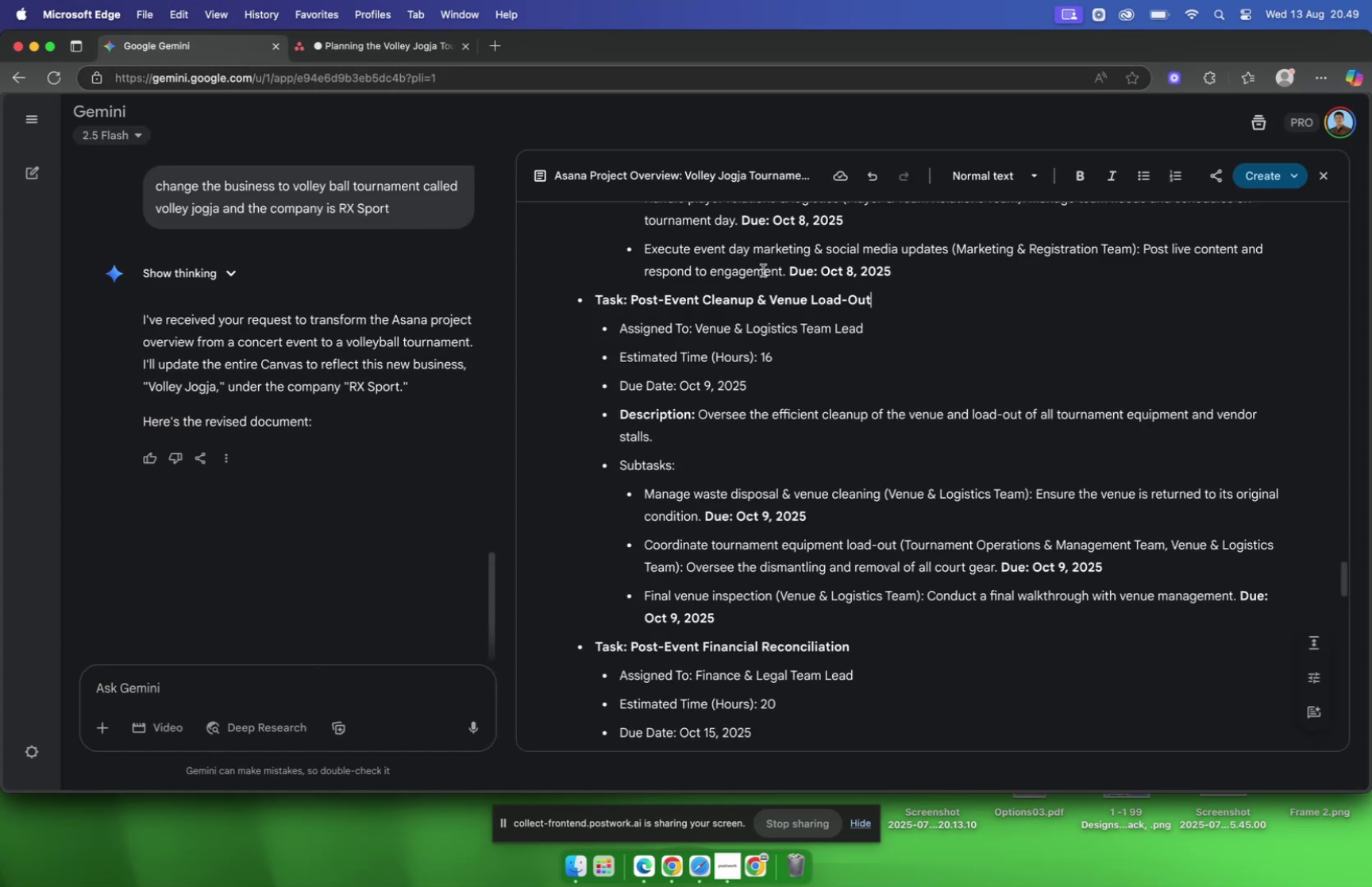 
left_click_drag(start_coordinate=[668, 435], to_coordinate=[702, 422])
 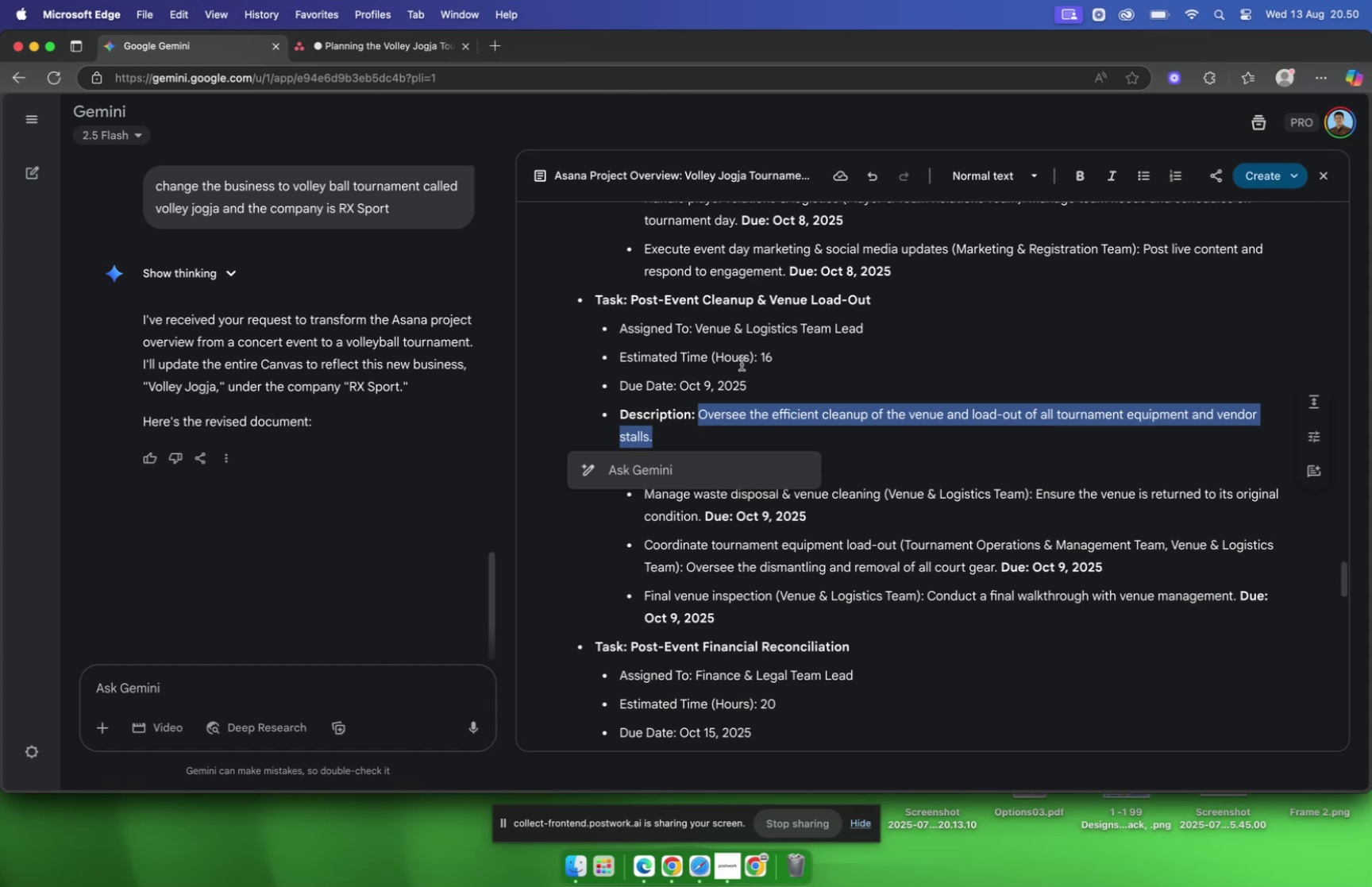 
key(Meta+C)
 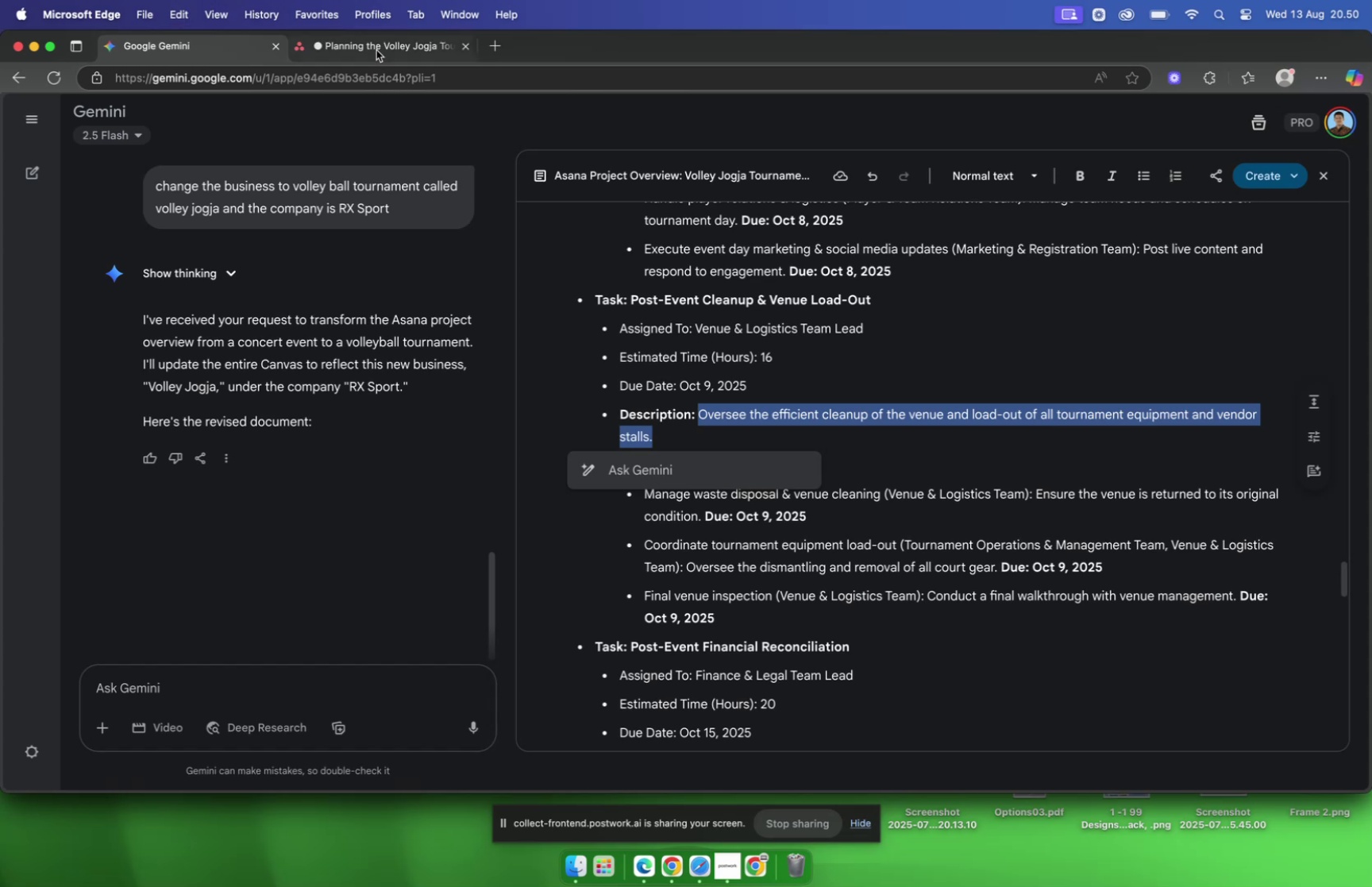 
left_click([376, 50])
 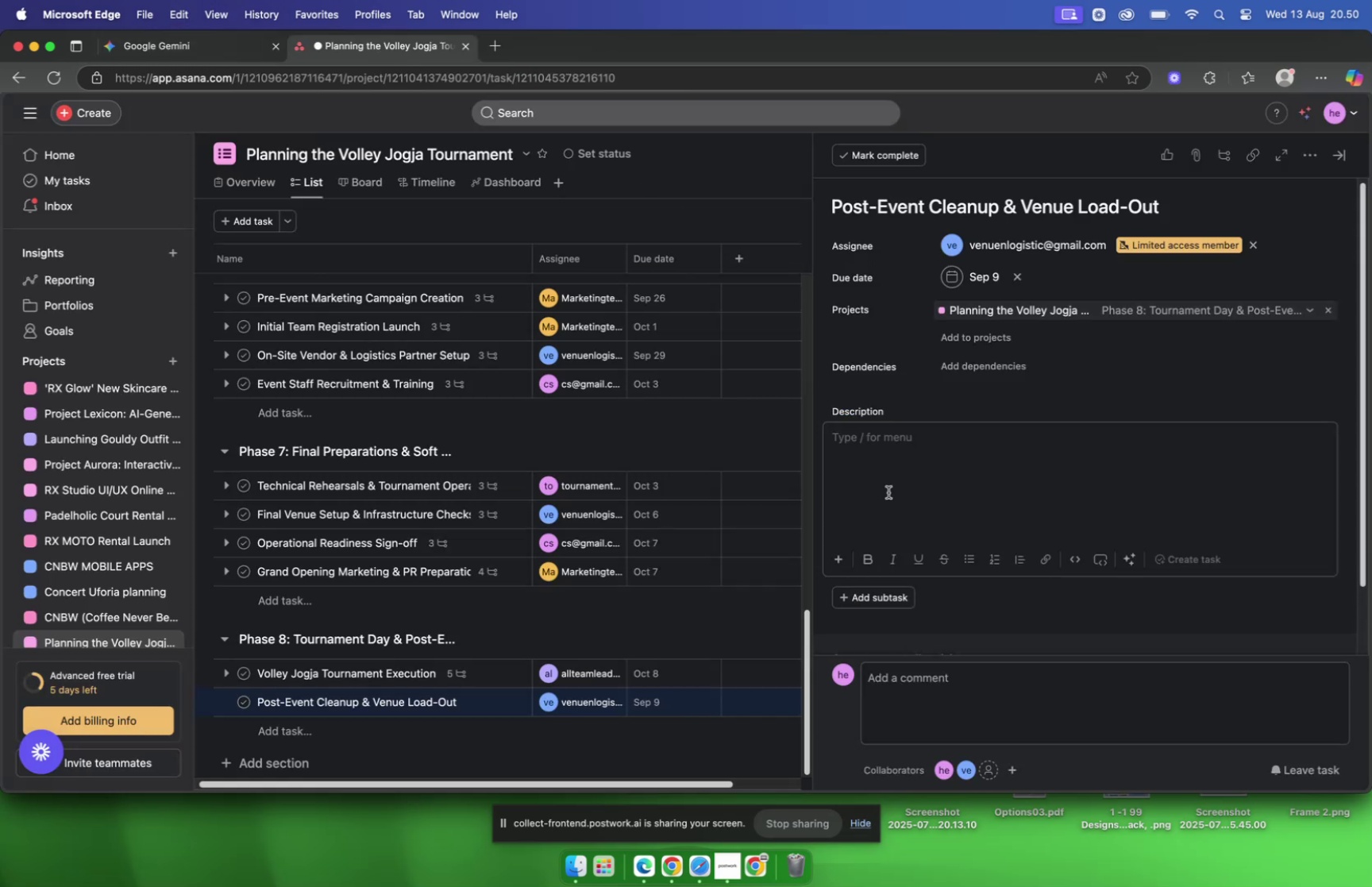 
left_click([888, 492])
 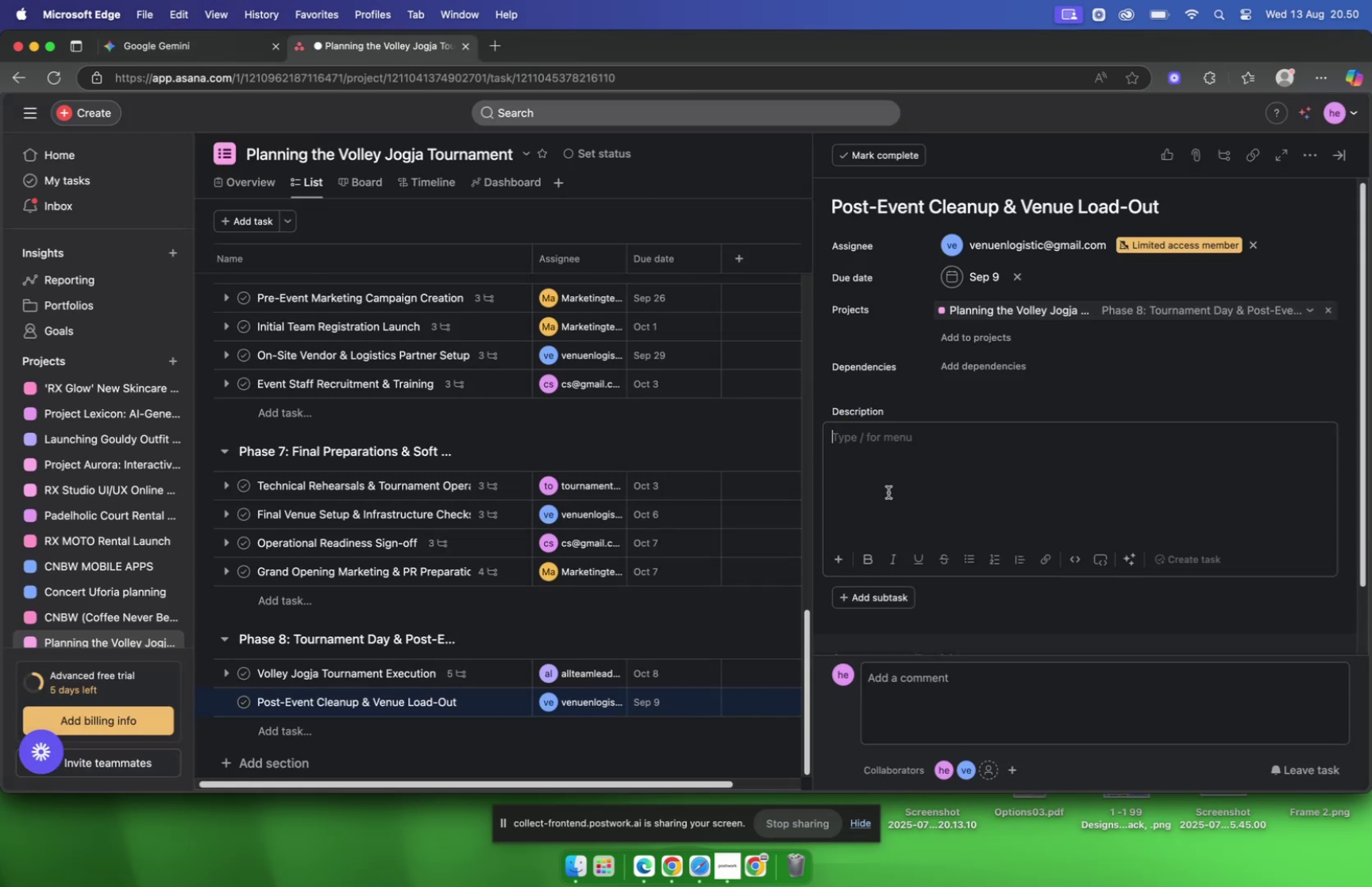 
key(Meta+V)
 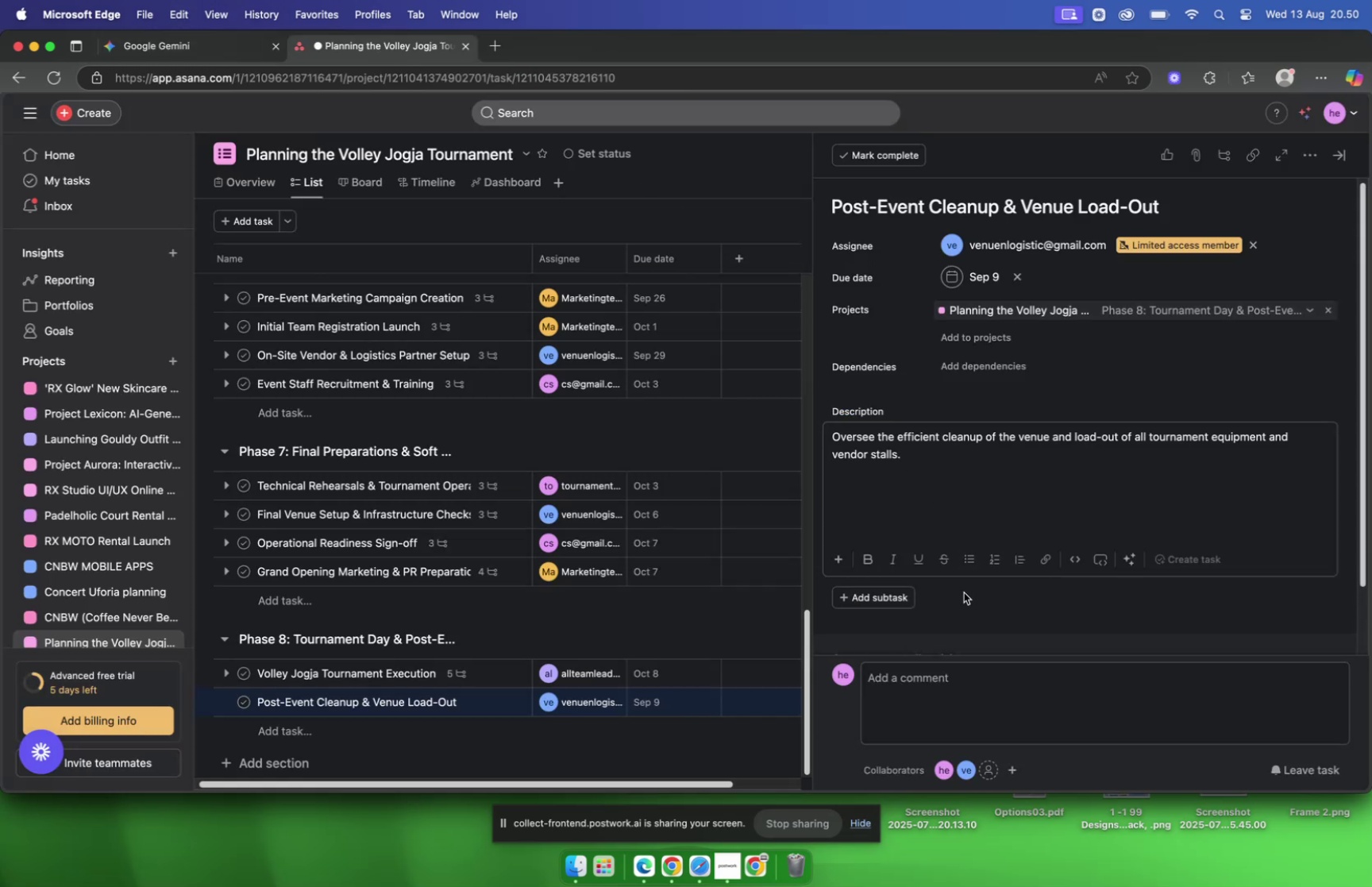 
left_click([964, 593])
 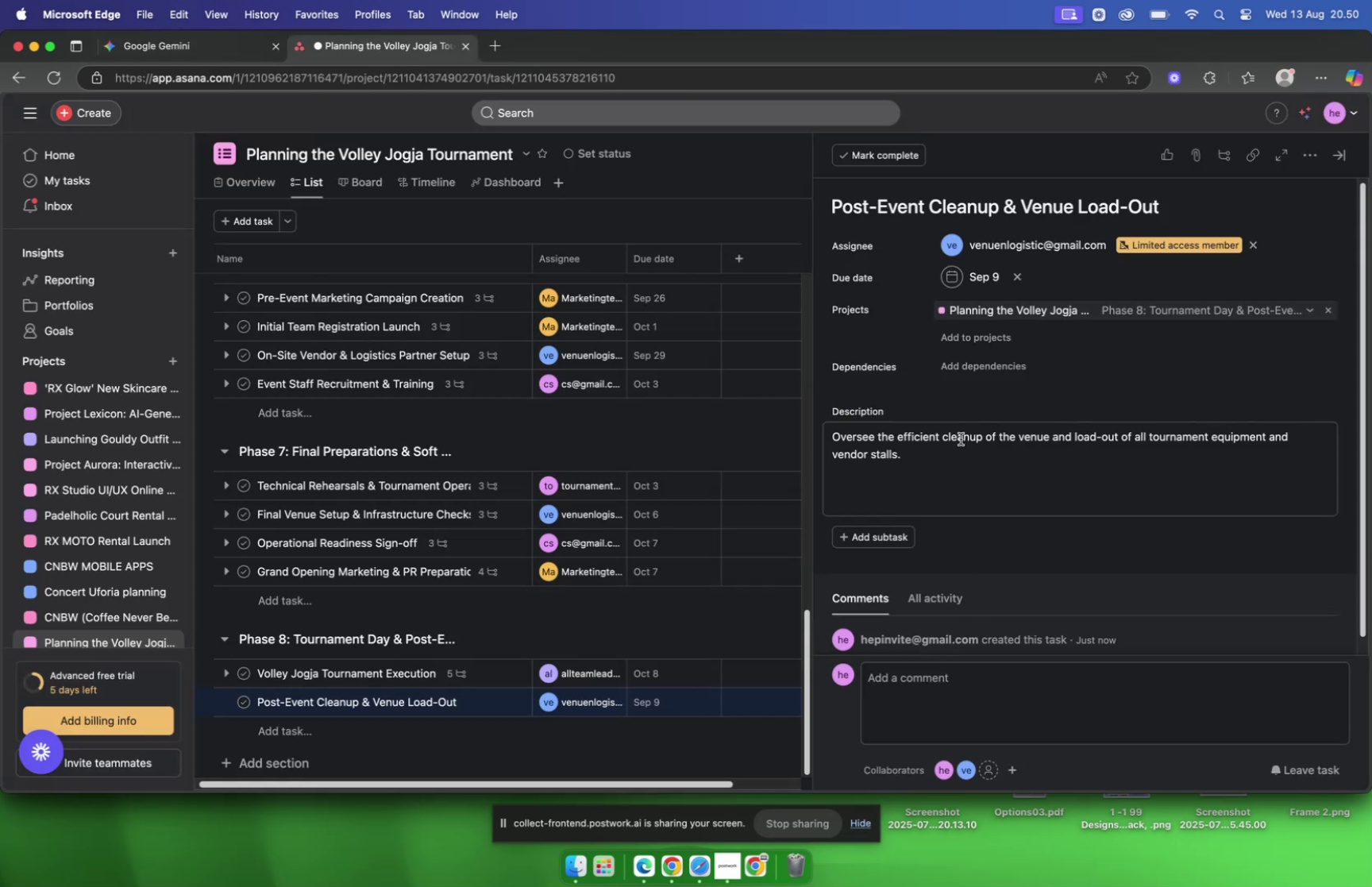 
scroll: coordinate [962, 438], scroll_direction: down, amount: 3.0
 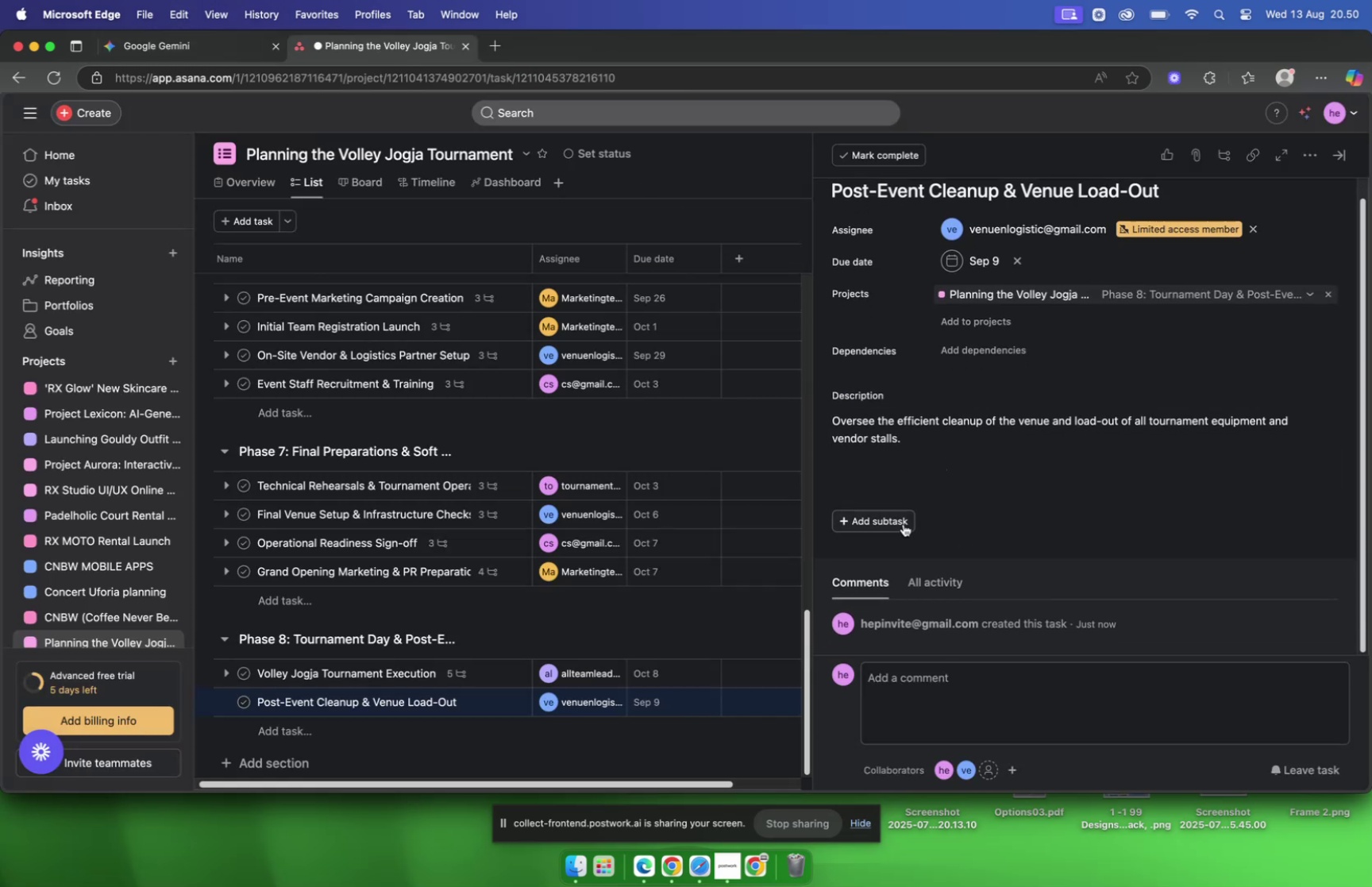 
left_click([904, 523])
 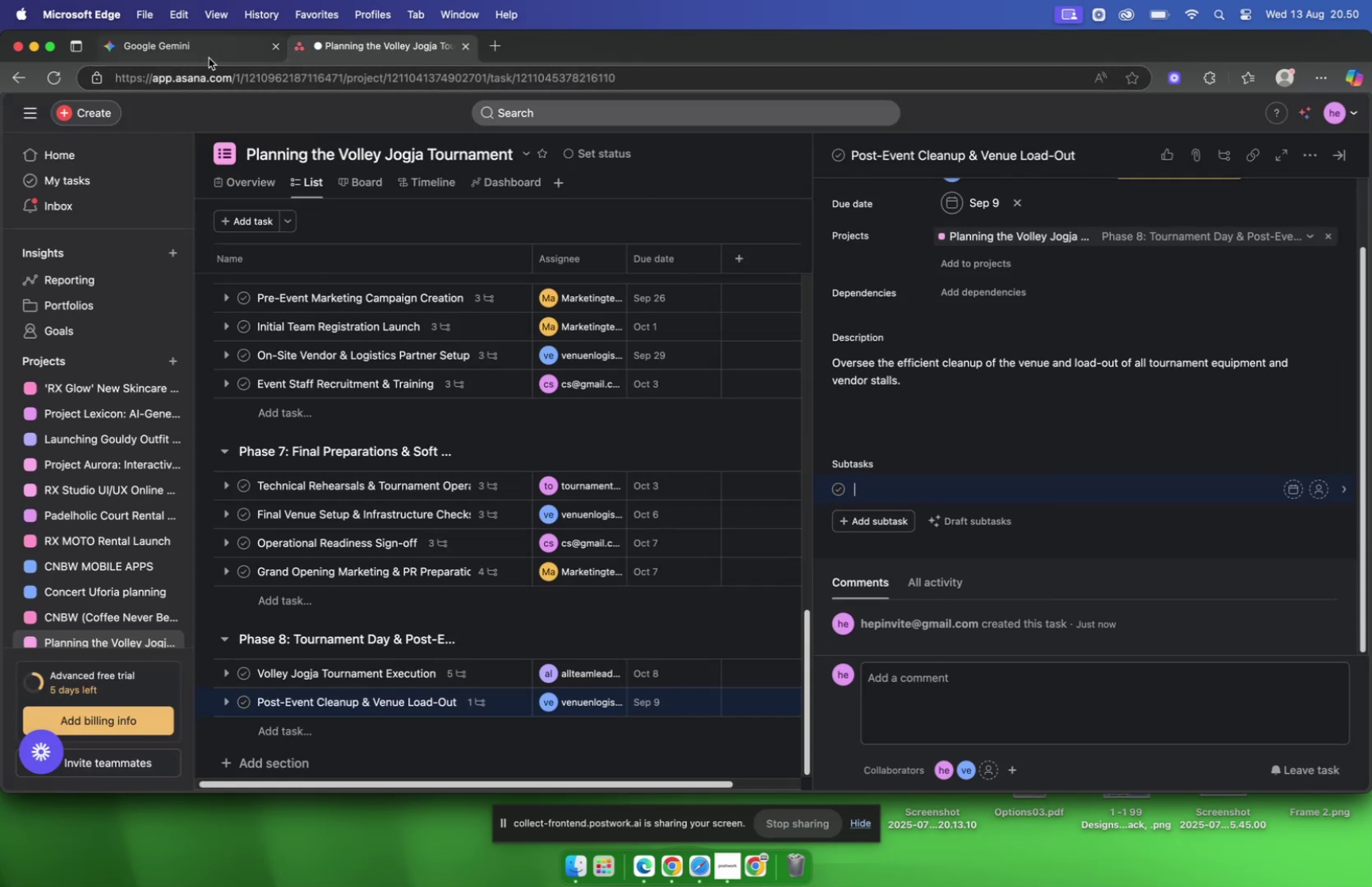 
left_click([206, 53])
 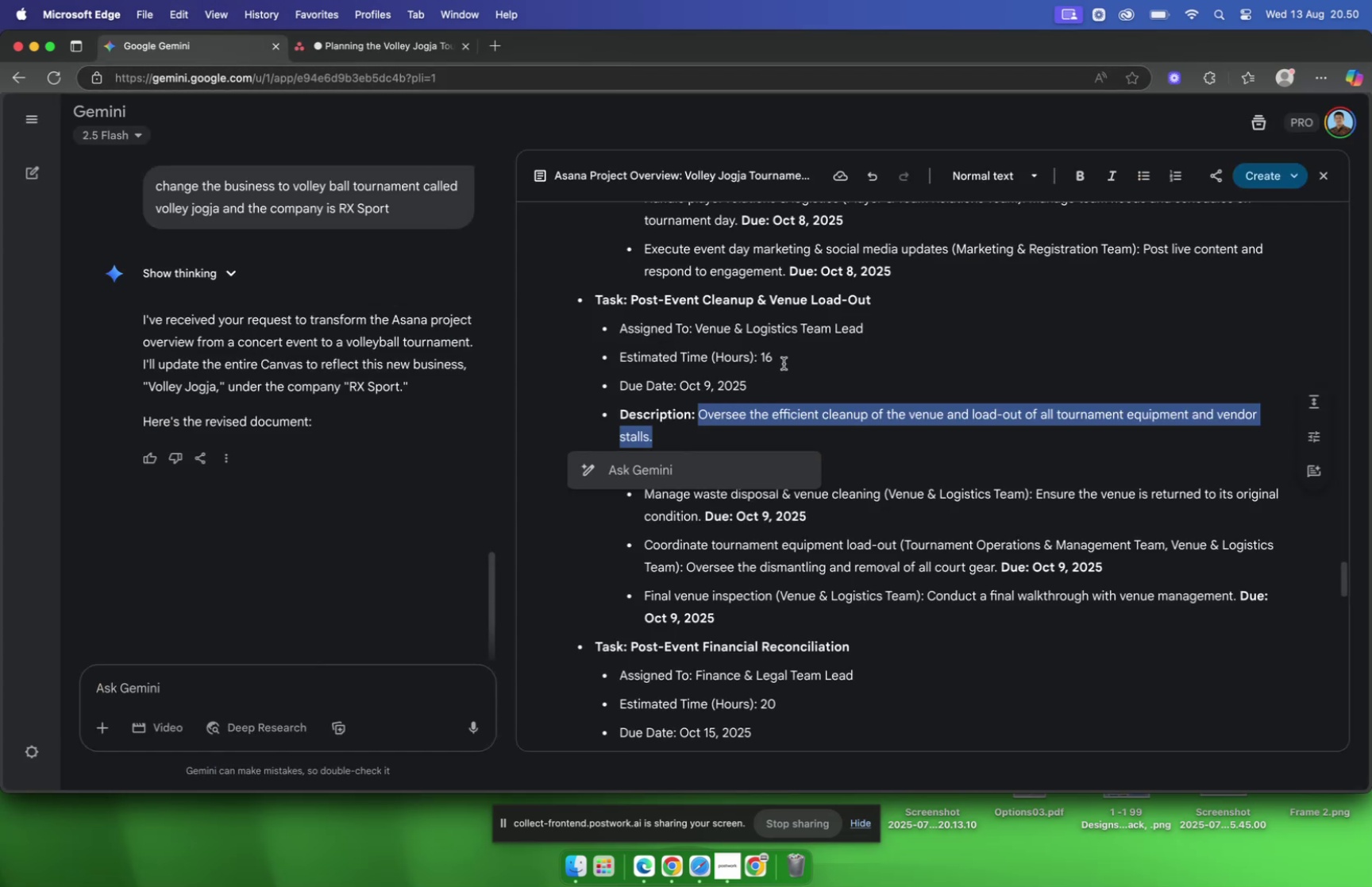 
scroll: coordinate [789, 354], scroll_direction: down, amount: 5.0
 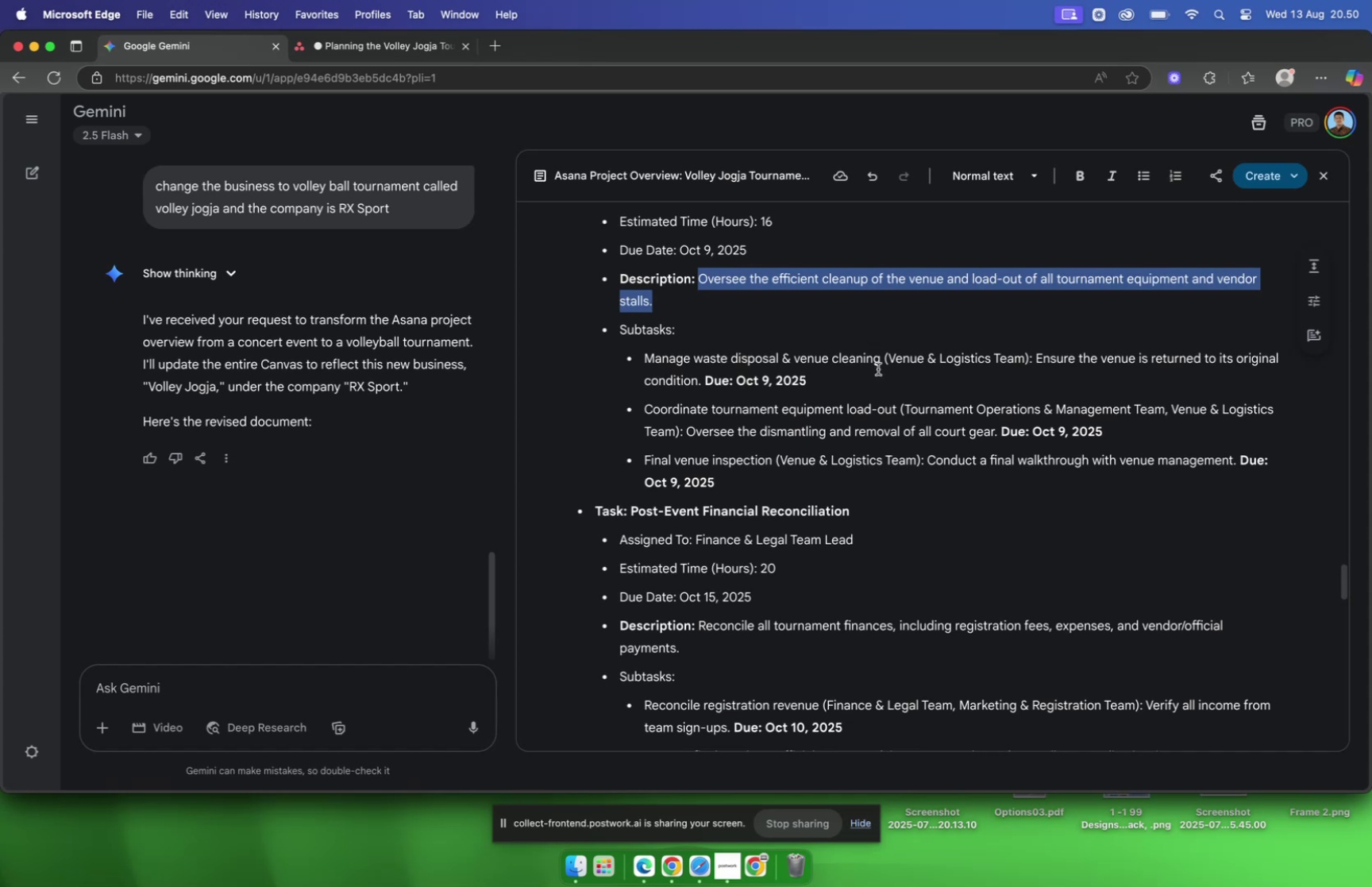 
left_click_drag(start_coordinate=[880, 365], to_coordinate=[646, 363])
 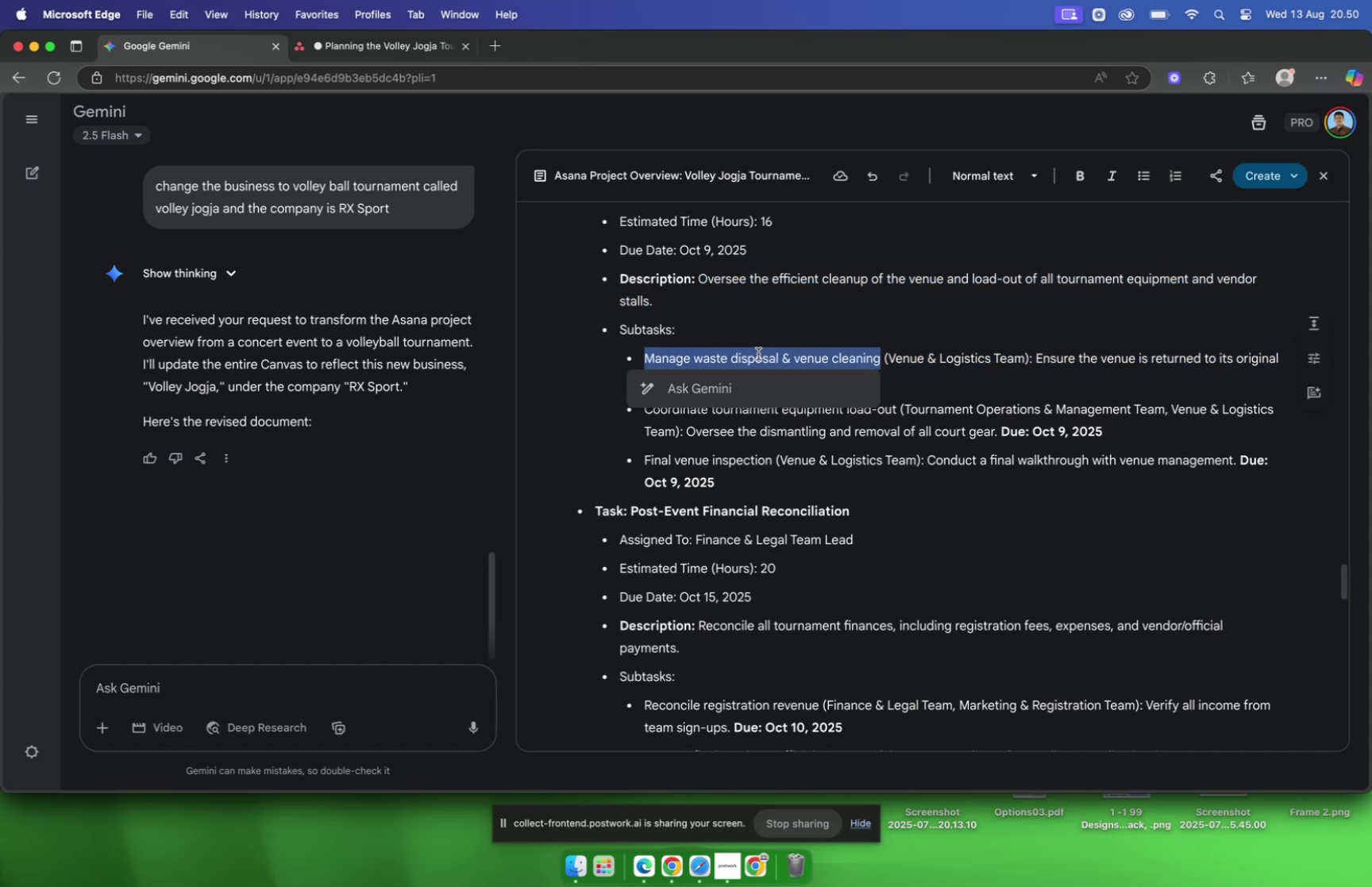 
key(Meta+C)
 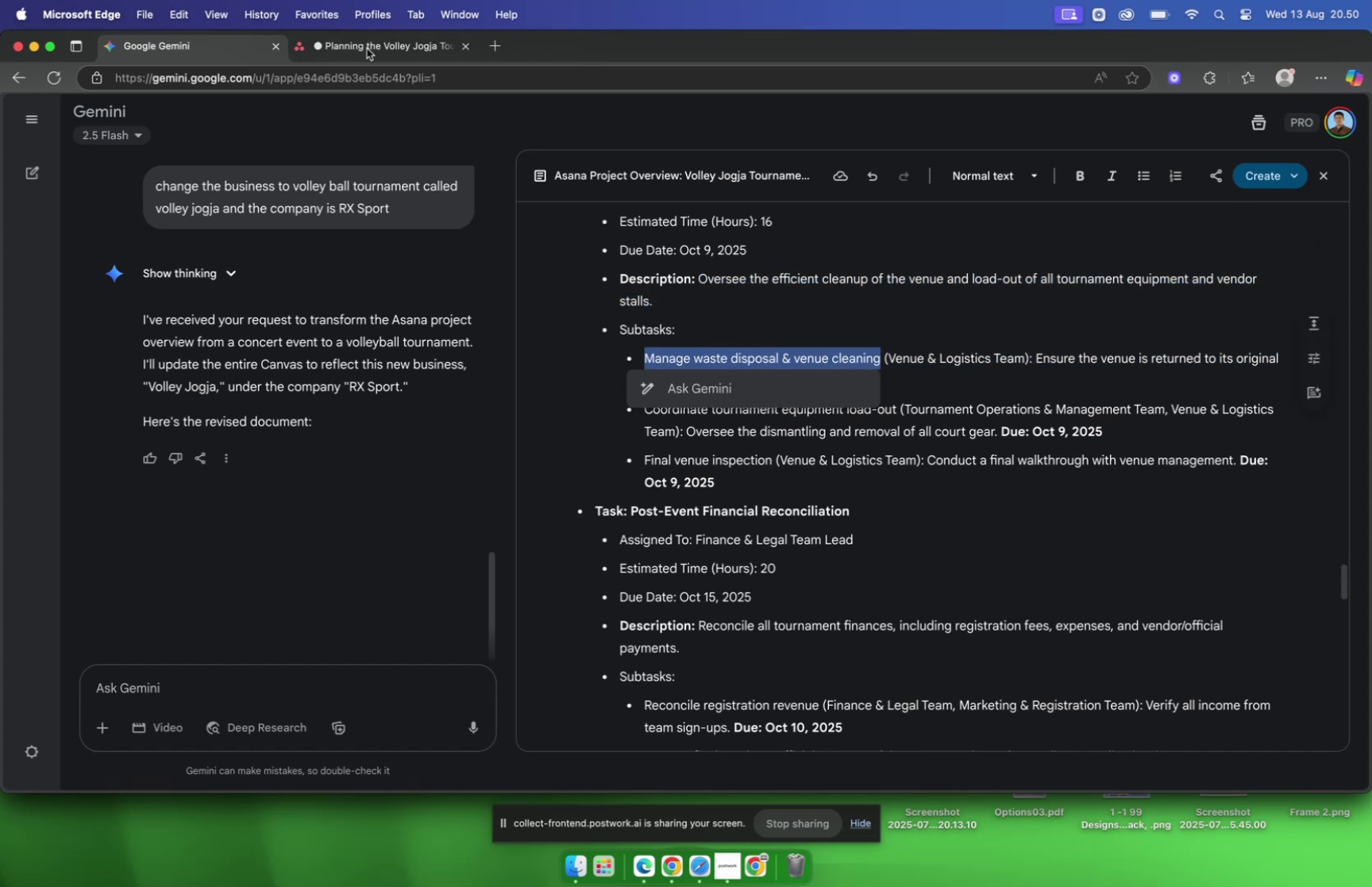 
left_click([358, 44])
 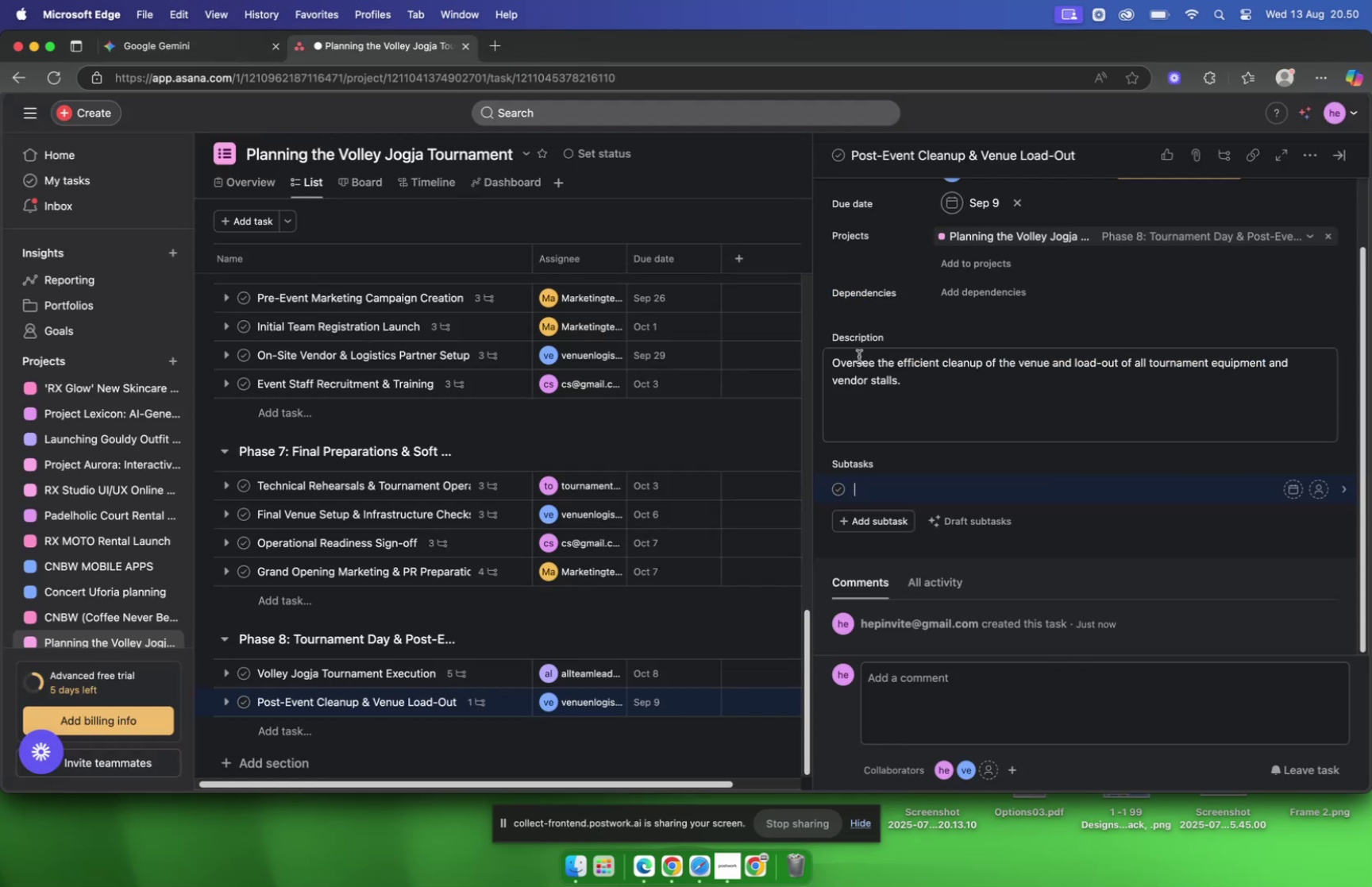 
key(Meta+V)
 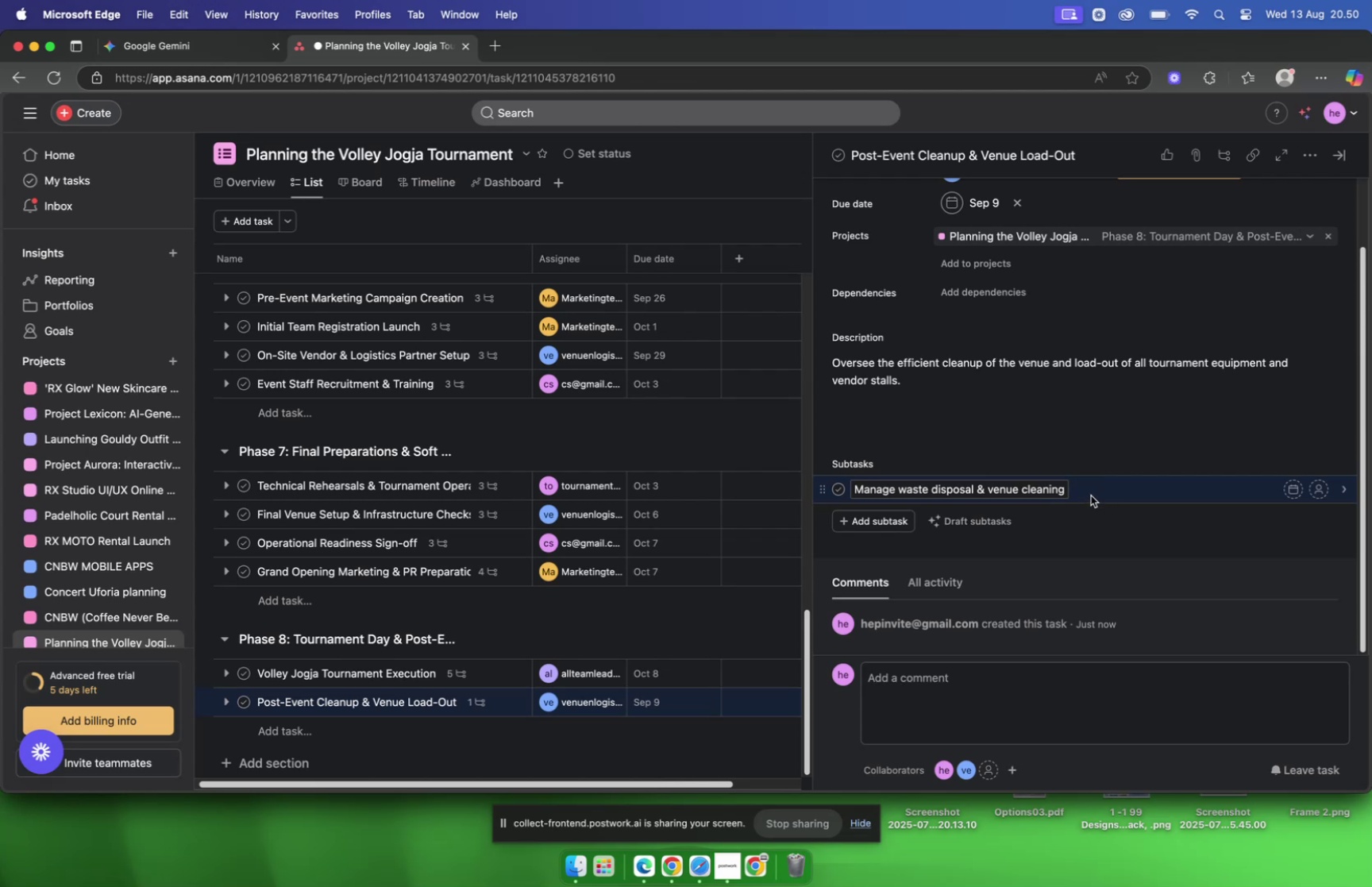 
wait(5.06)
 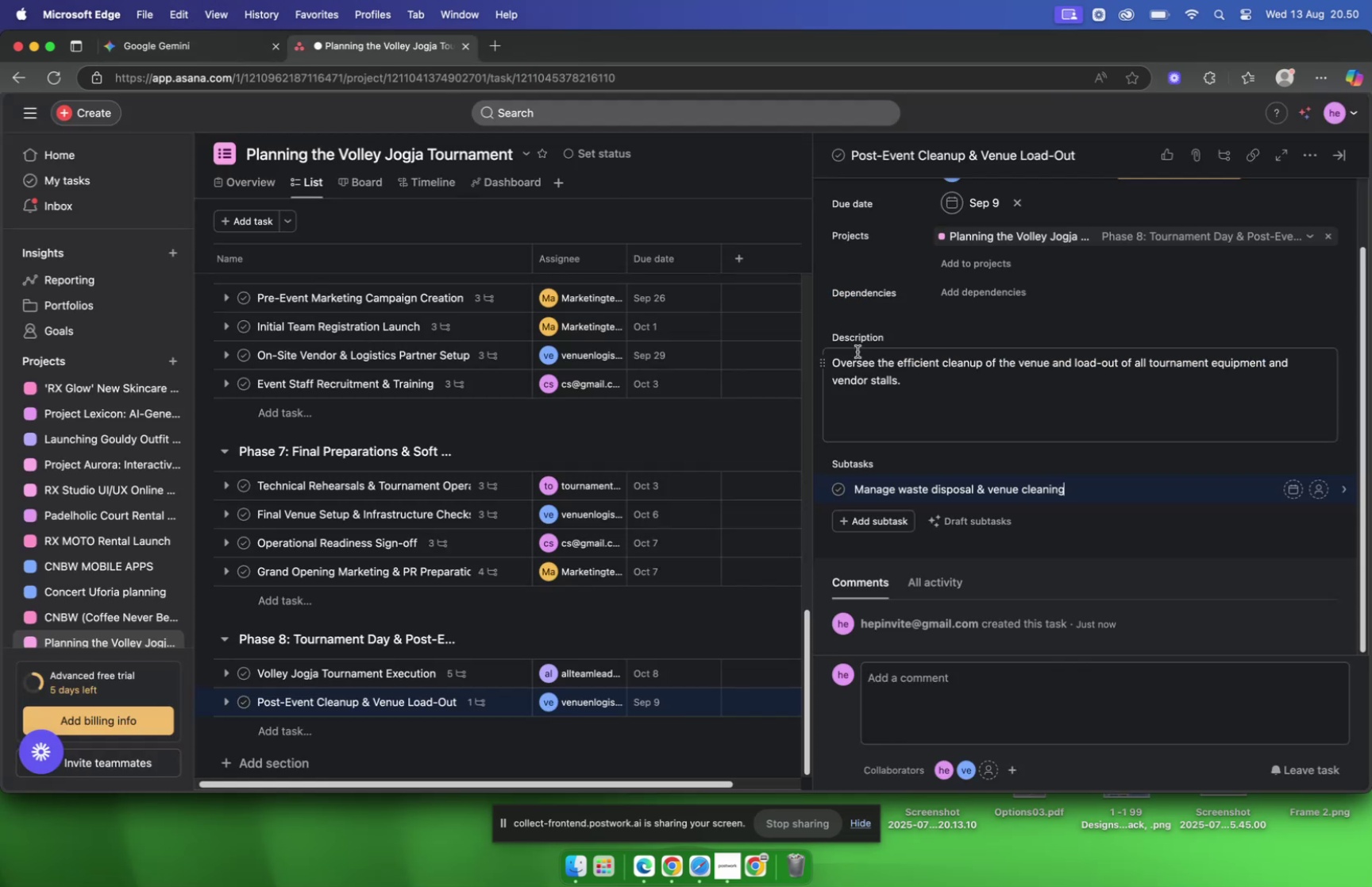 
left_click([1092, 490])
 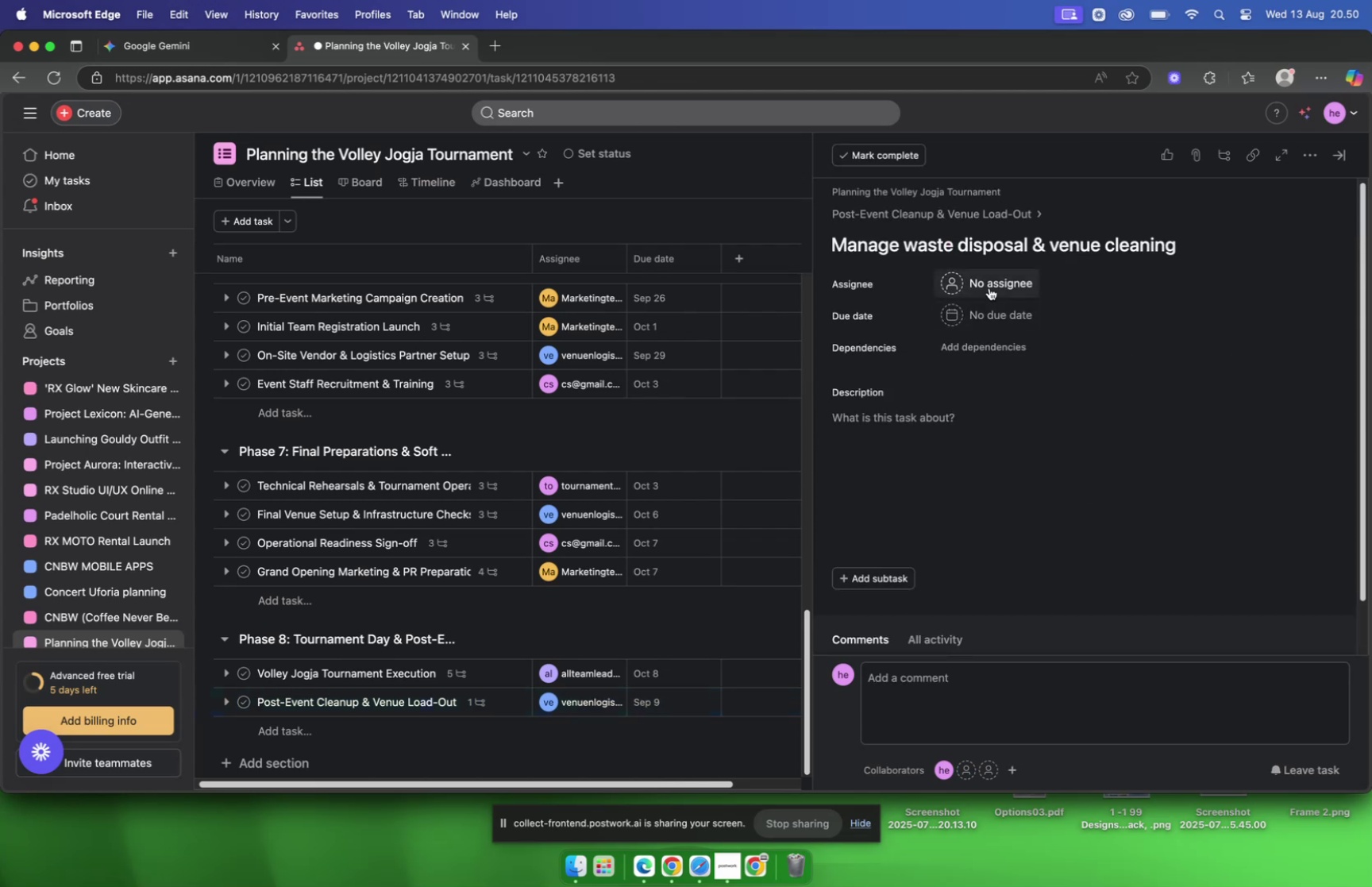 
left_click([989, 287])
 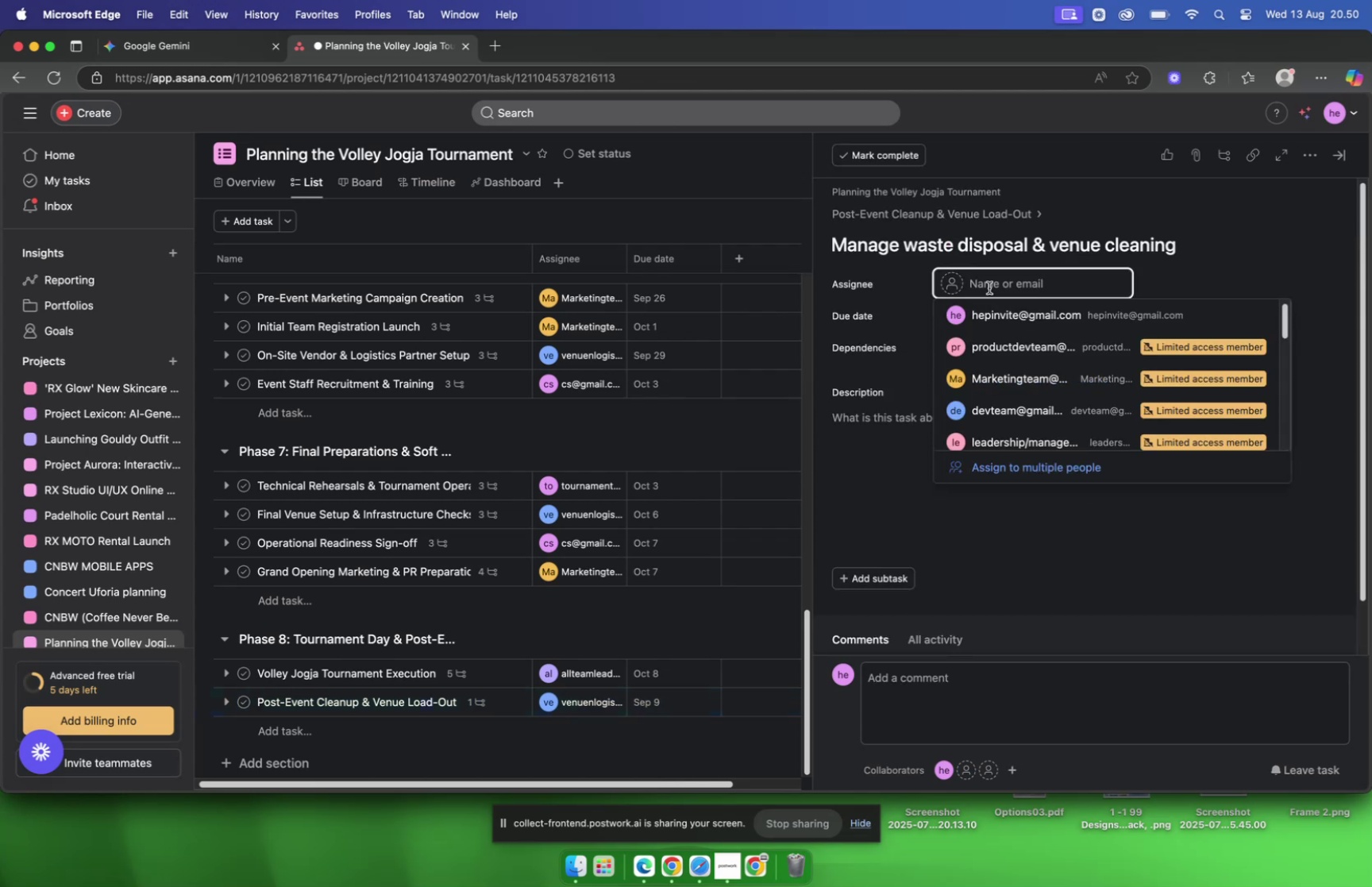 
type(ven)
 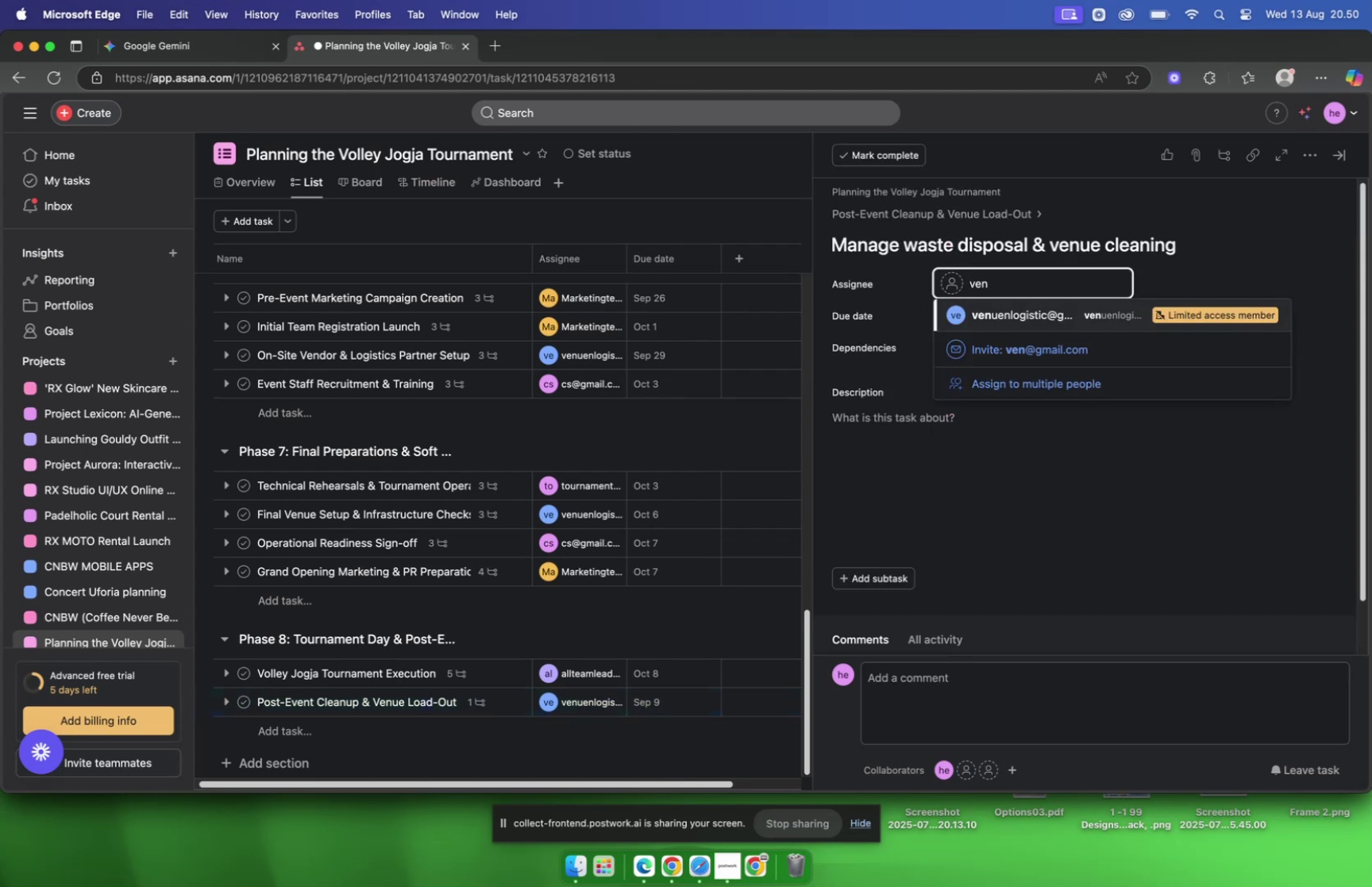 
key(Enter)
 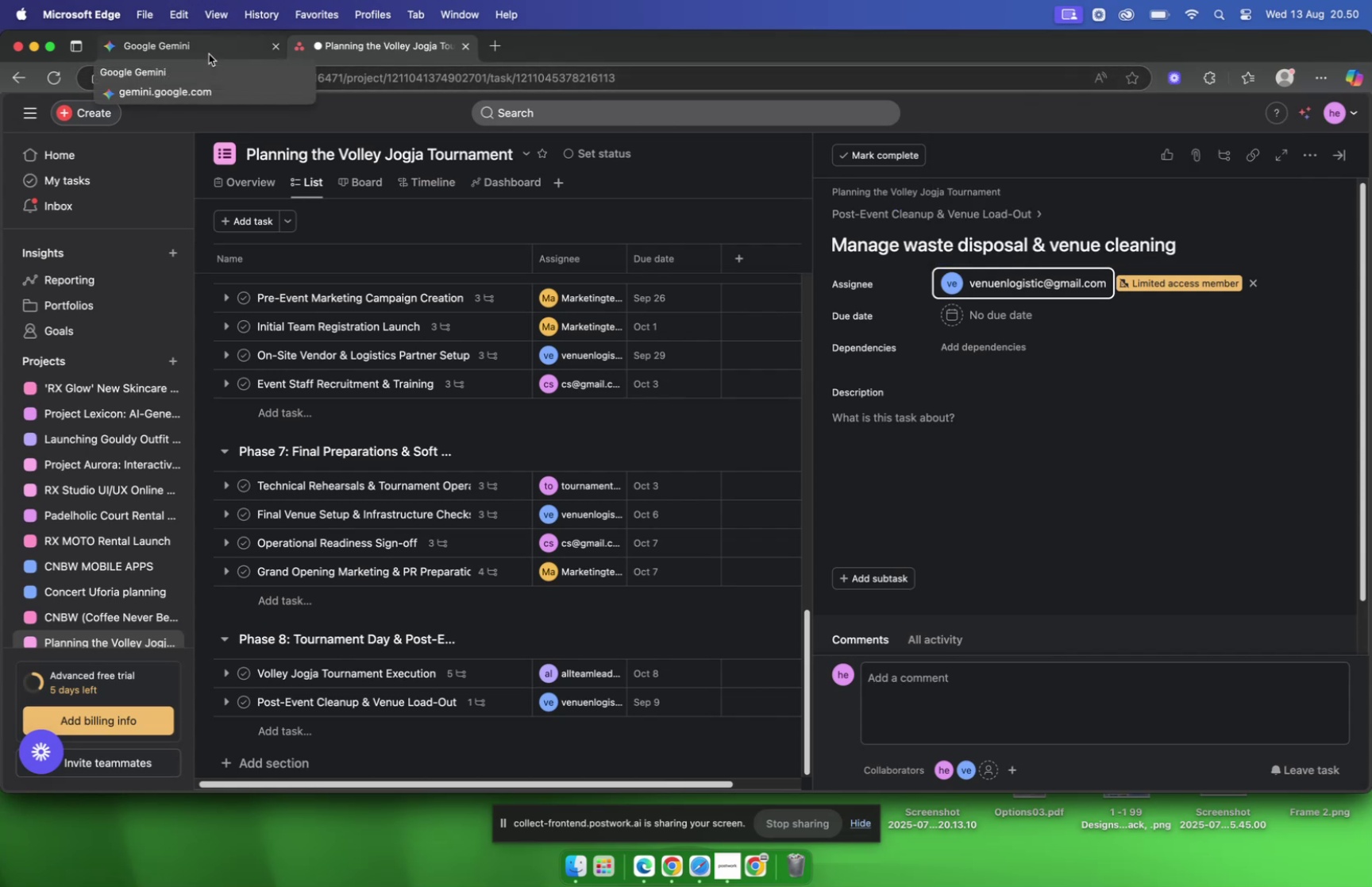 
wait(5.44)
 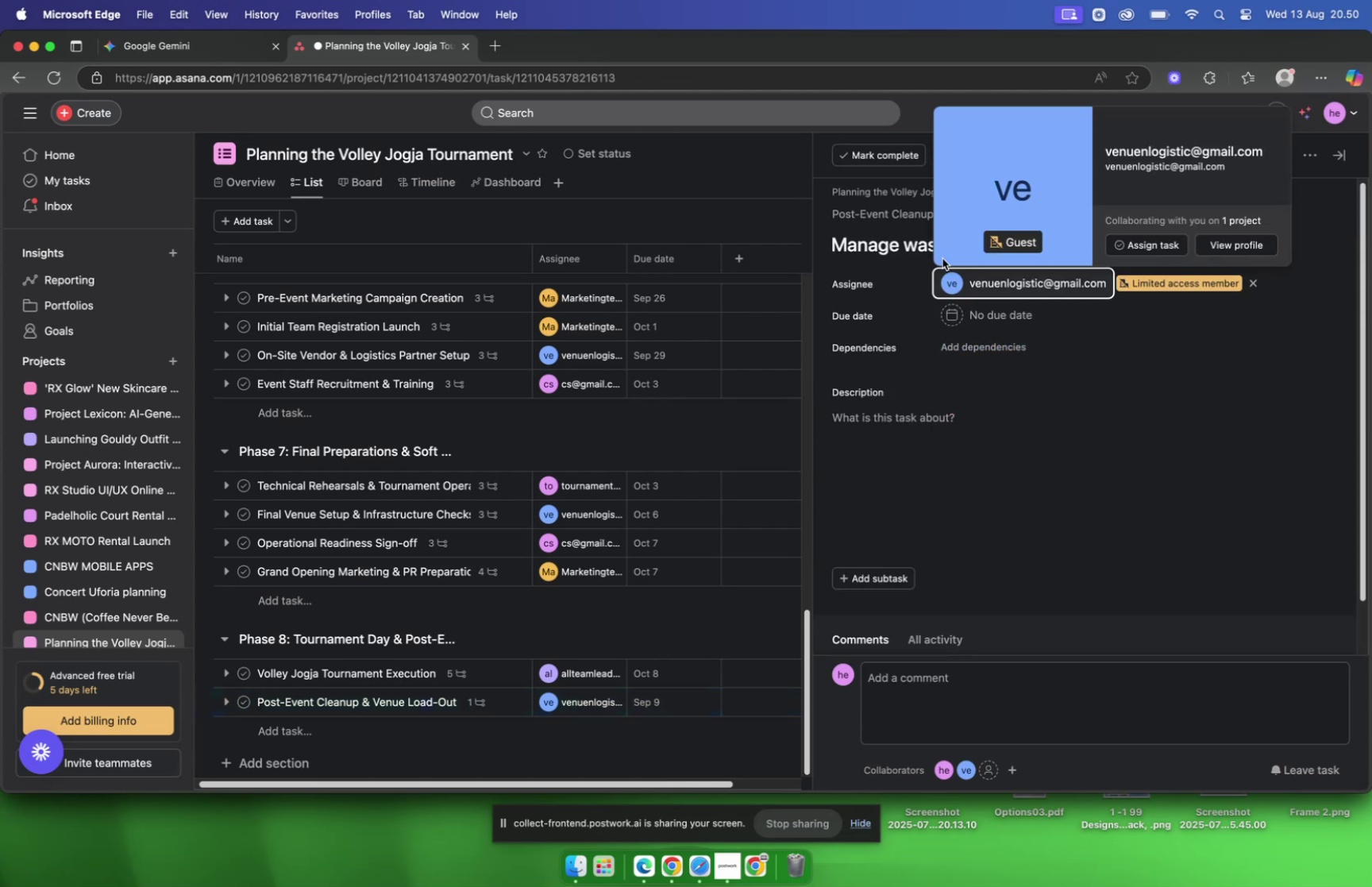 
left_click([209, 54])
 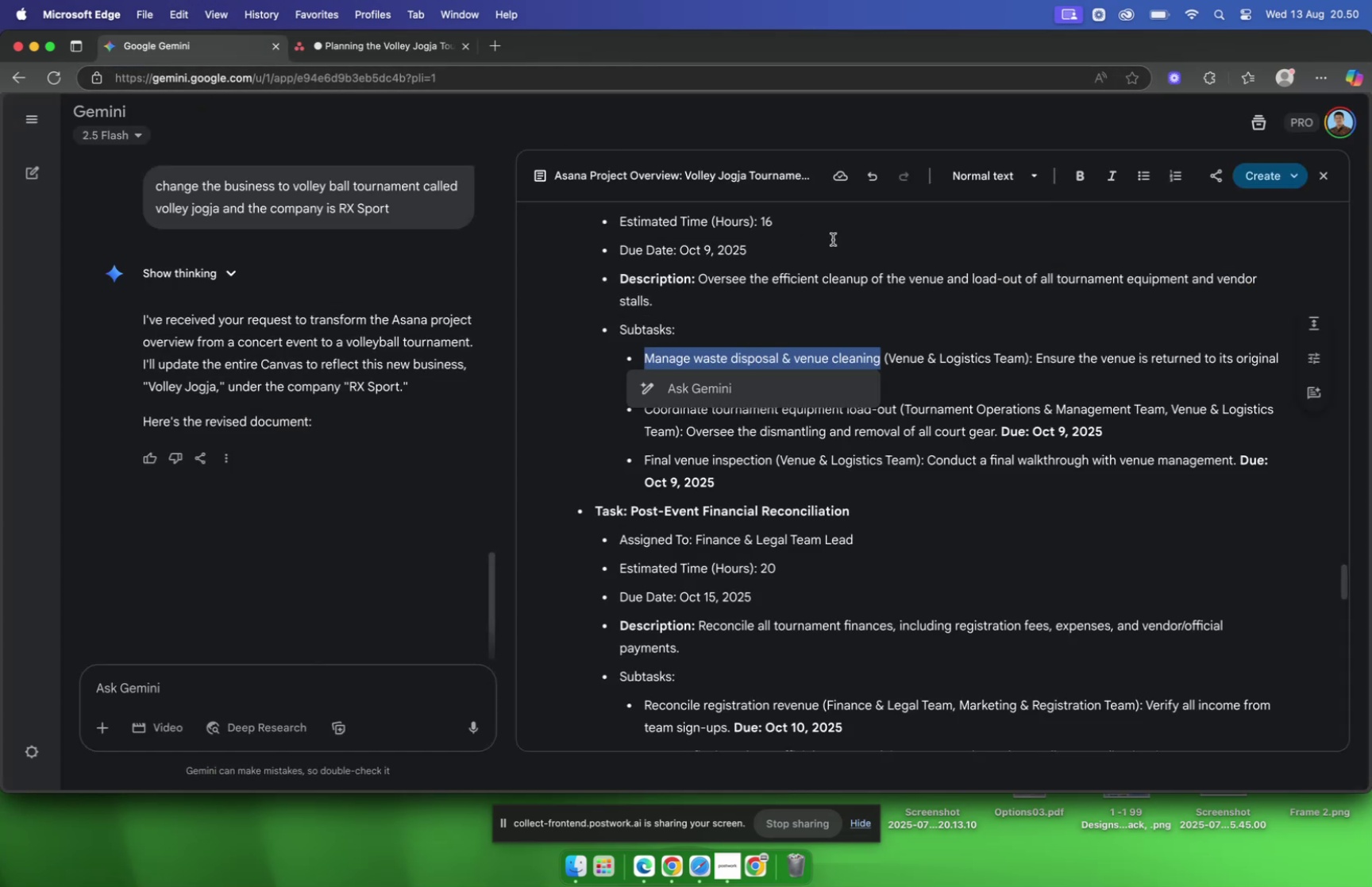 
scroll: coordinate [909, 335], scroll_direction: down, amount: 3.0
 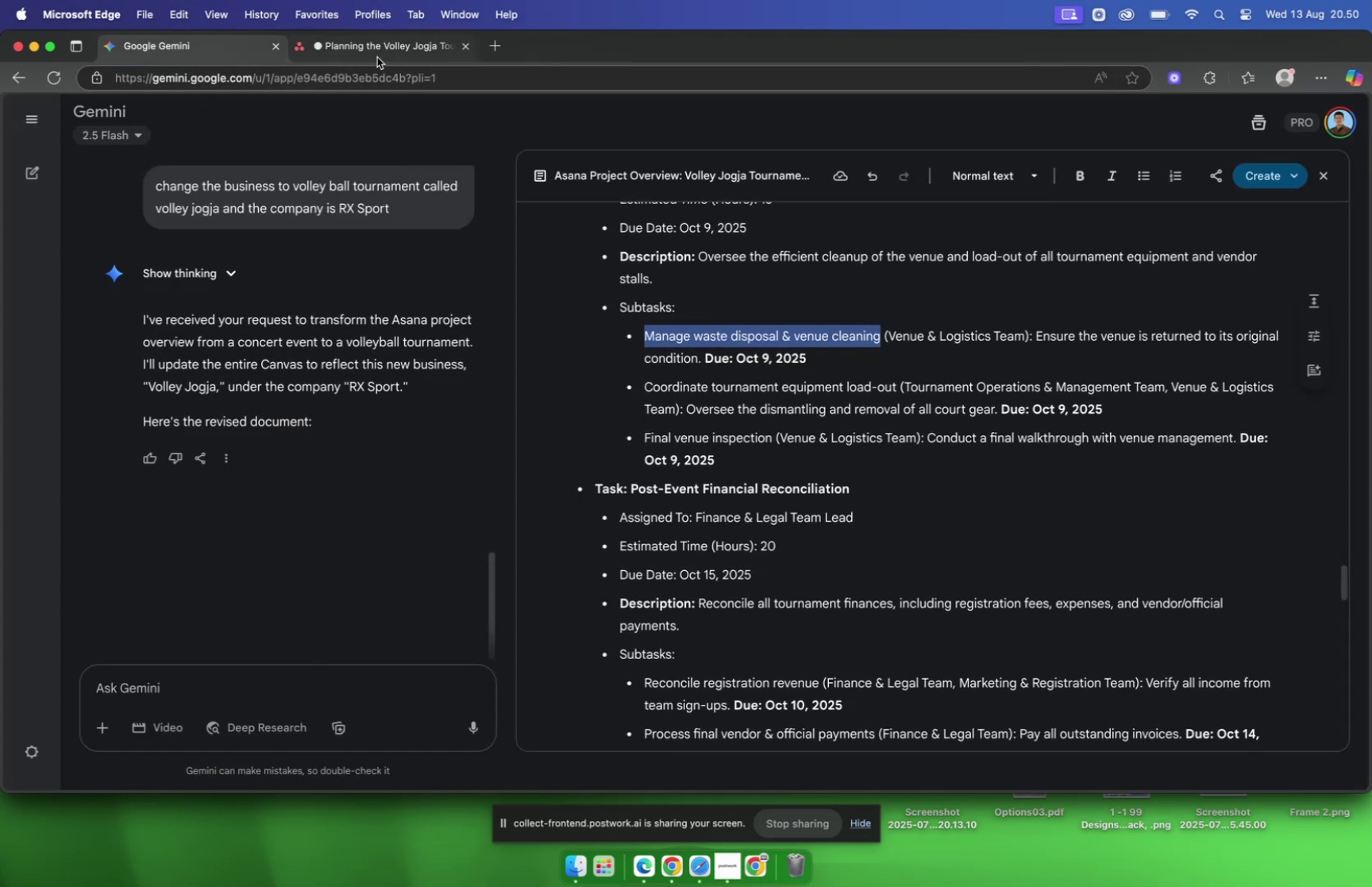 
left_click([376, 54])
 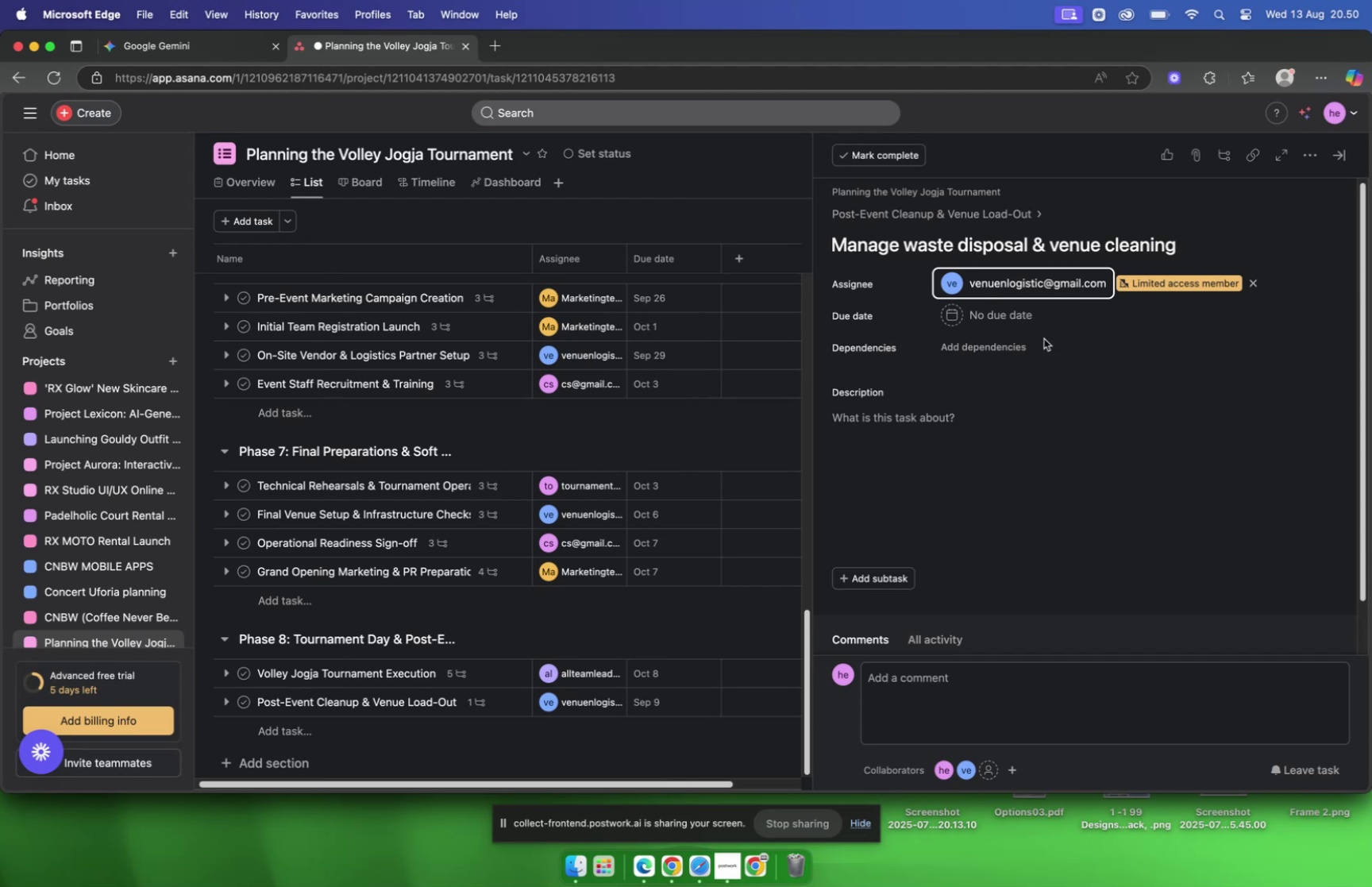 
left_click([1012, 326])
 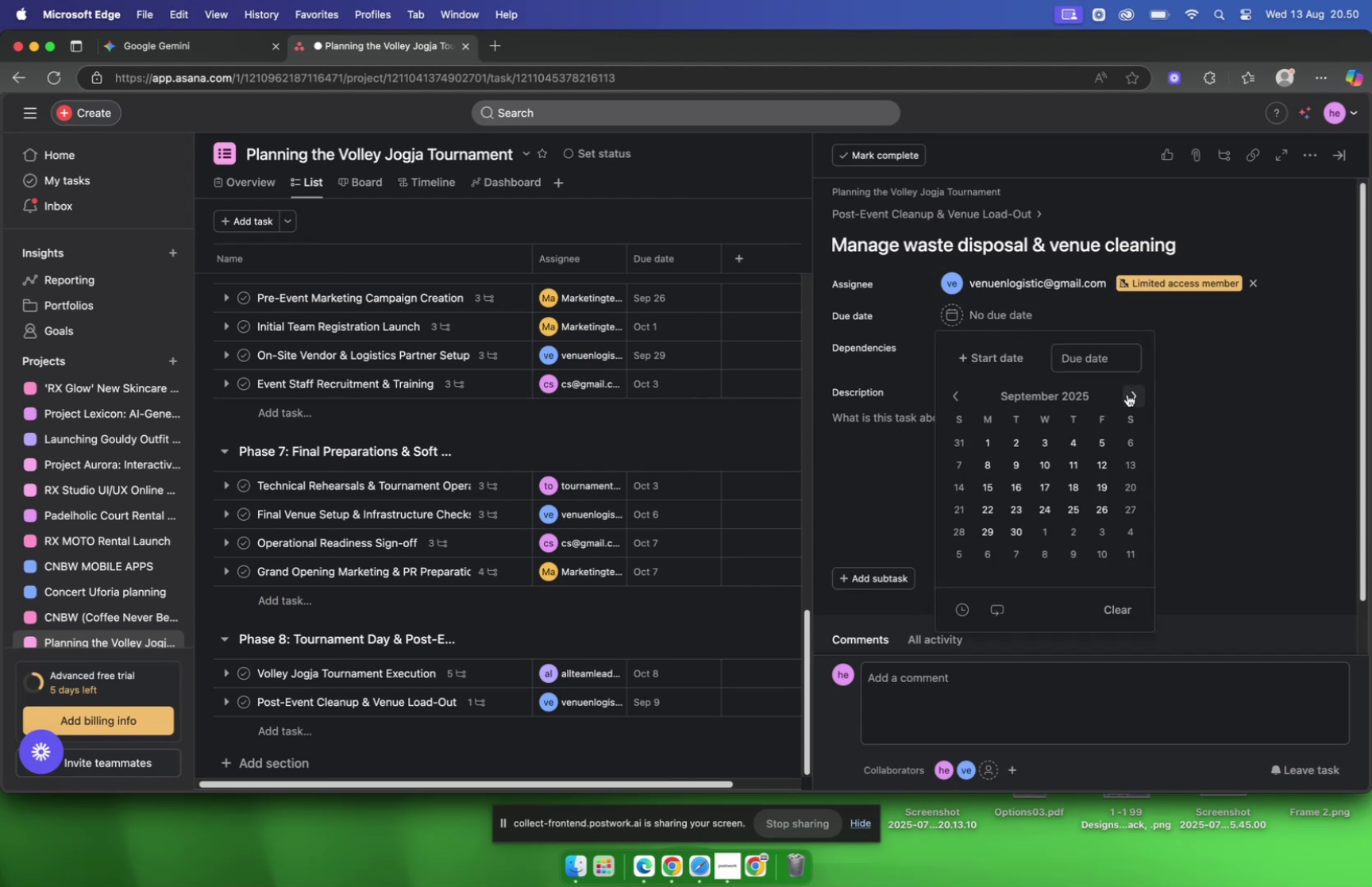 
left_click([1127, 395])
 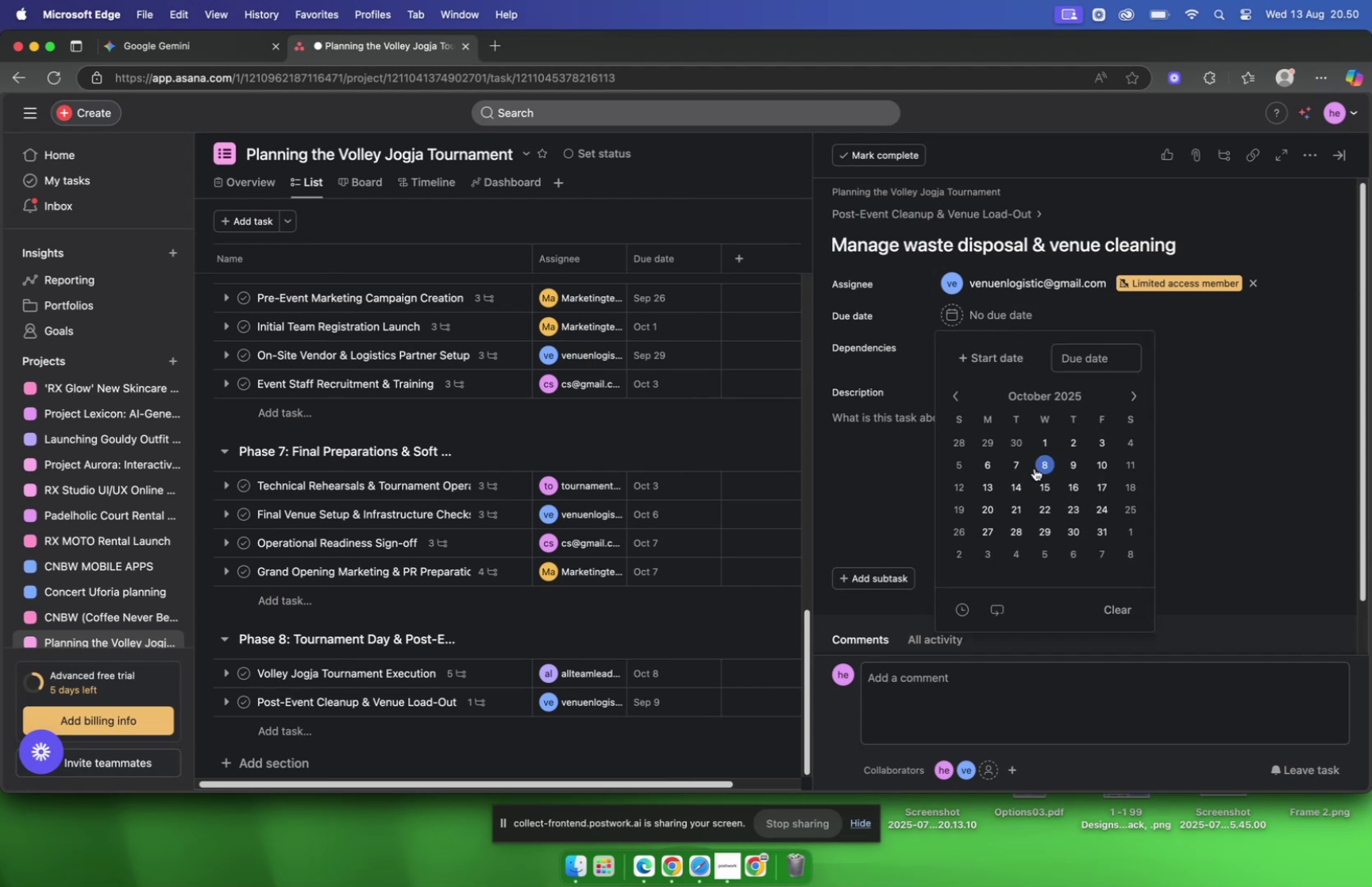 
left_click([1042, 469])
 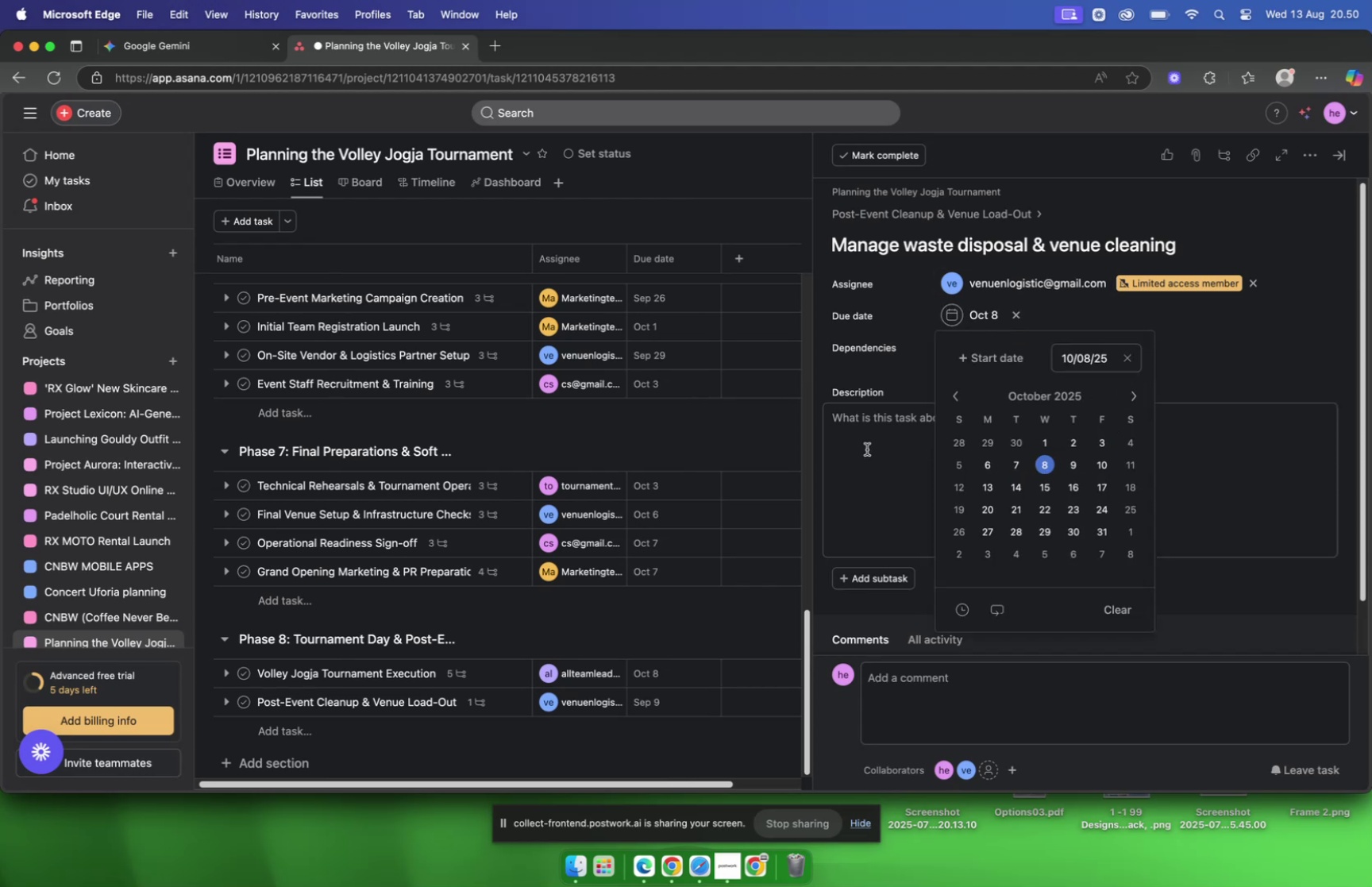 
left_click([867, 449])
 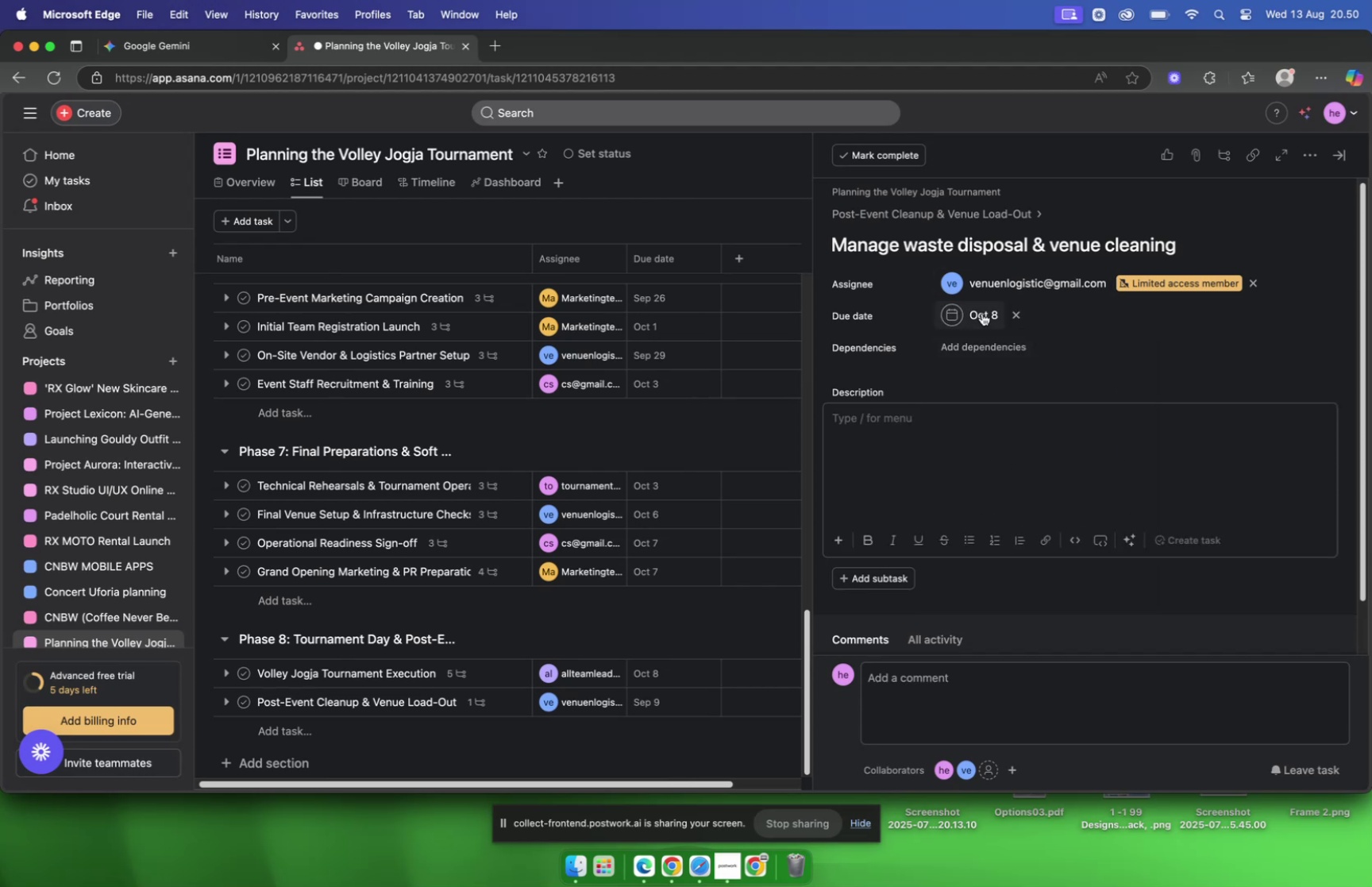 
left_click([982, 311])
 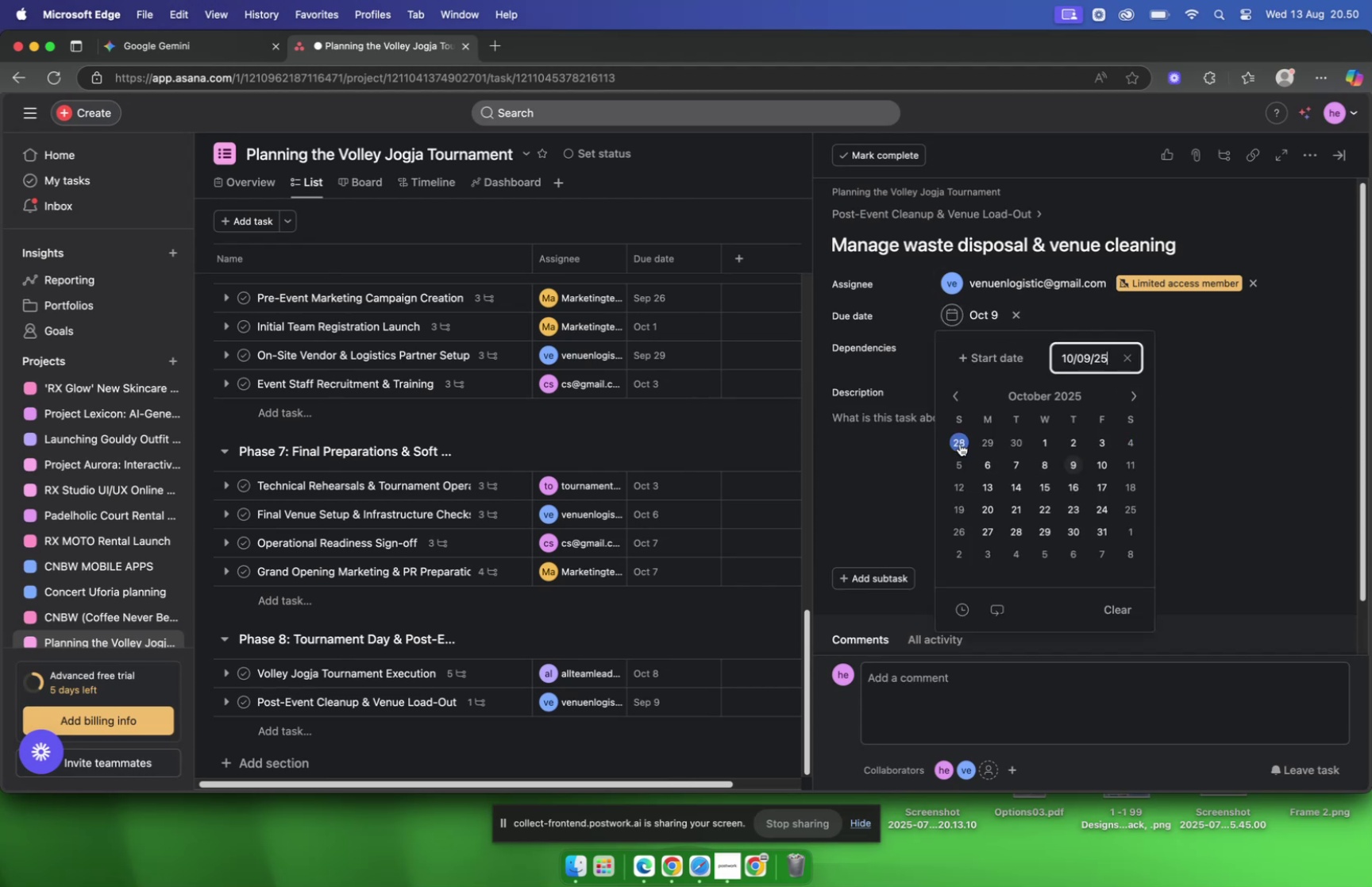 
double_click([883, 436])
 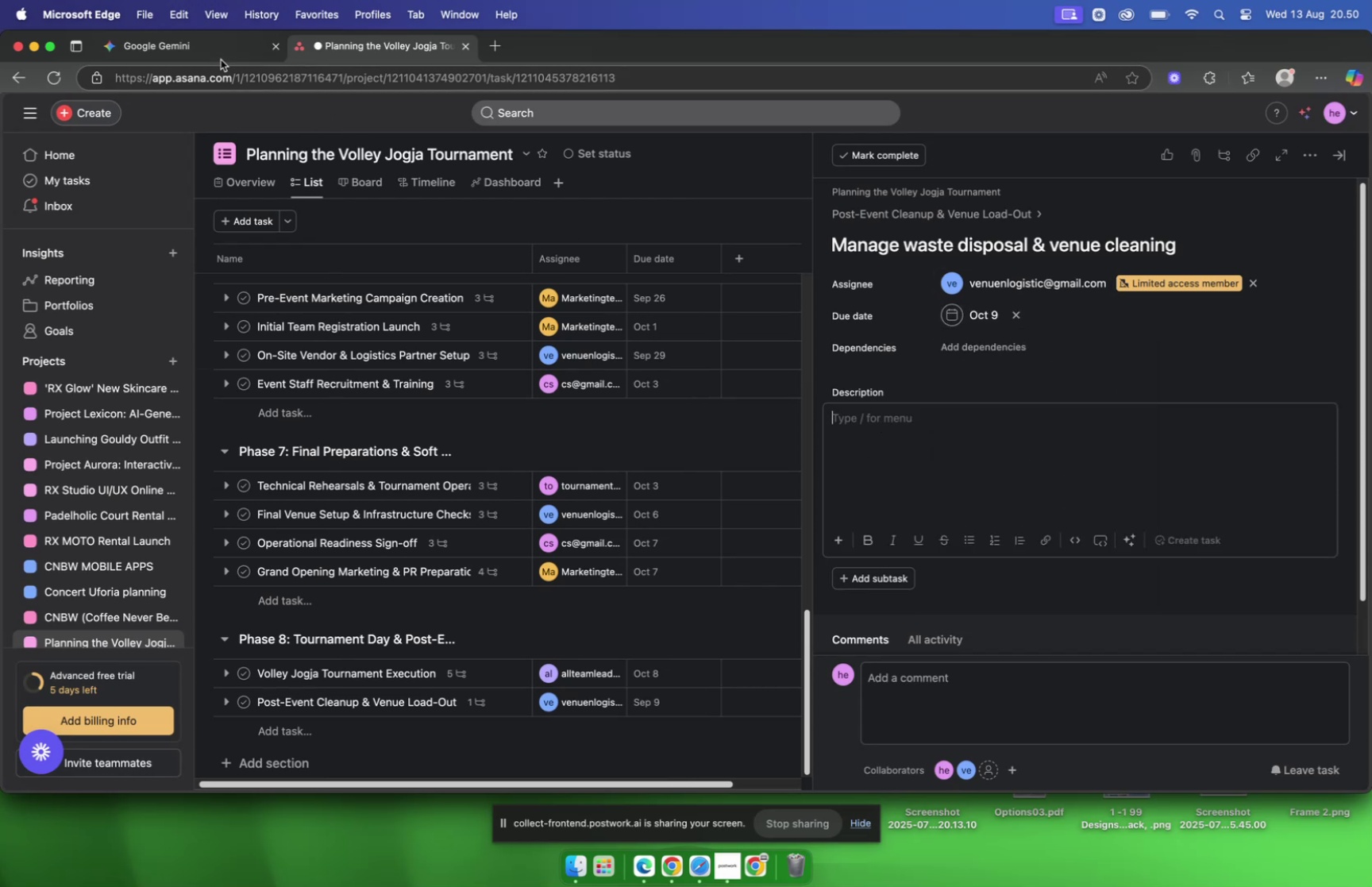 
left_click([209, 49])
 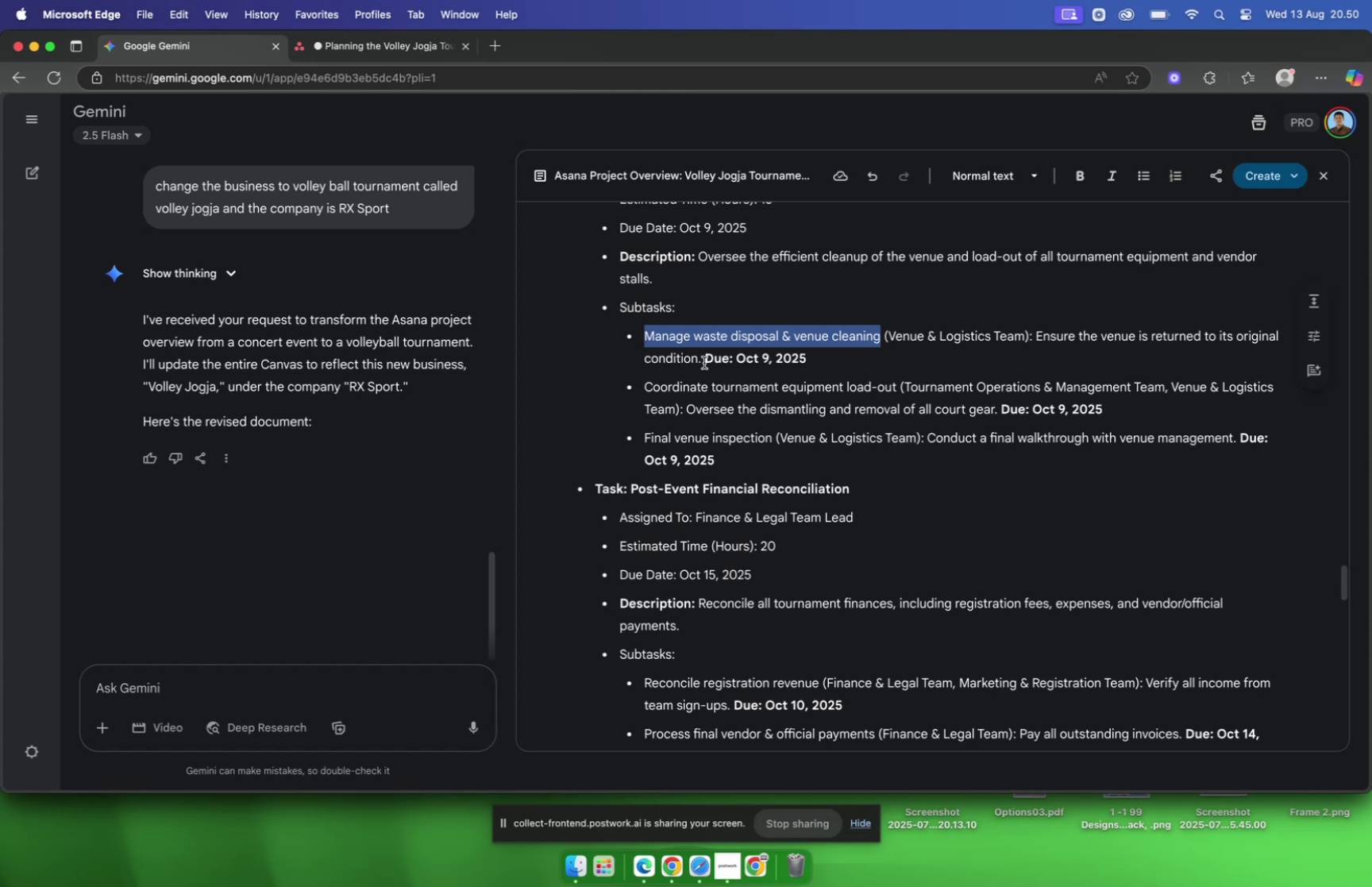 
left_click_drag(start_coordinate=[703, 364], to_coordinate=[1036, 341])
 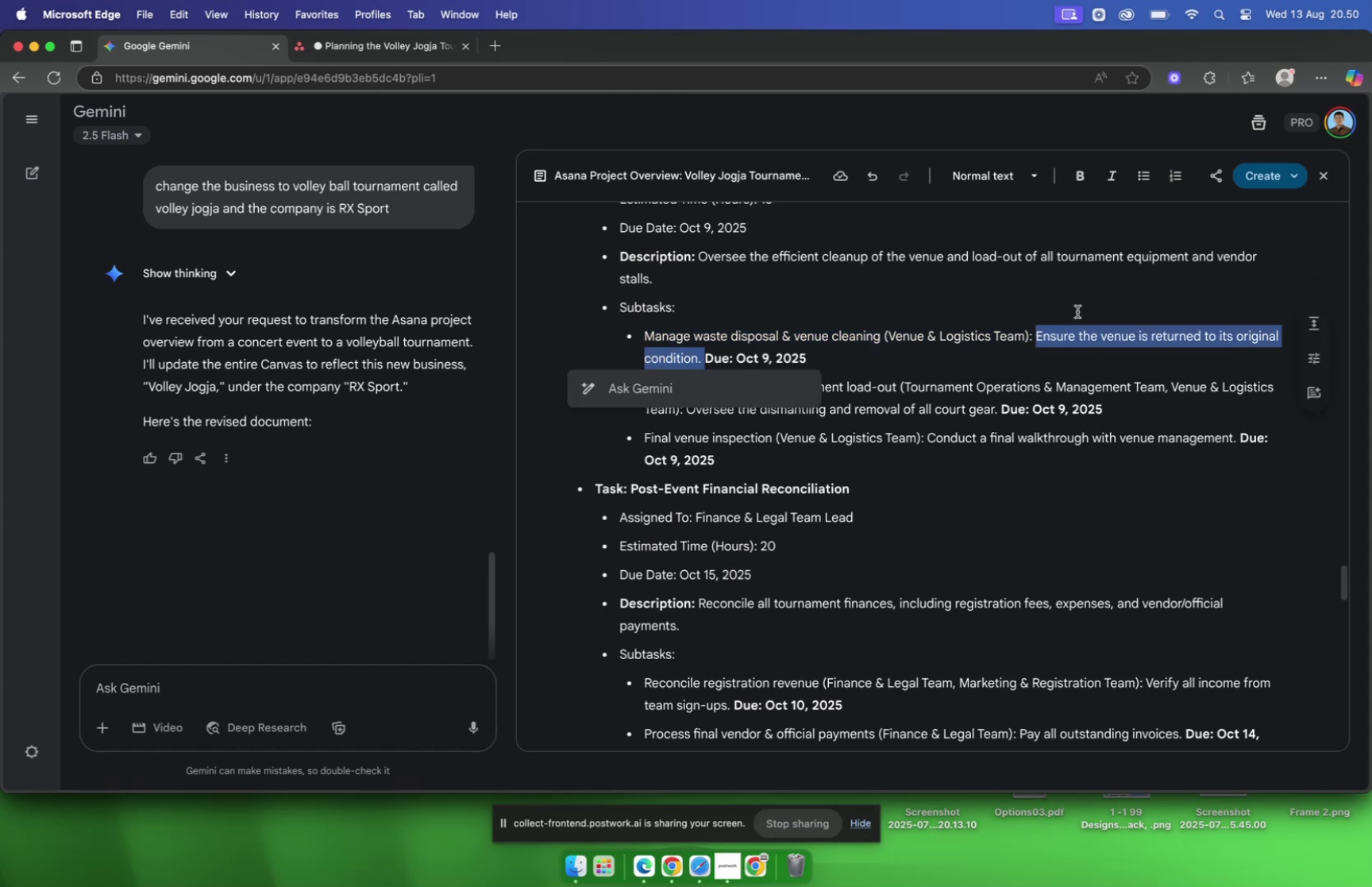 
key(Meta+C)
 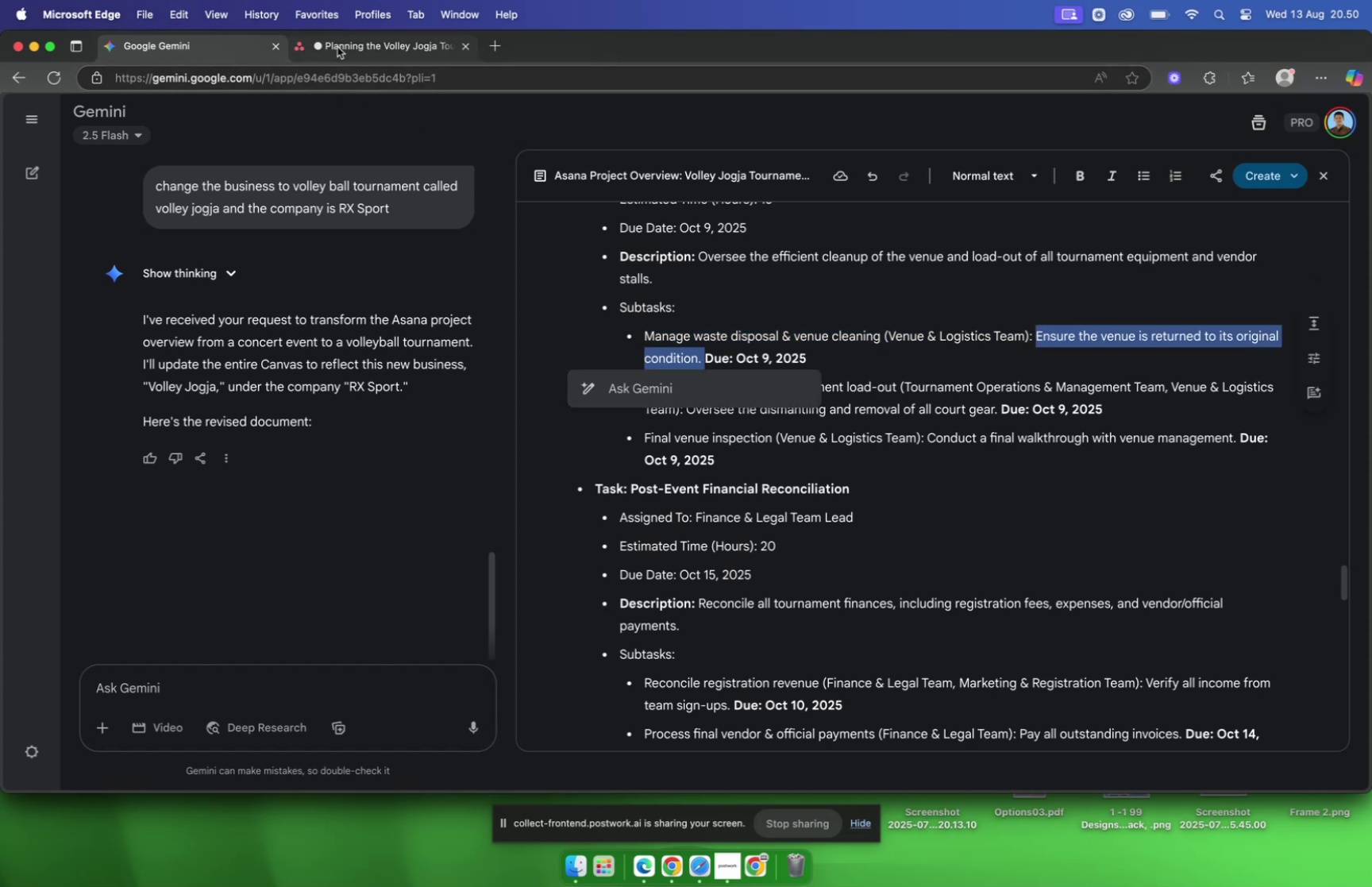 
left_click([337, 47])
 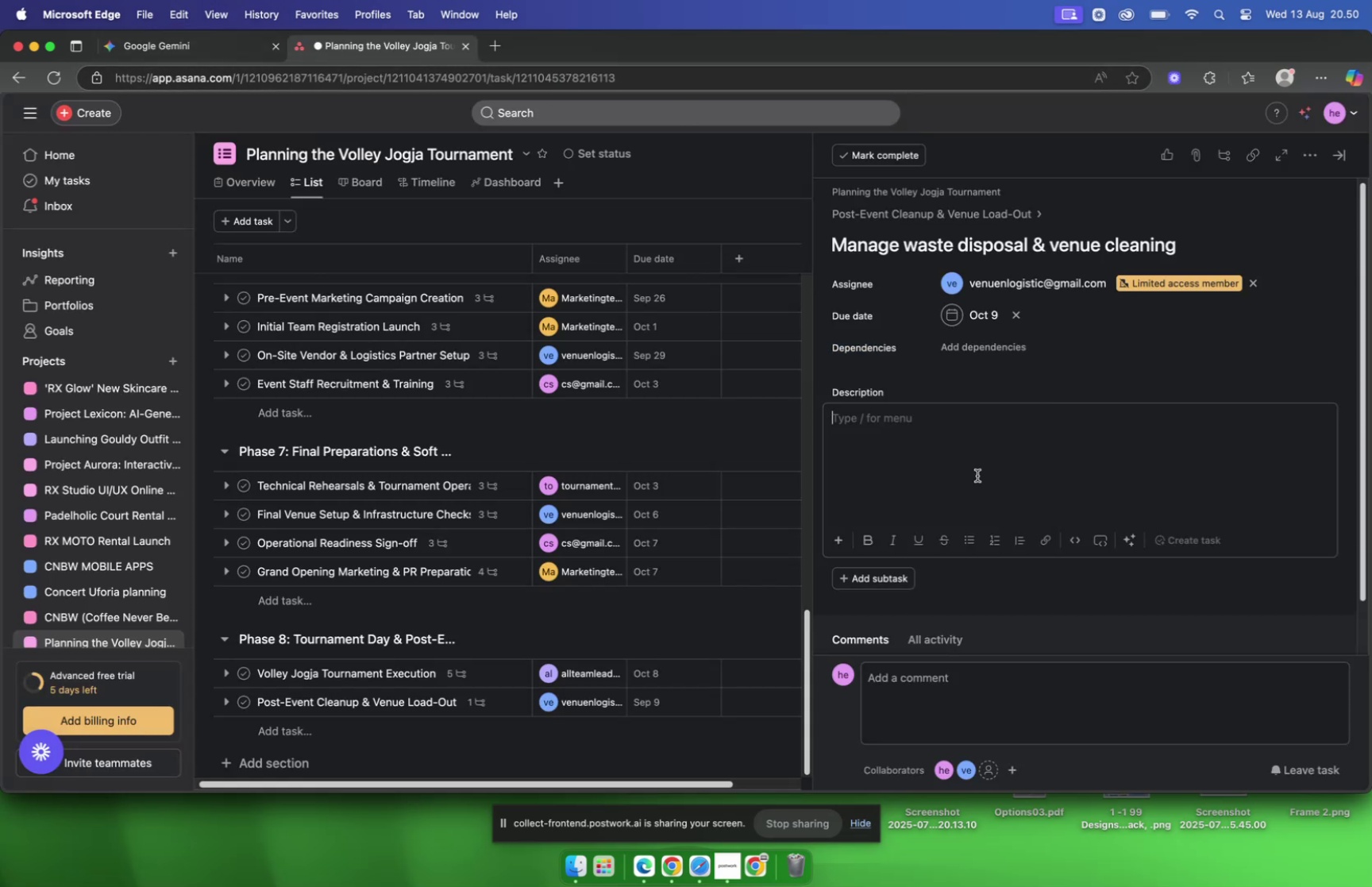 
left_click([976, 449])
 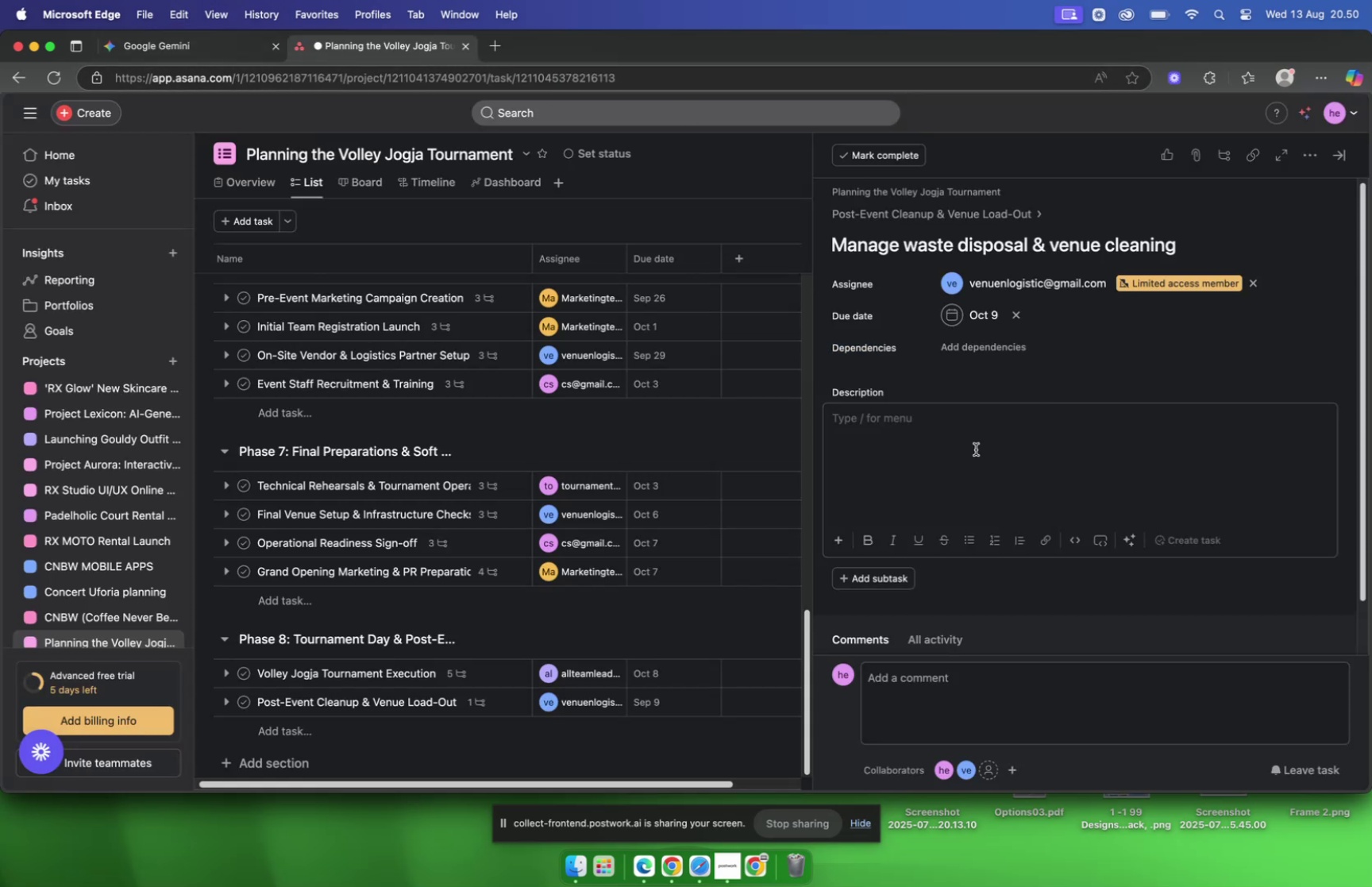 
key(Meta+V)
 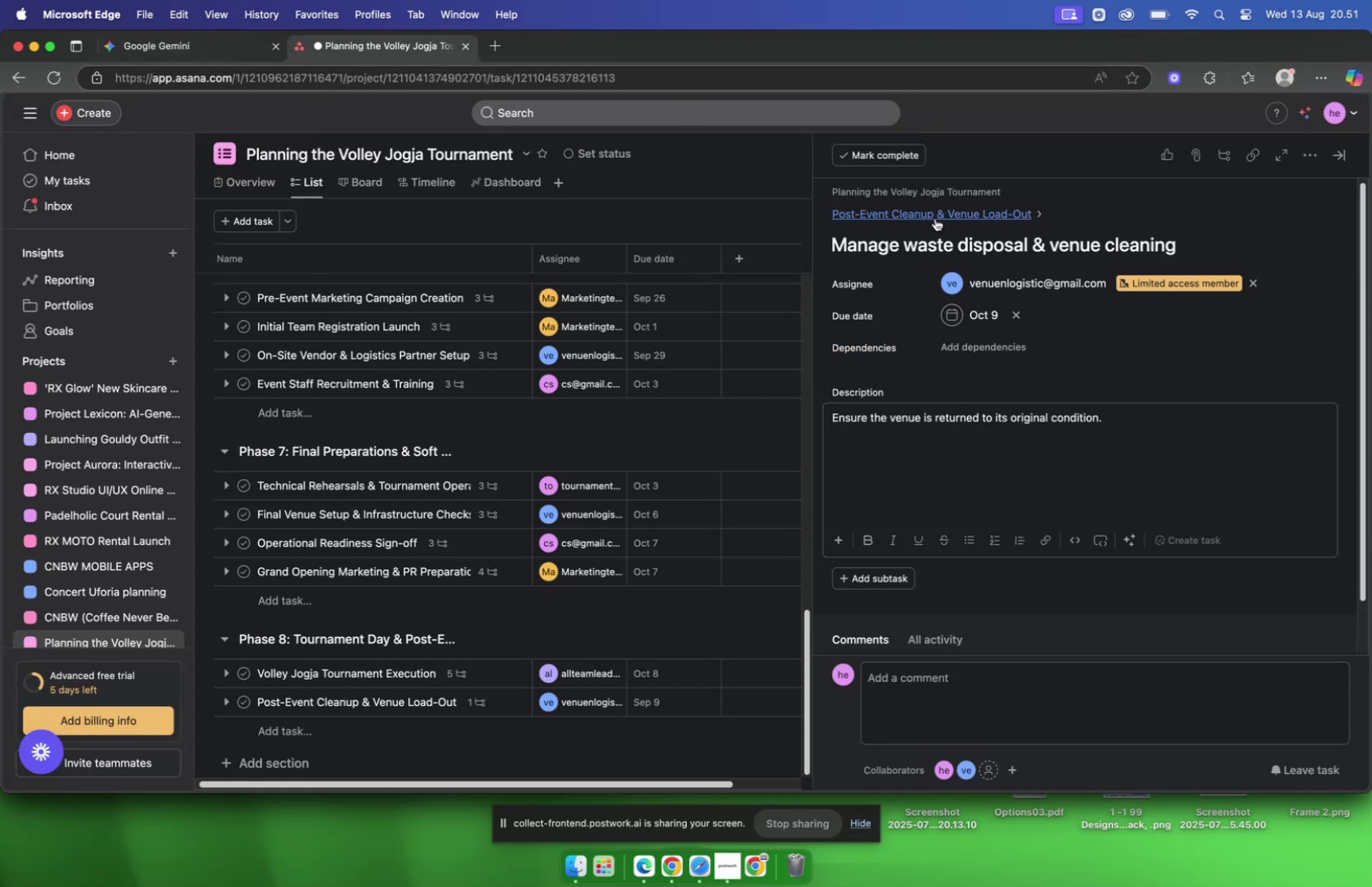 
left_click([934, 212])
 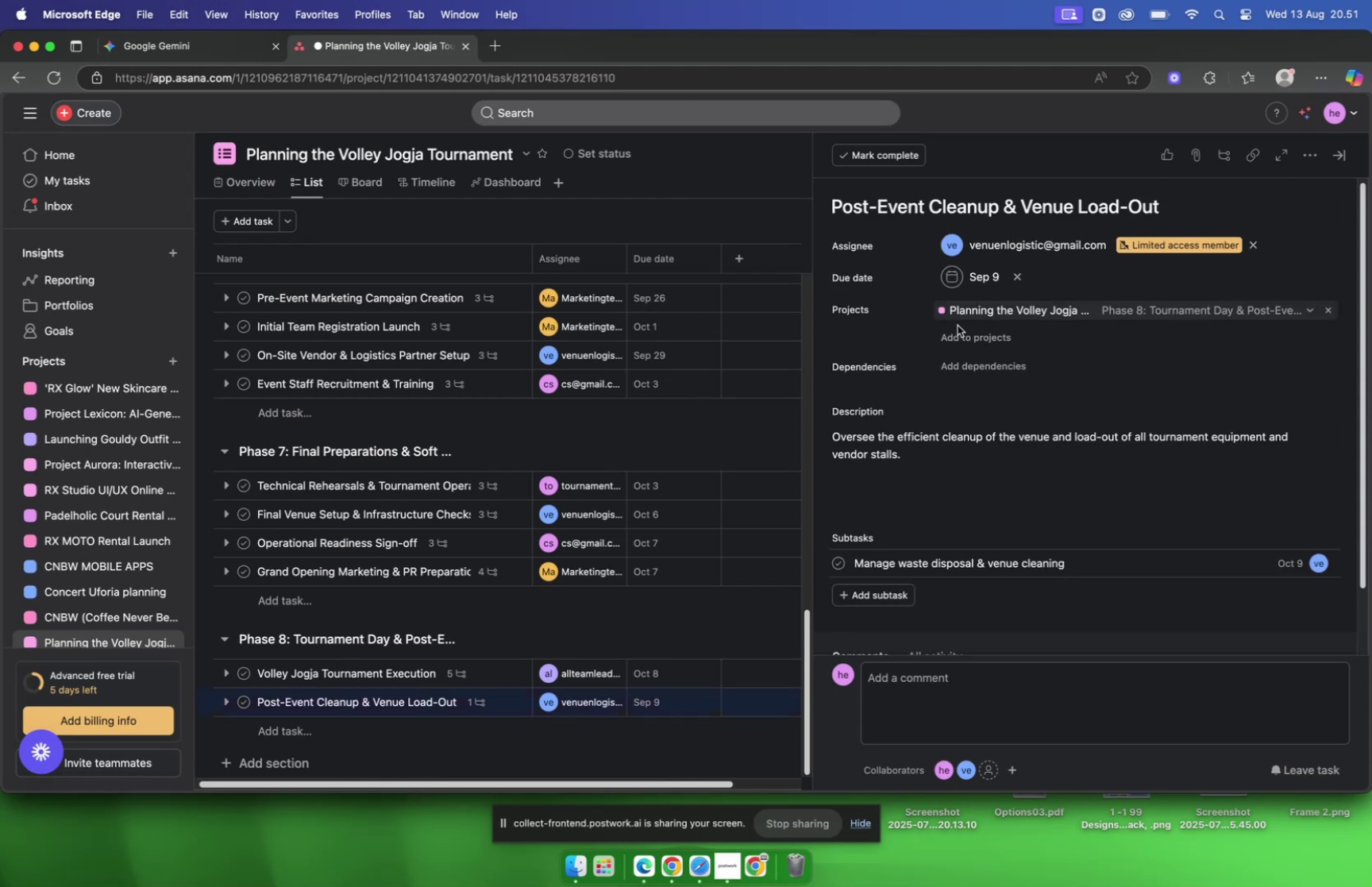 
scroll: coordinate [958, 325], scroll_direction: down, amount: 2.0
 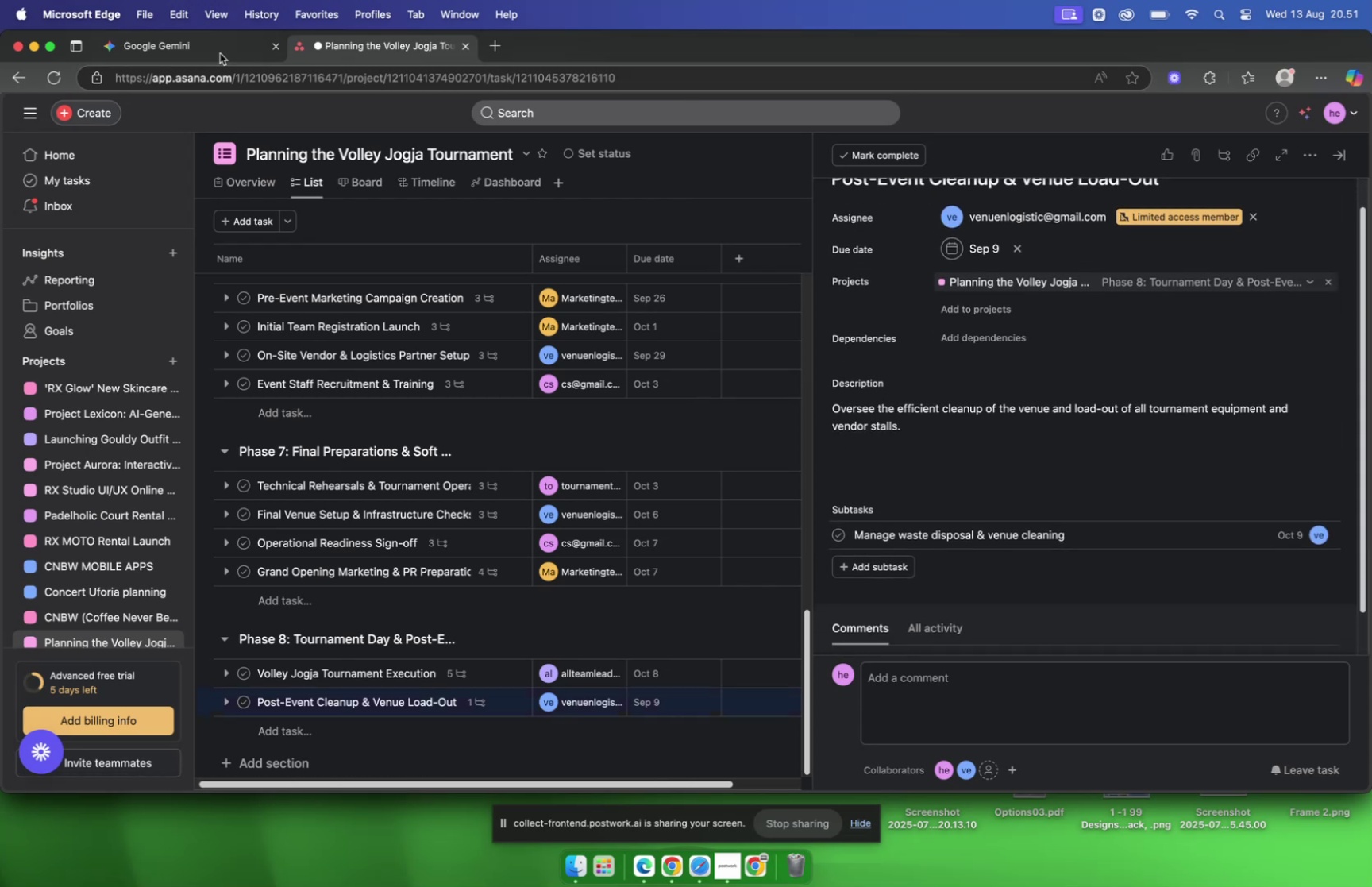 
left_click([165, 42])
 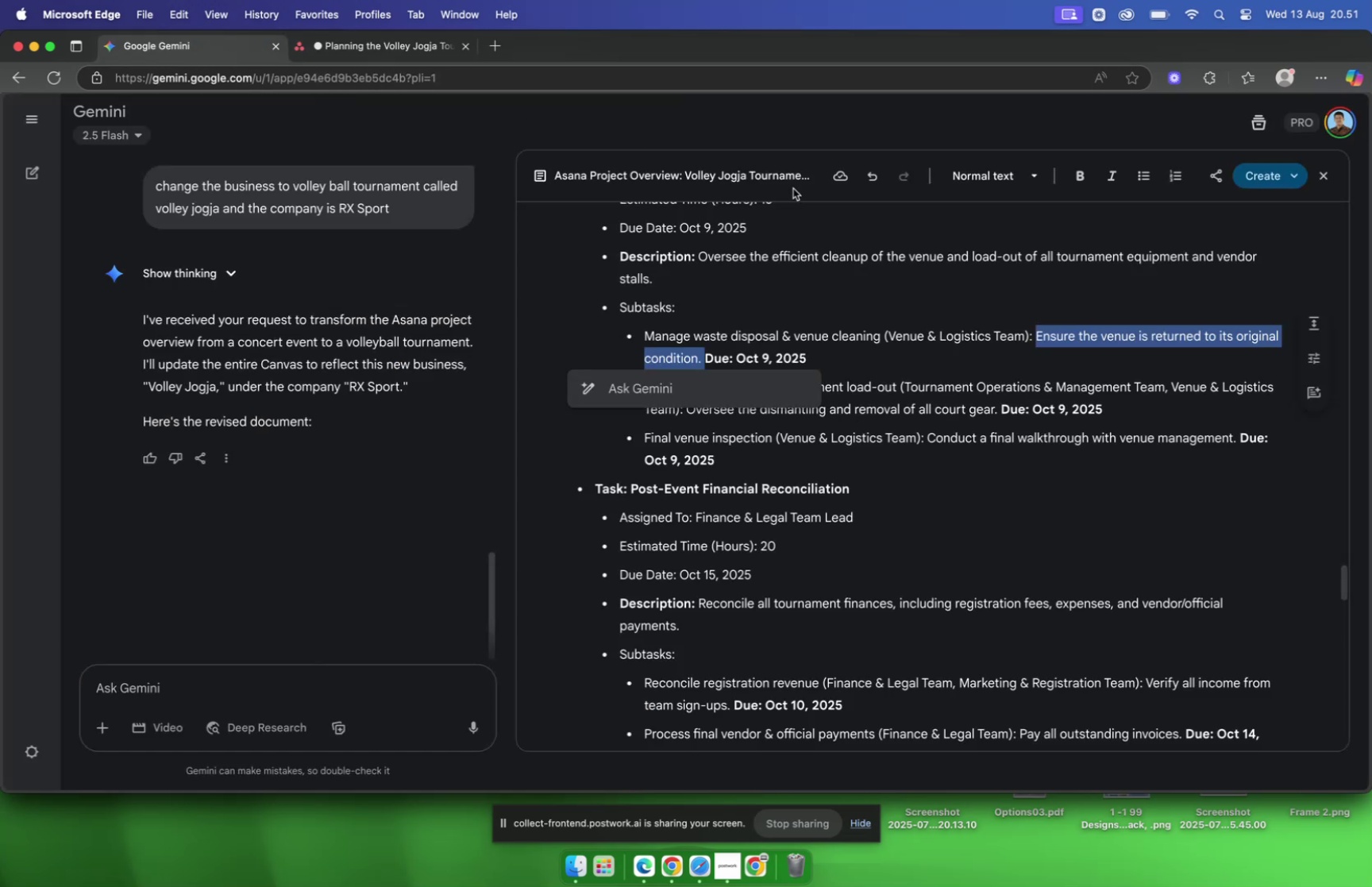 
scroll: coordinate [883, 263], scroll_direction: down, amount: 37.0
 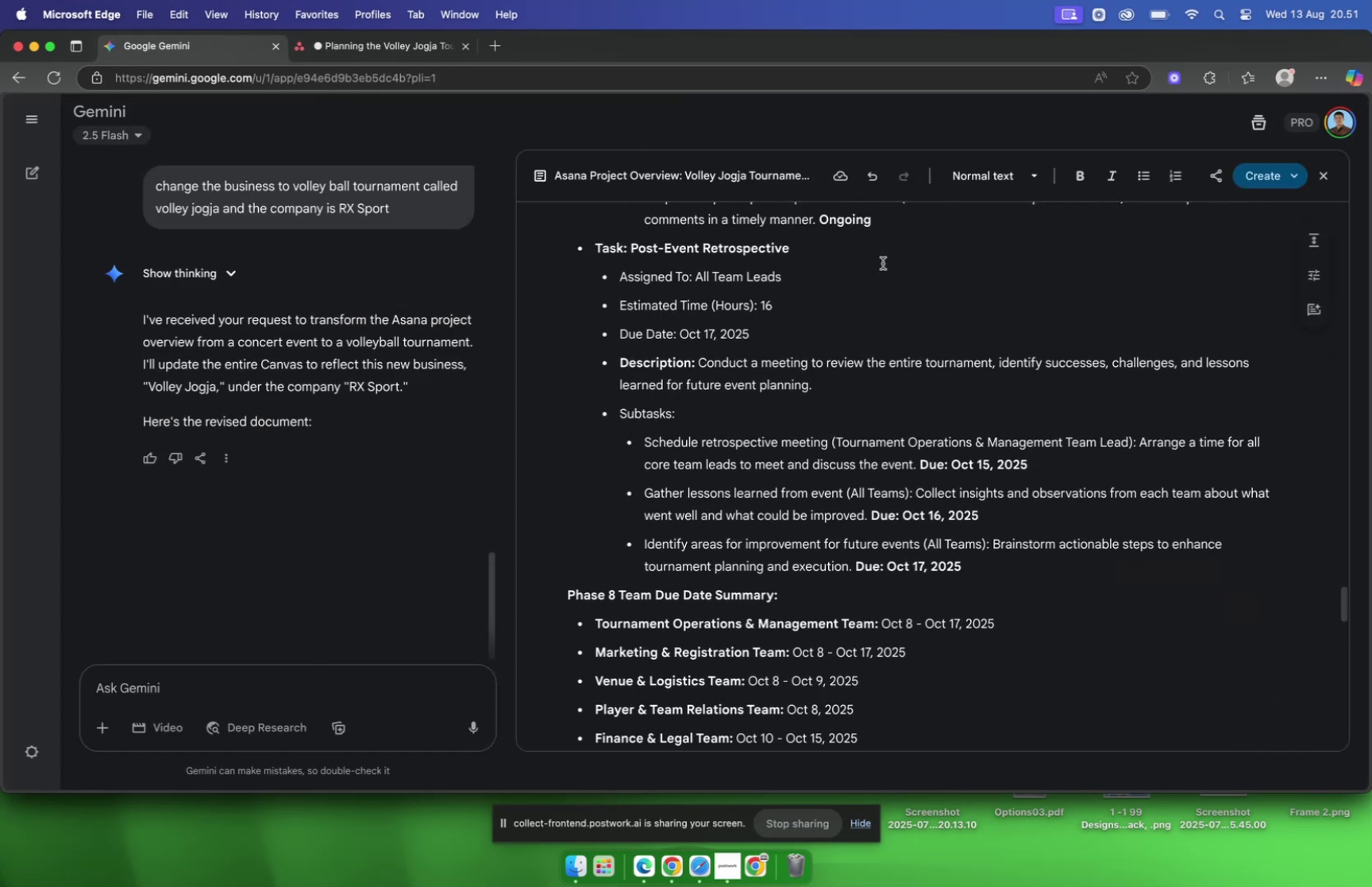 
scroll: coordinate [883, 269], scroll_direction: up, amount: 31.0
 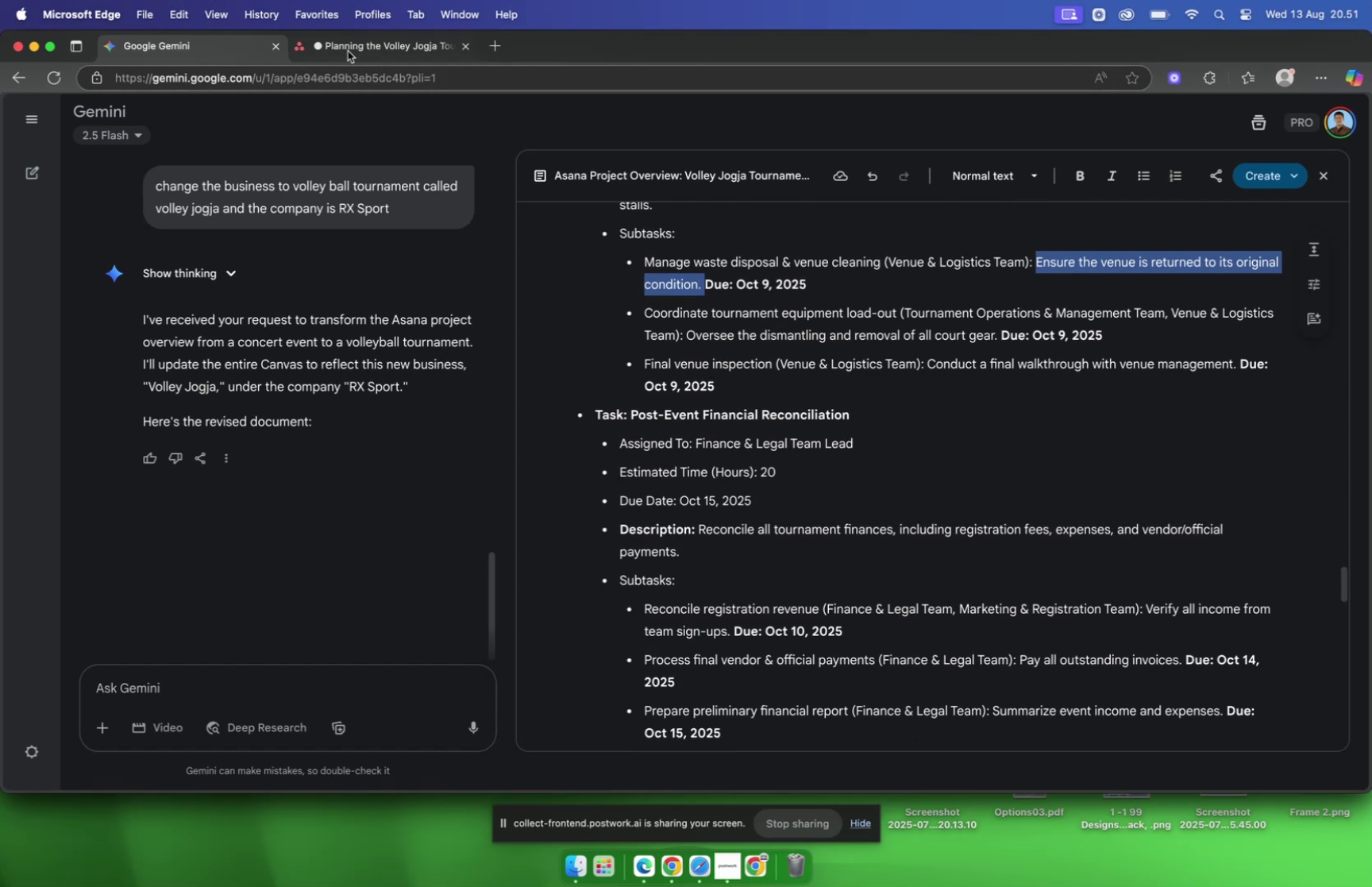 
left_click([348, 50])
 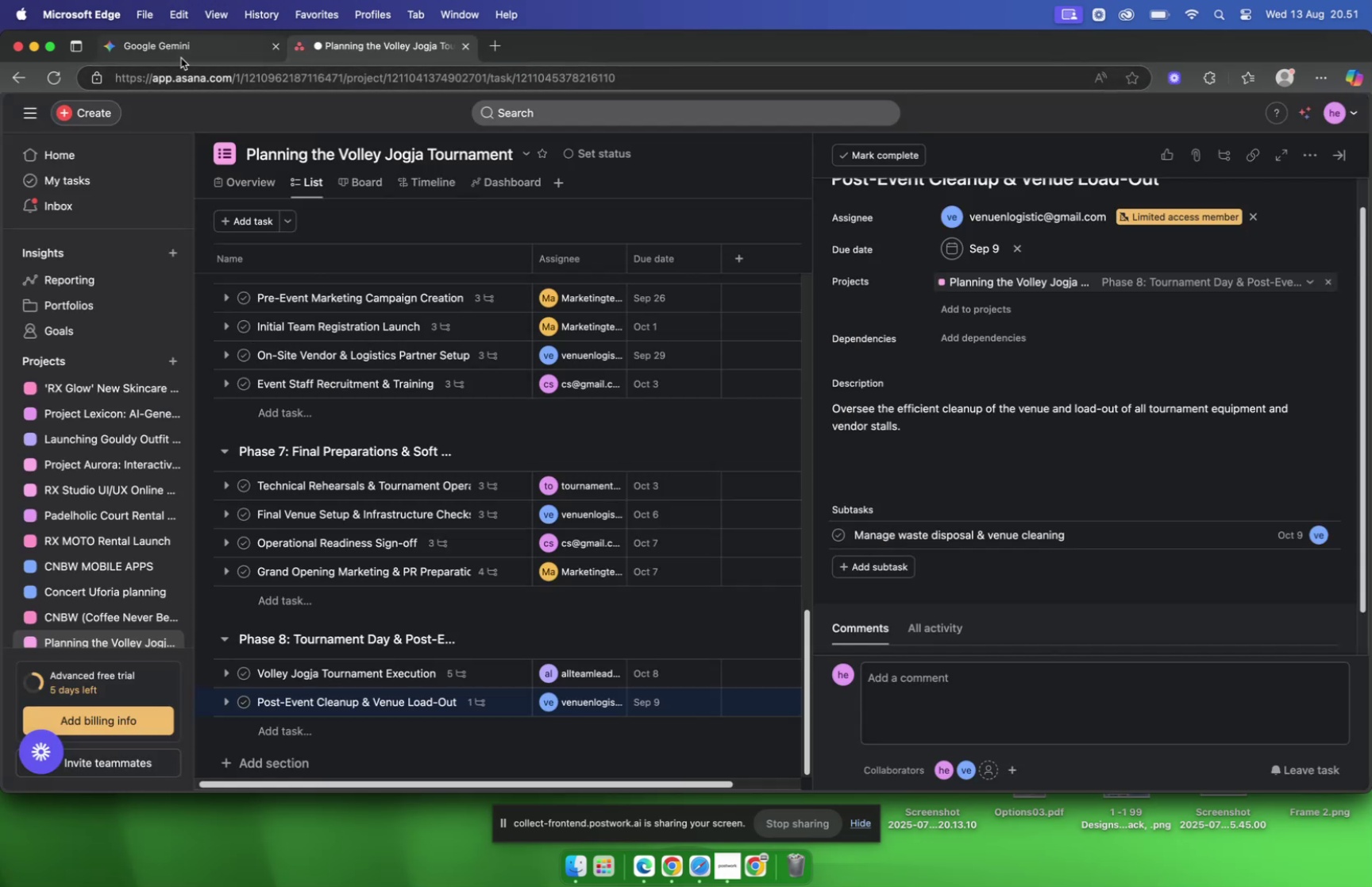 
left_click([179, 54])
 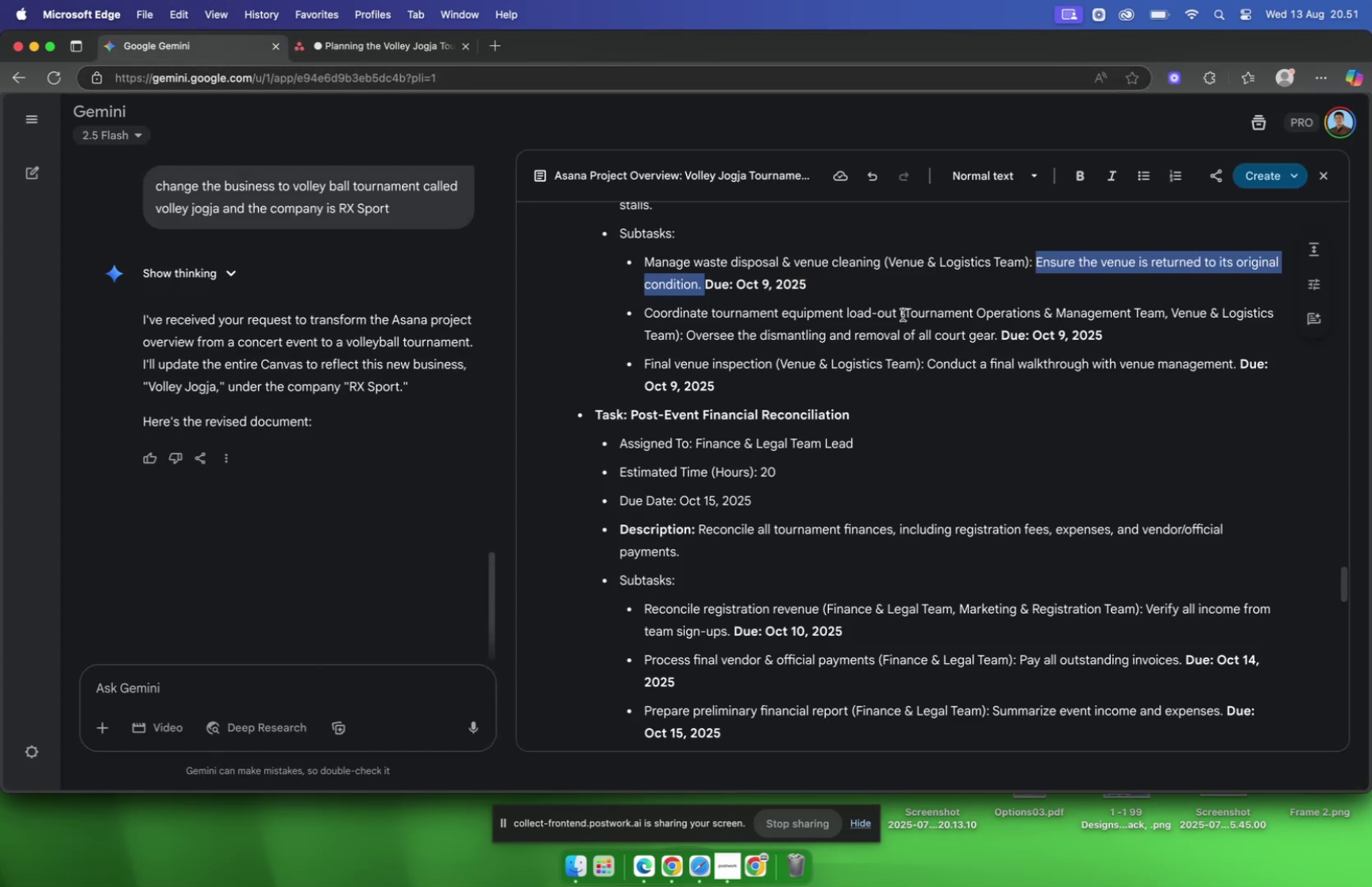 
left_click_drag(start_coordinate=[897, 313], to_coordinate=[644, 318])
 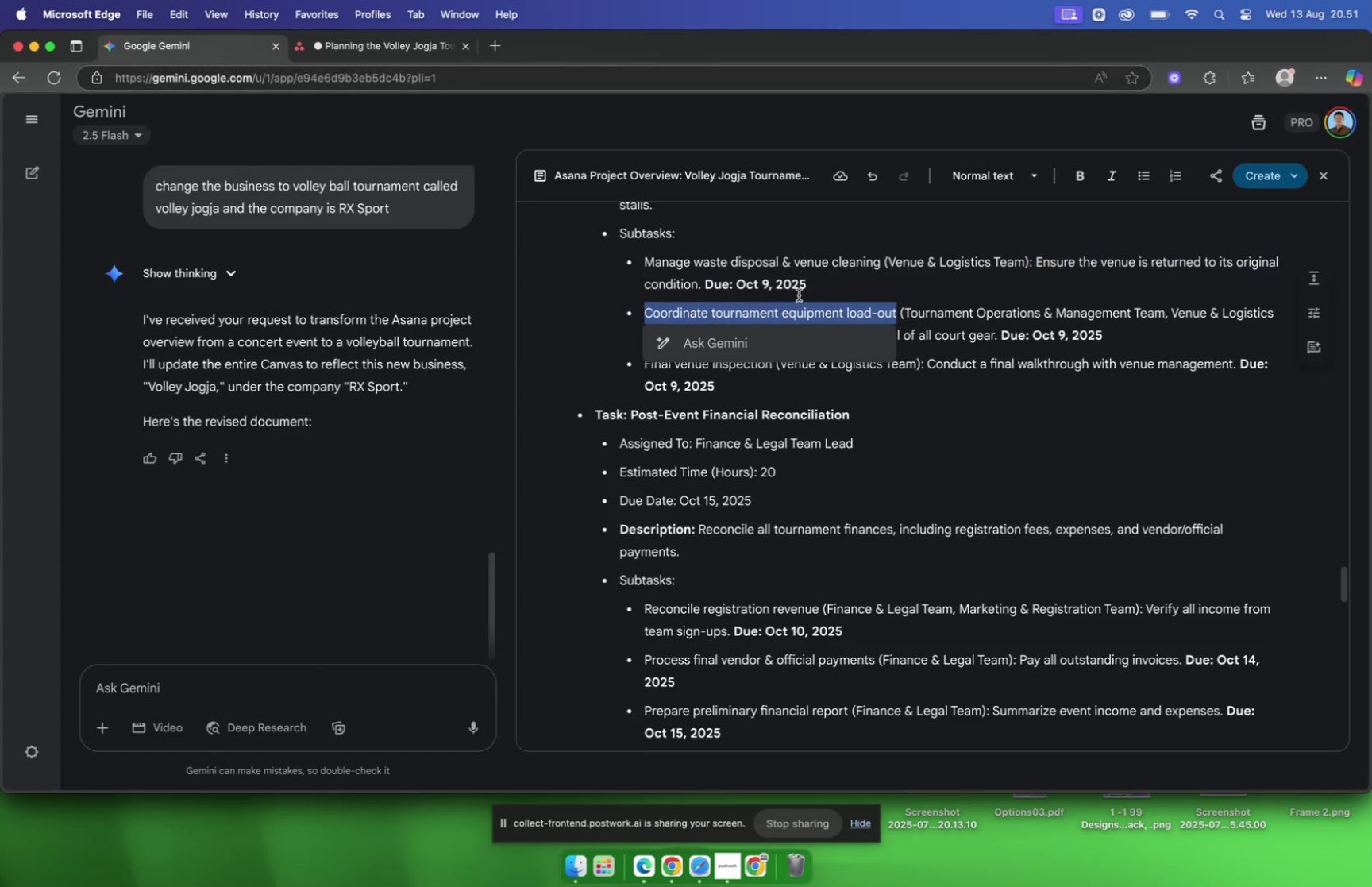 
key(Meta+C)
 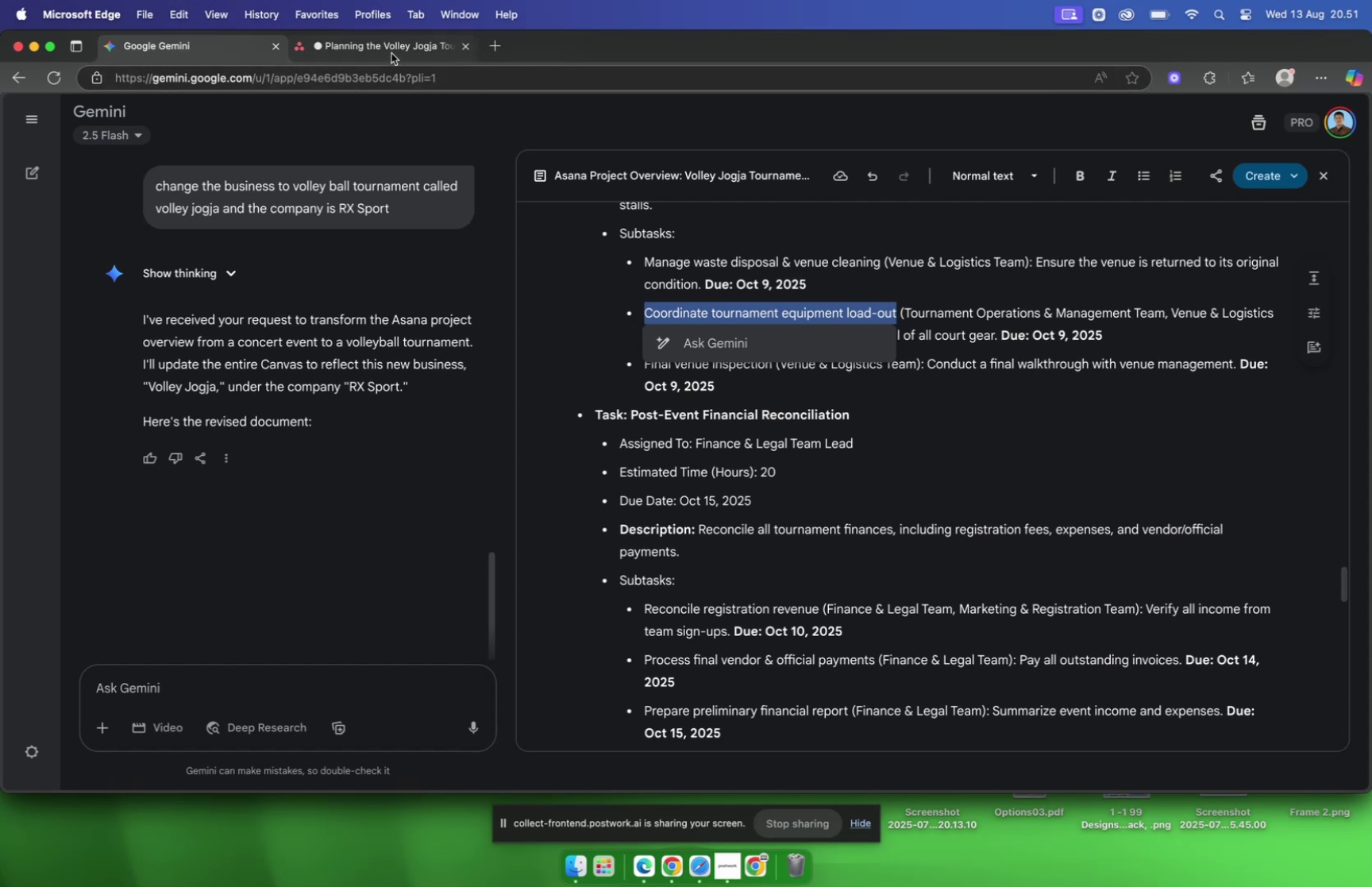 
left_click([391, 53])
 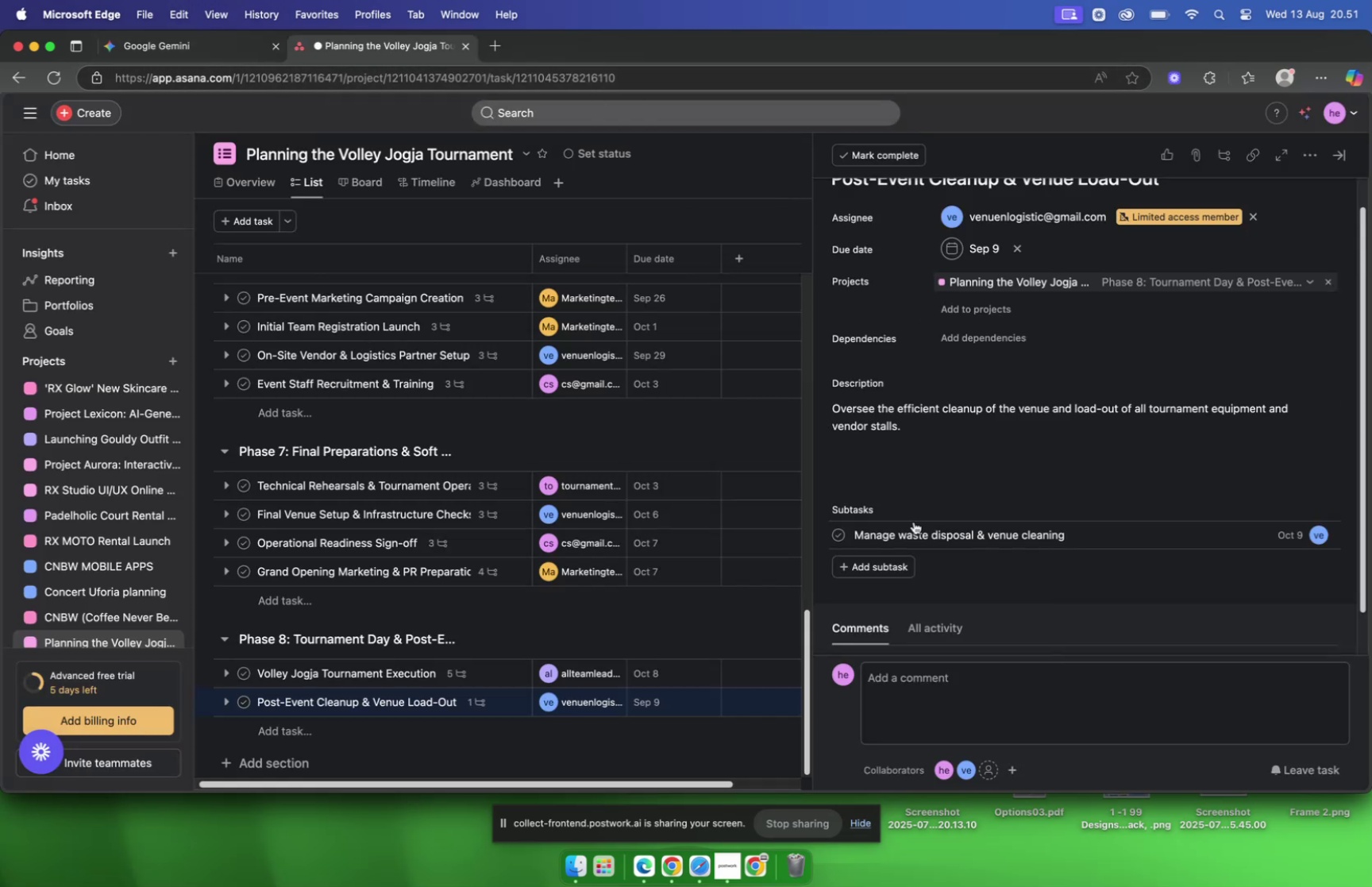 
left_click([906, 568])
 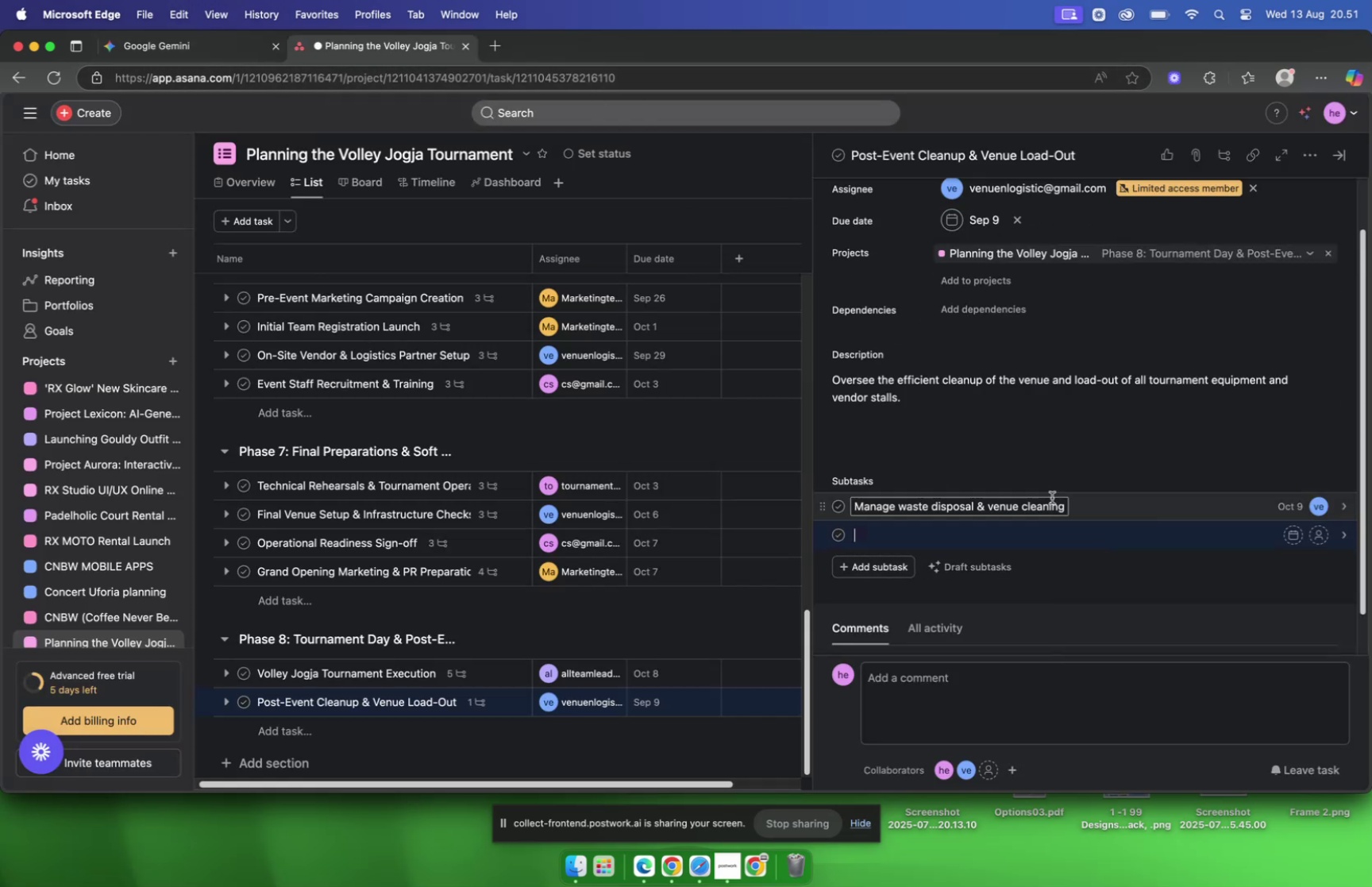 
key(Meta+V)
 